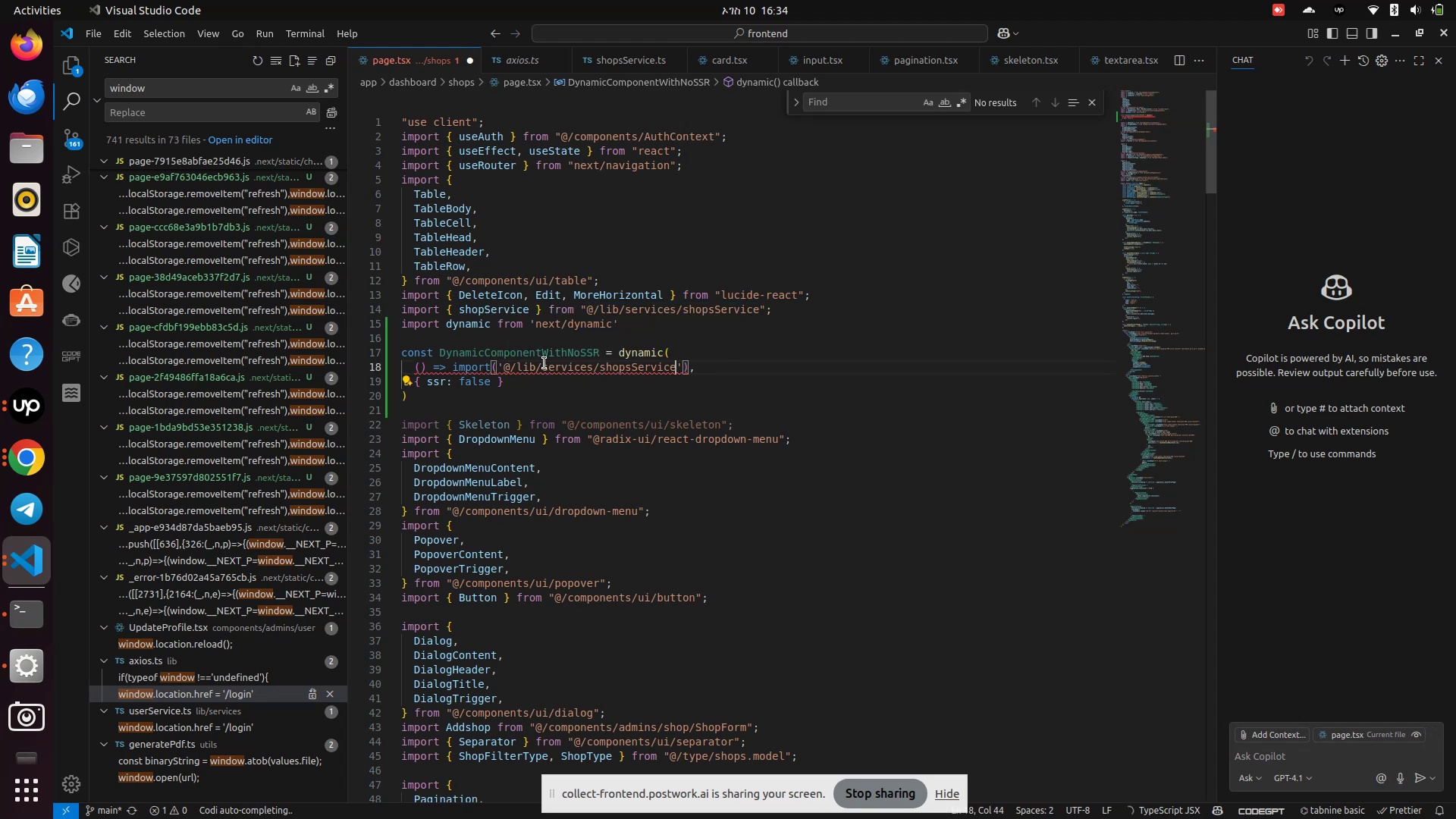 
double_click([532, 352])
 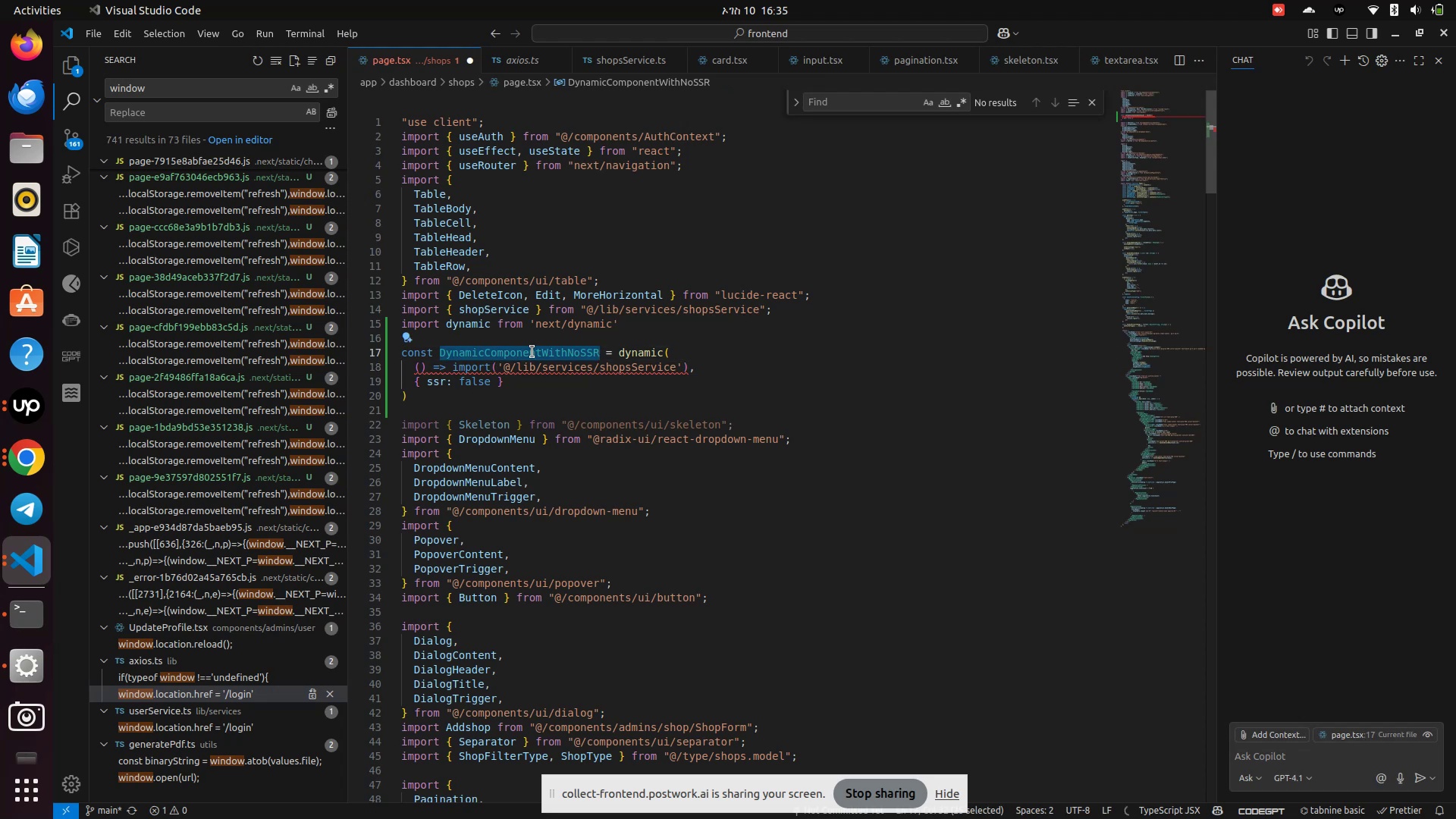 
key(Backspace)
type({shopSEr)
key(Backspace)
key(Backspace)
type(ervice)
 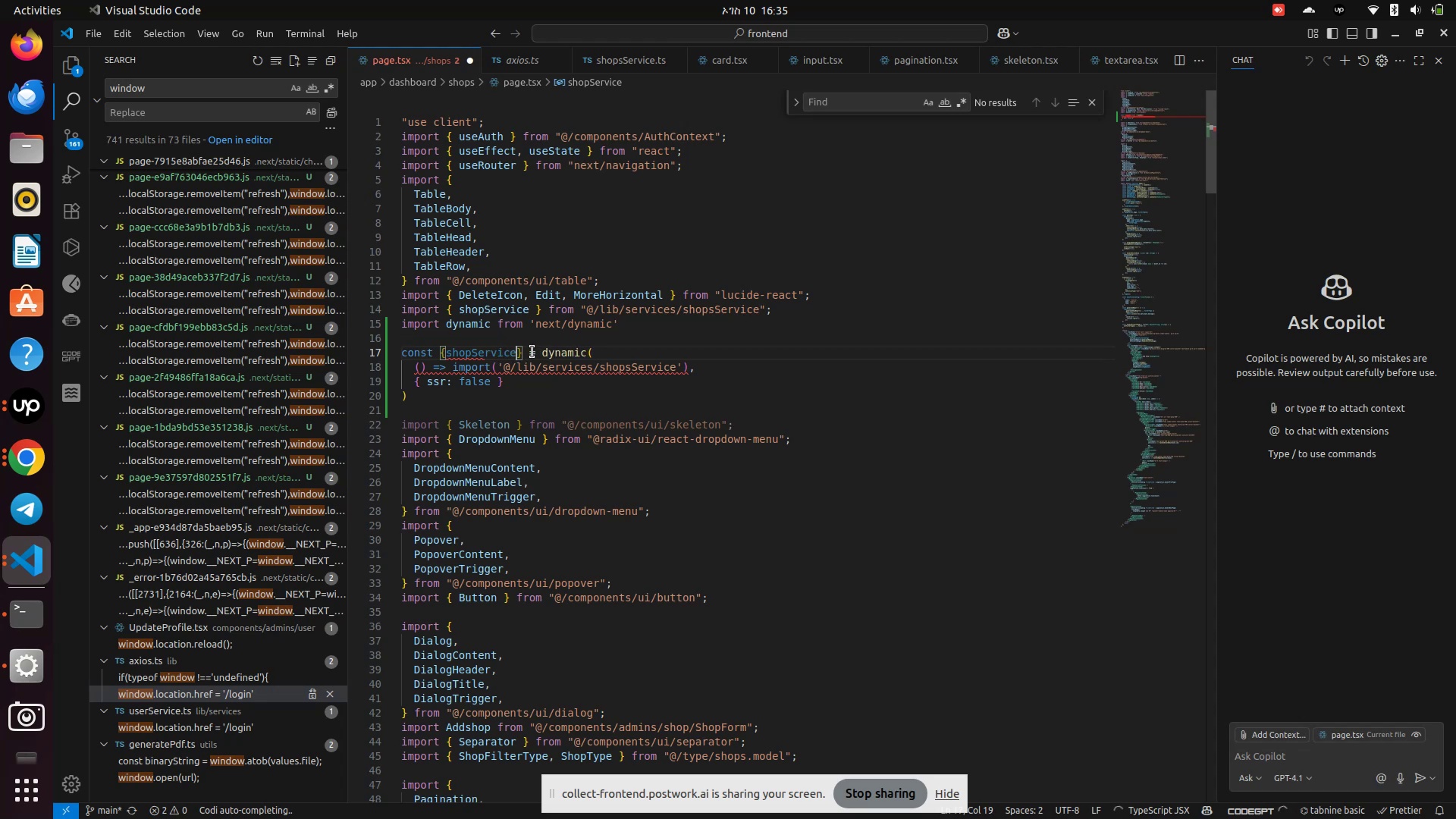 
left_click([413, 304])
 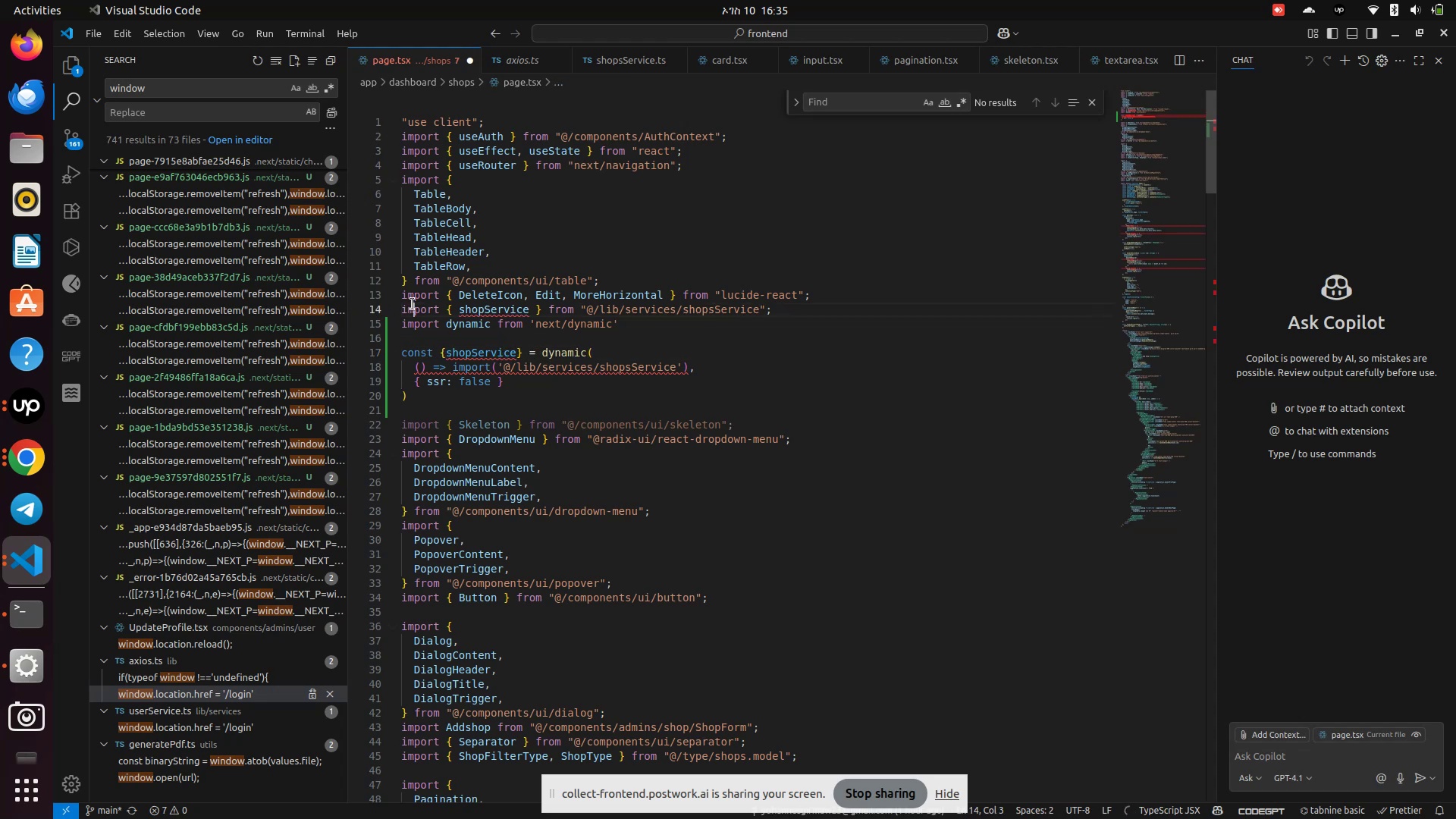 
key(ArrowLeft)
 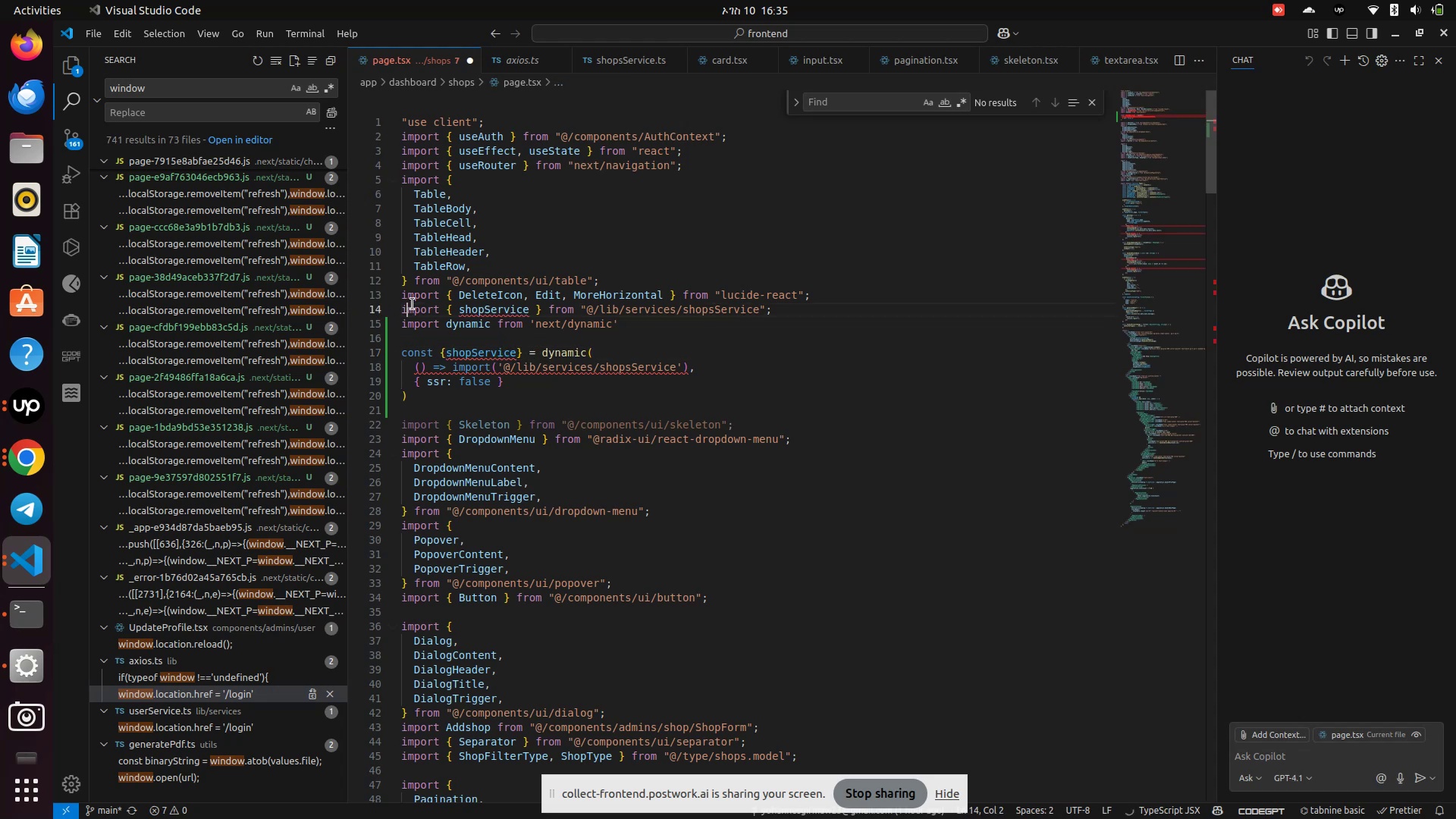 
key(ArrowLeft)
 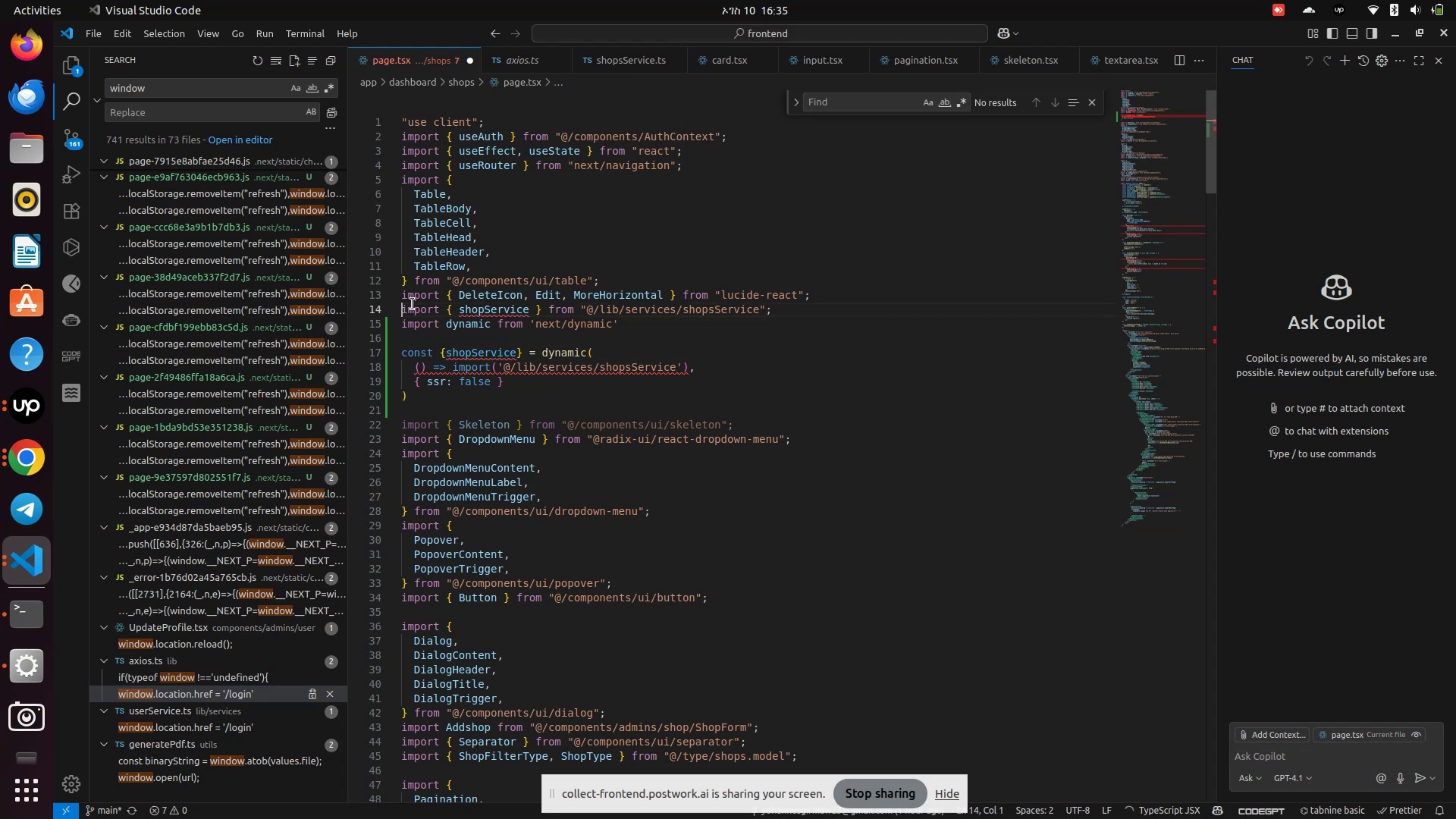 
key(Control+Slash)
 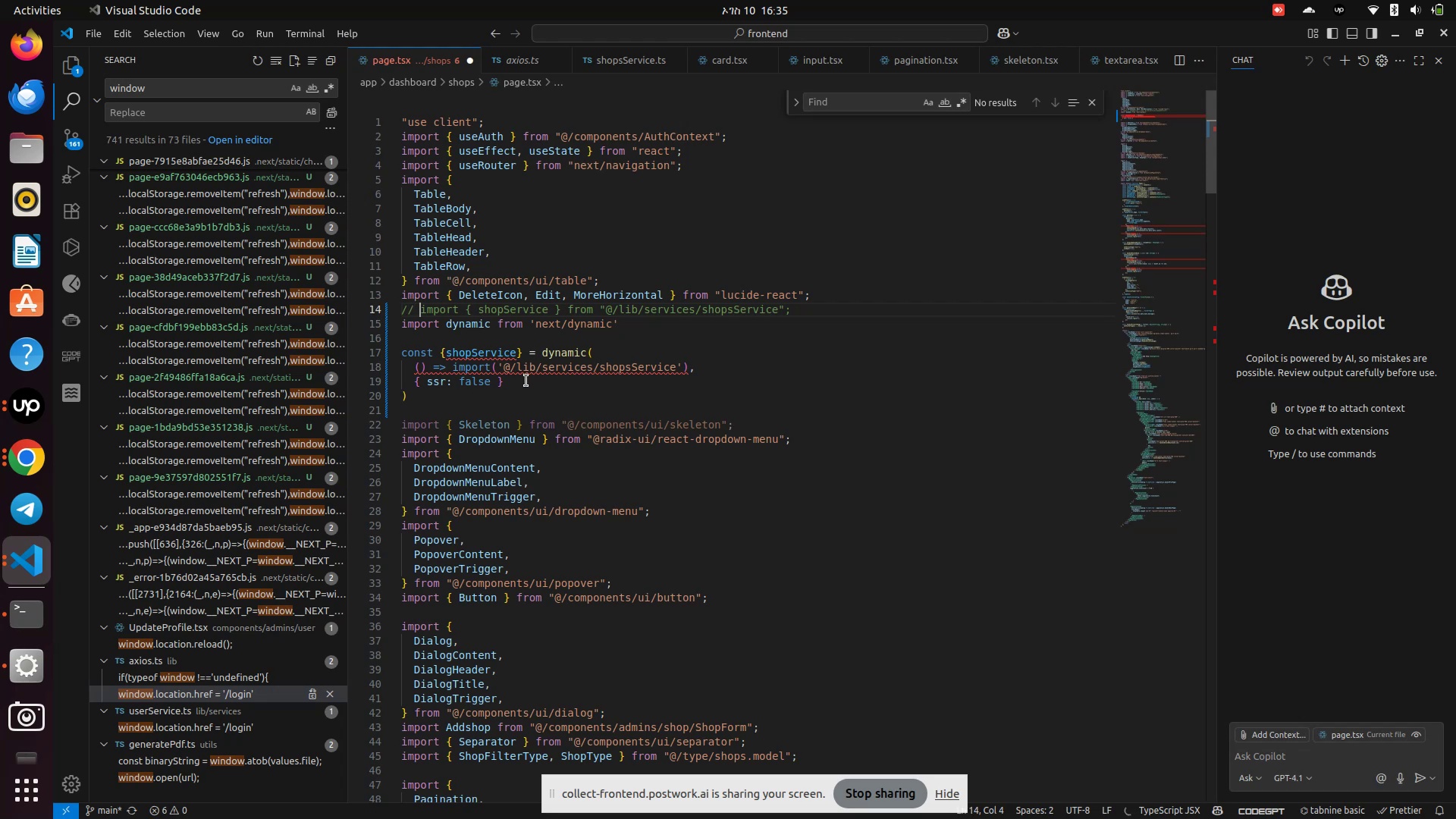 
wait(8.1)
 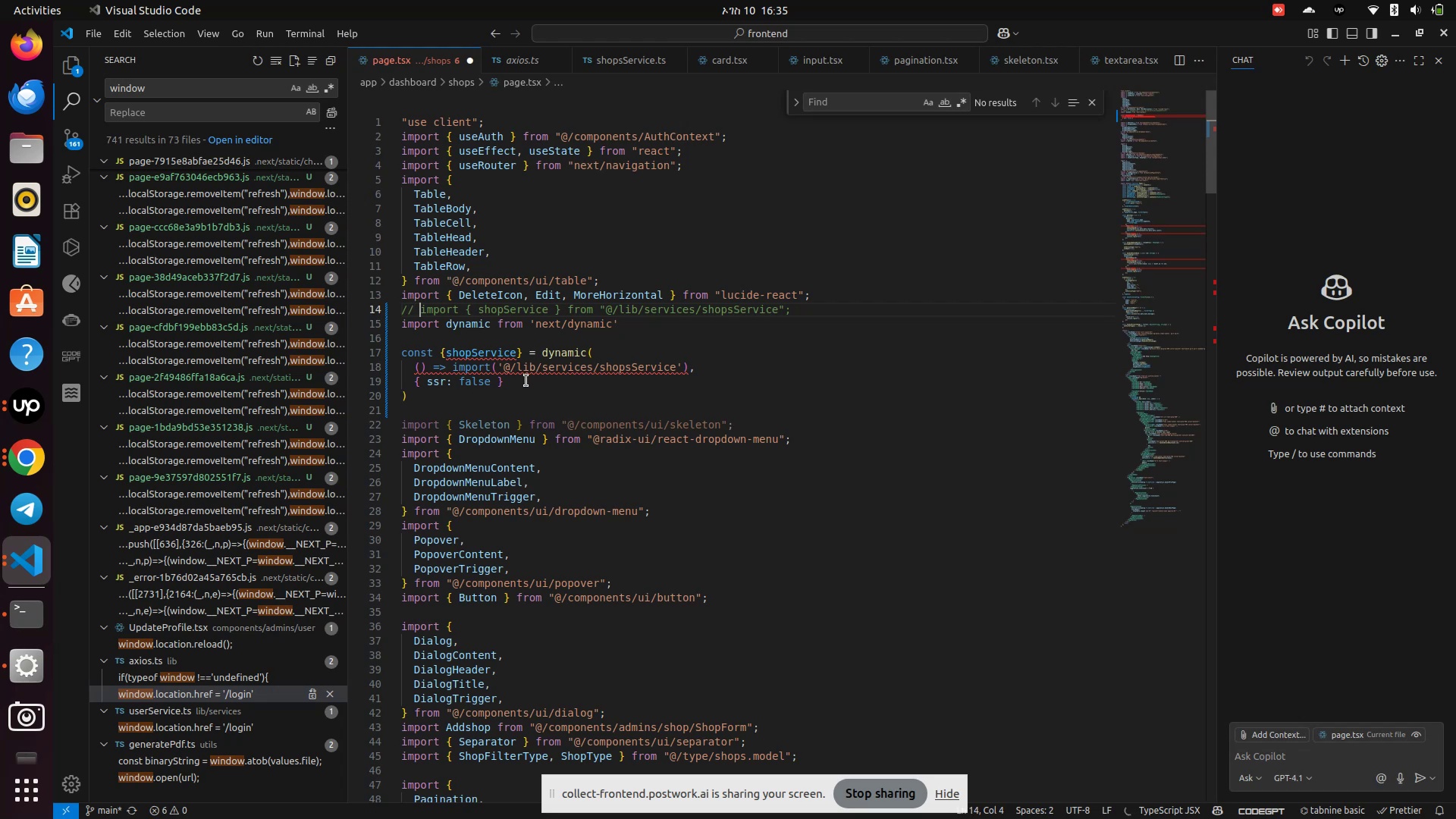 
left_click([514, 401])
 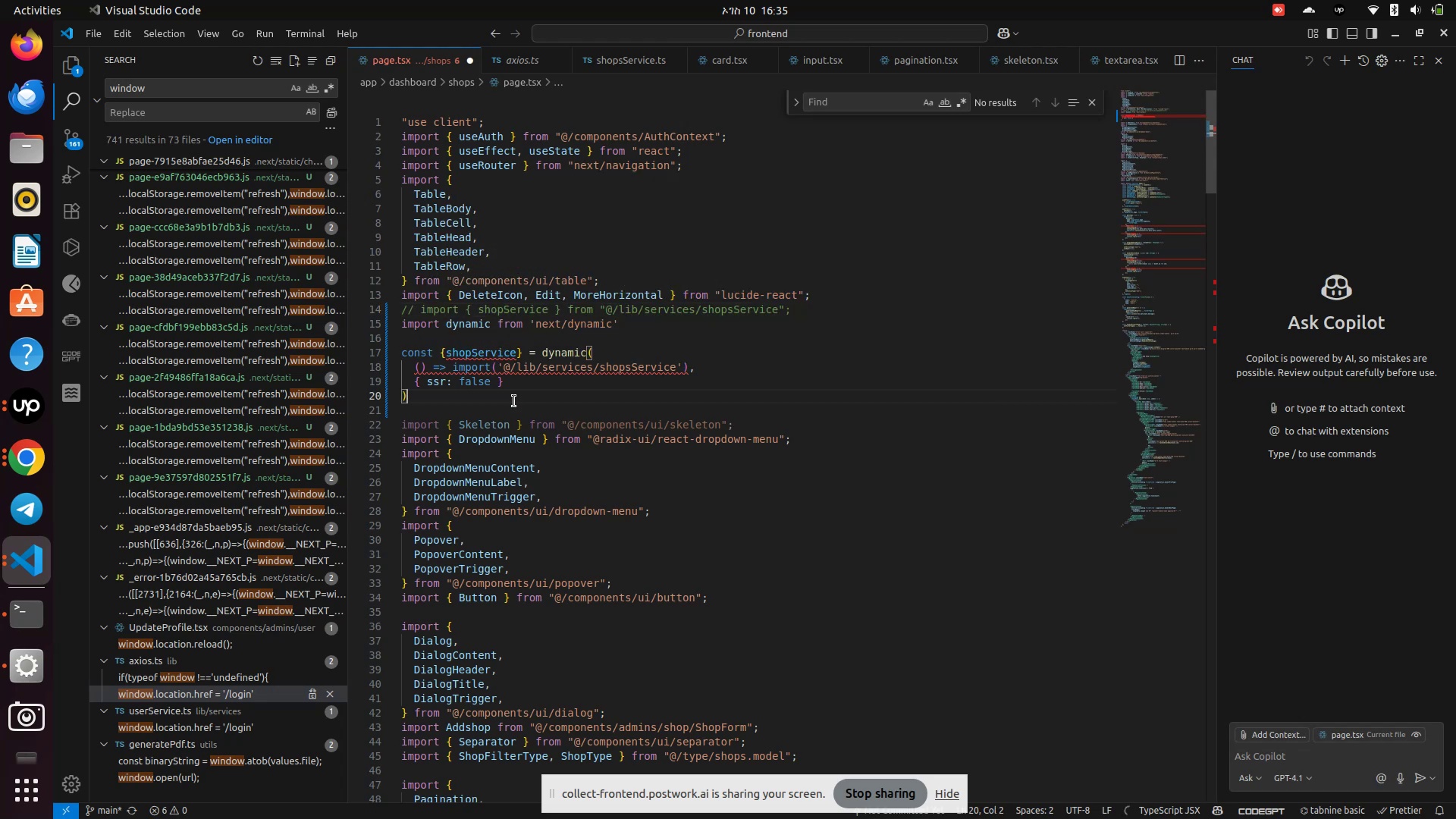 
key(Control+Z)
 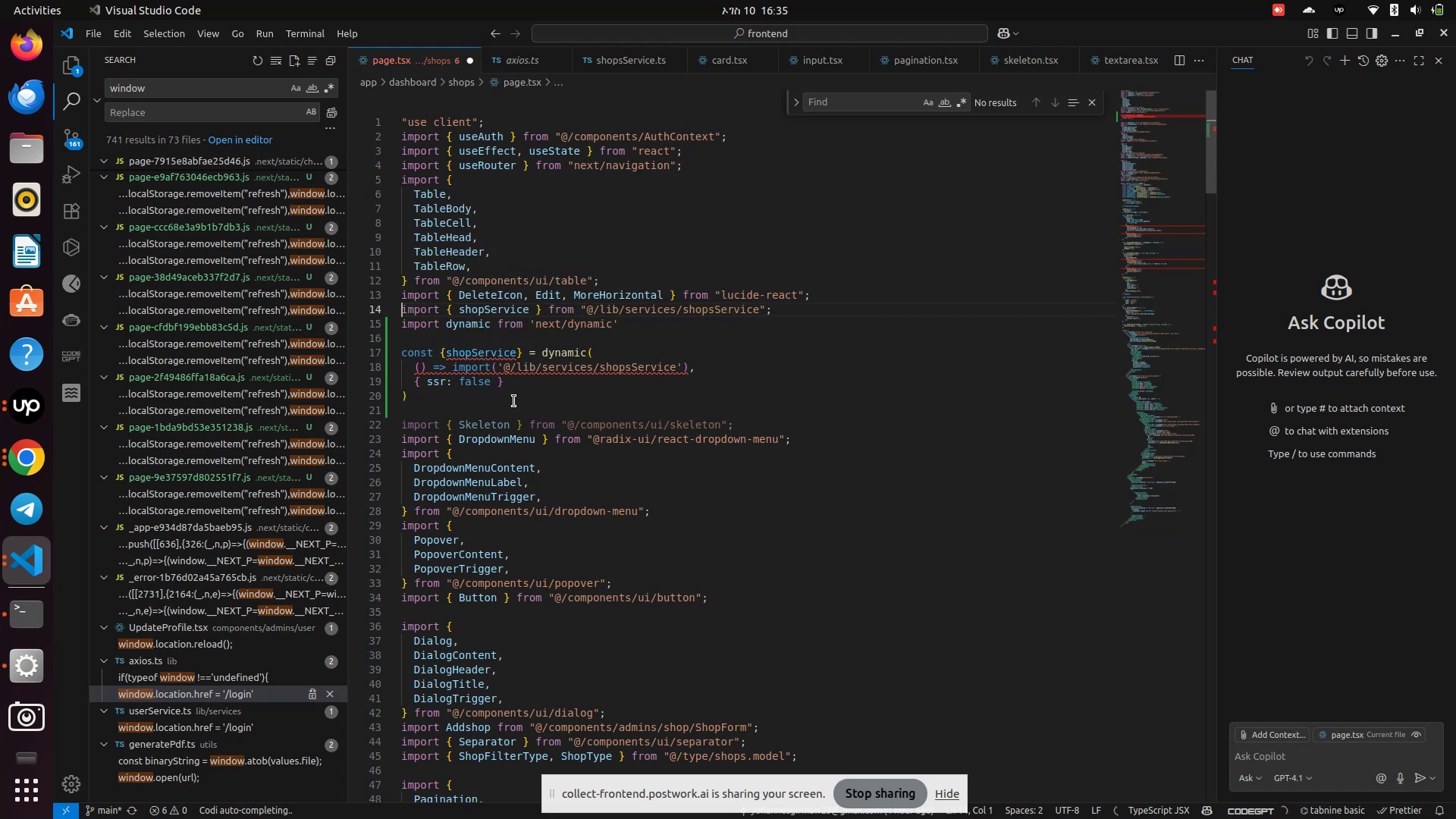 
key(Control+Z)
 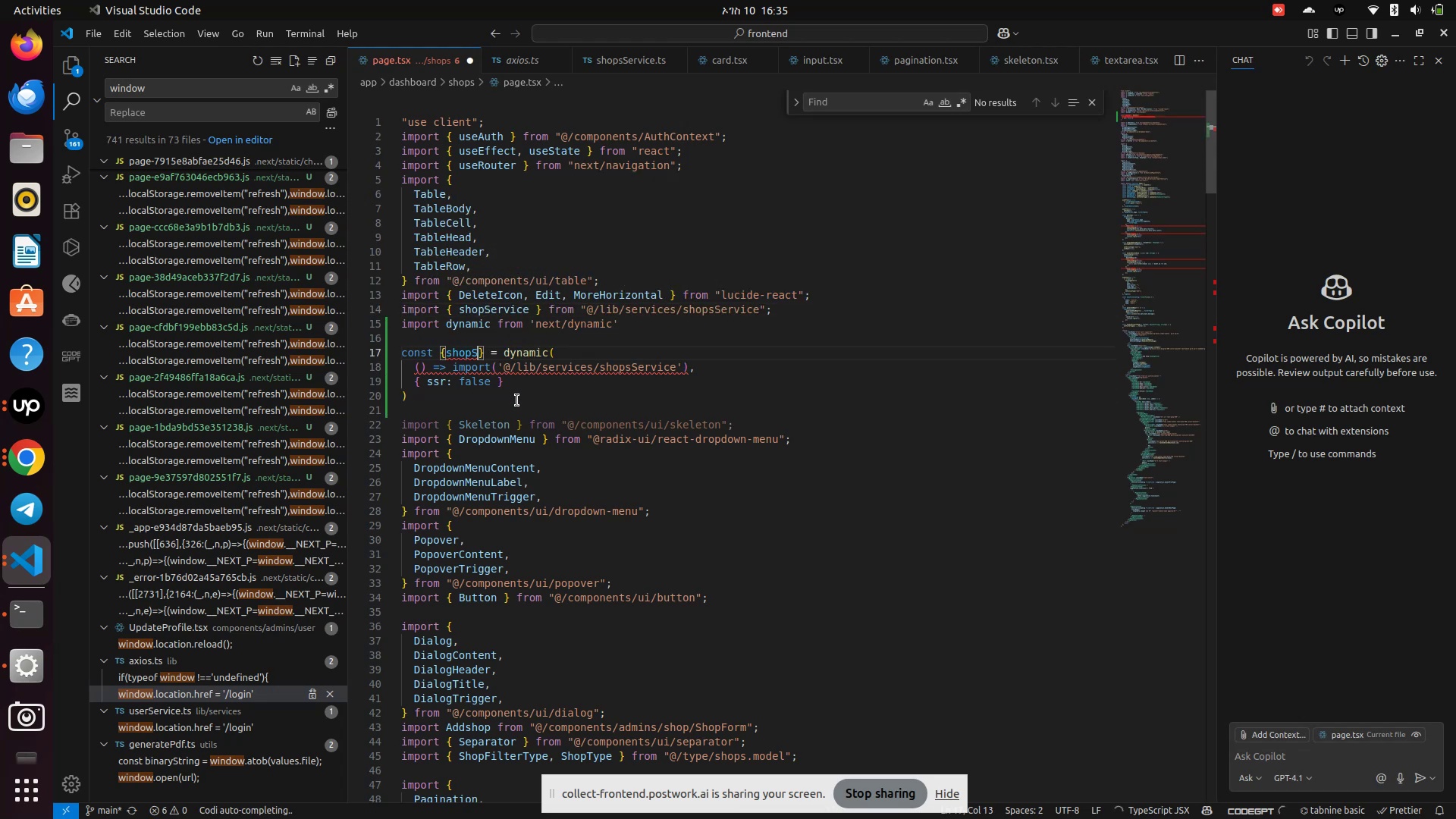 
key(Control+Z)
 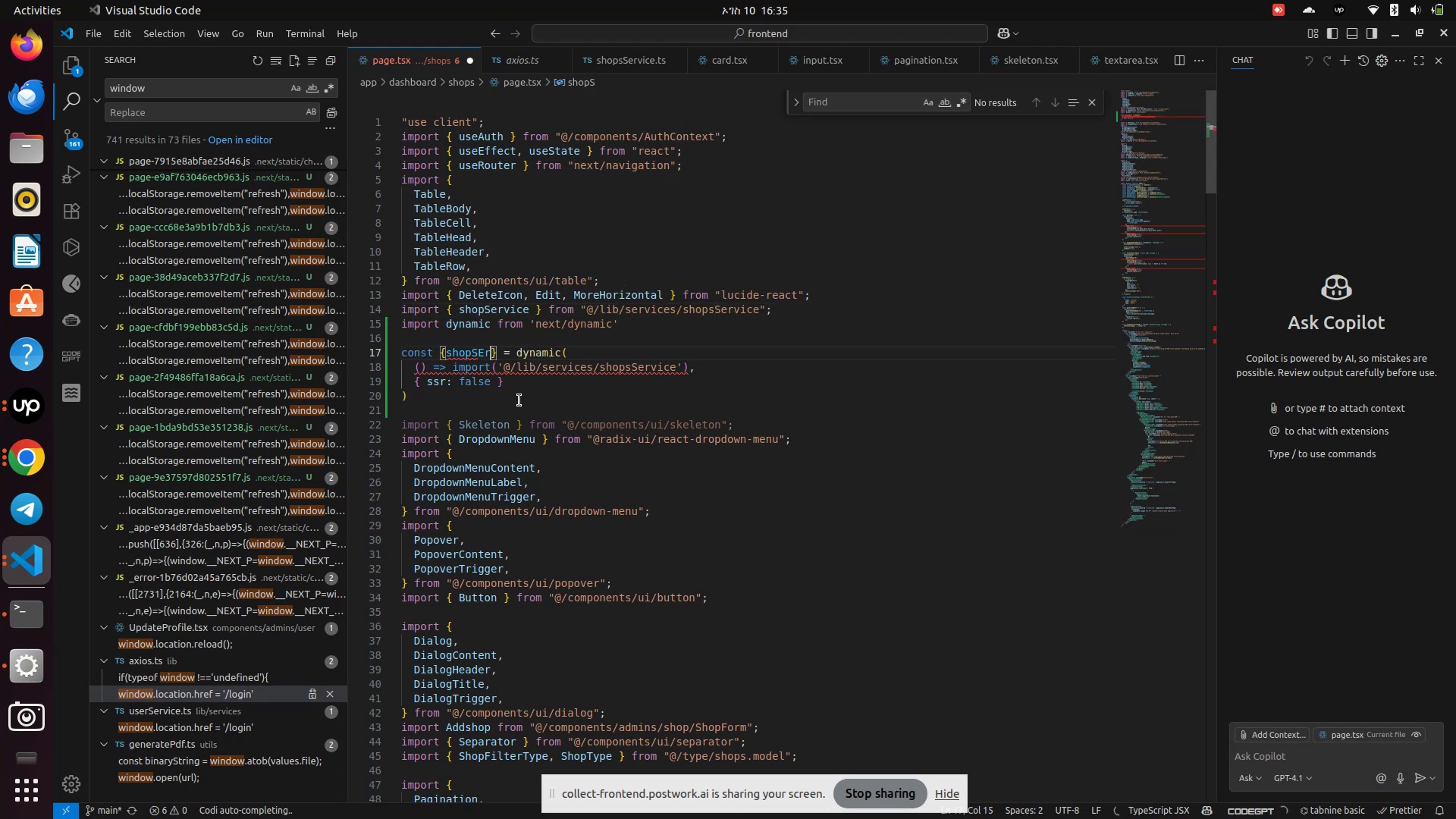 
key(Control+Z)
 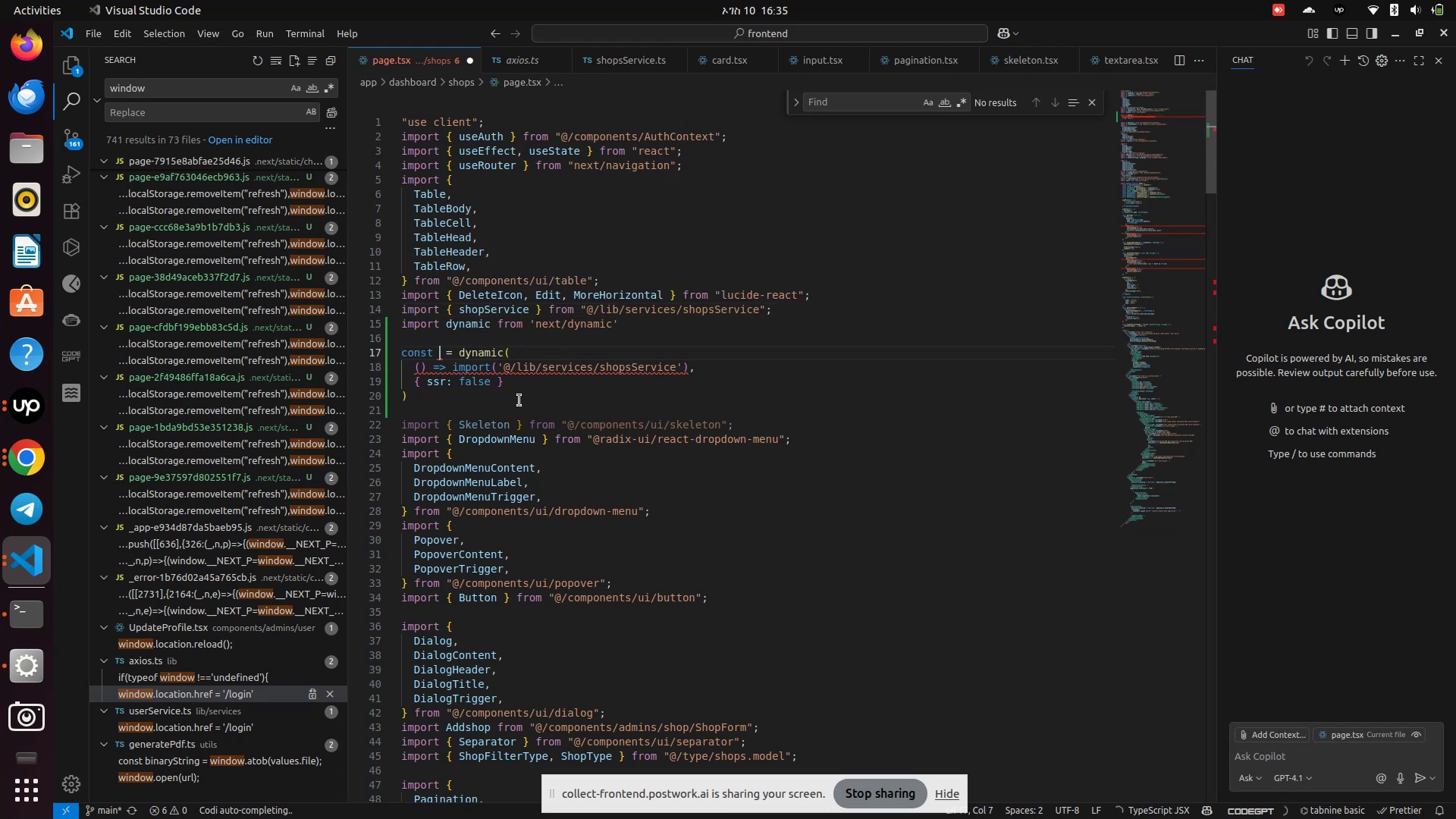 
key(Control+Z)
 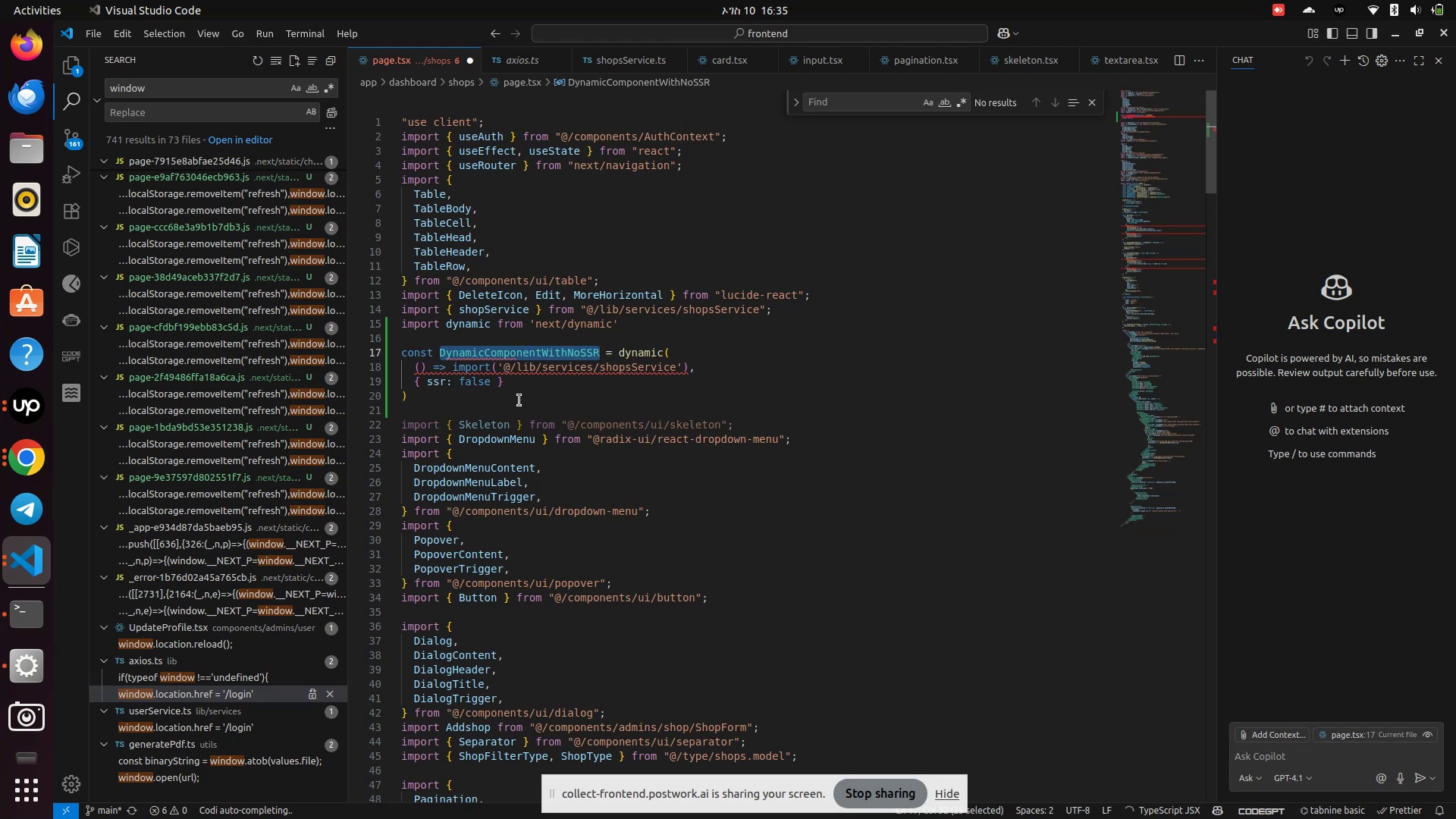 
key(Control+Z)
 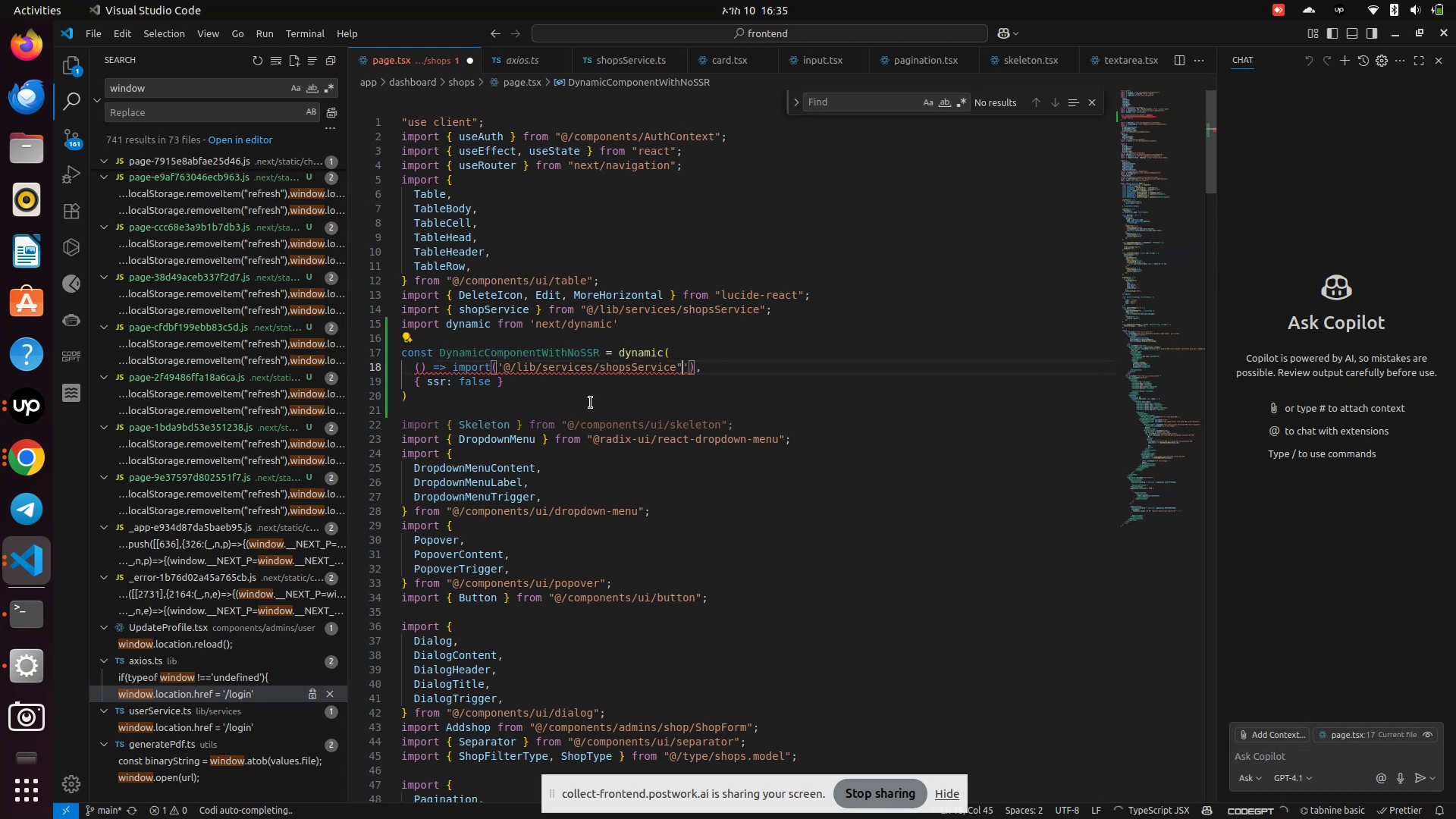 
key(Control+Z)
 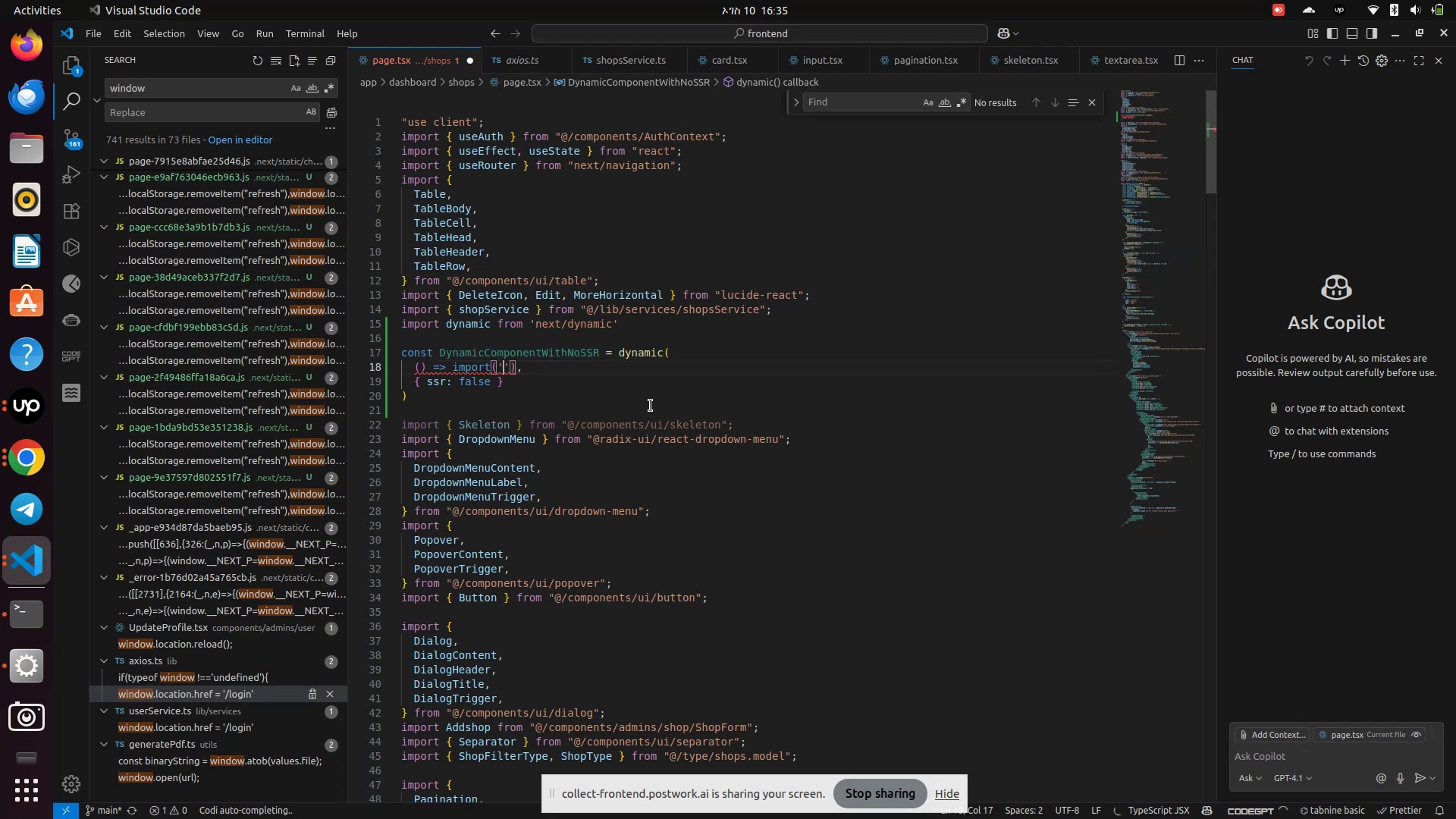 
key(Control+Z)
 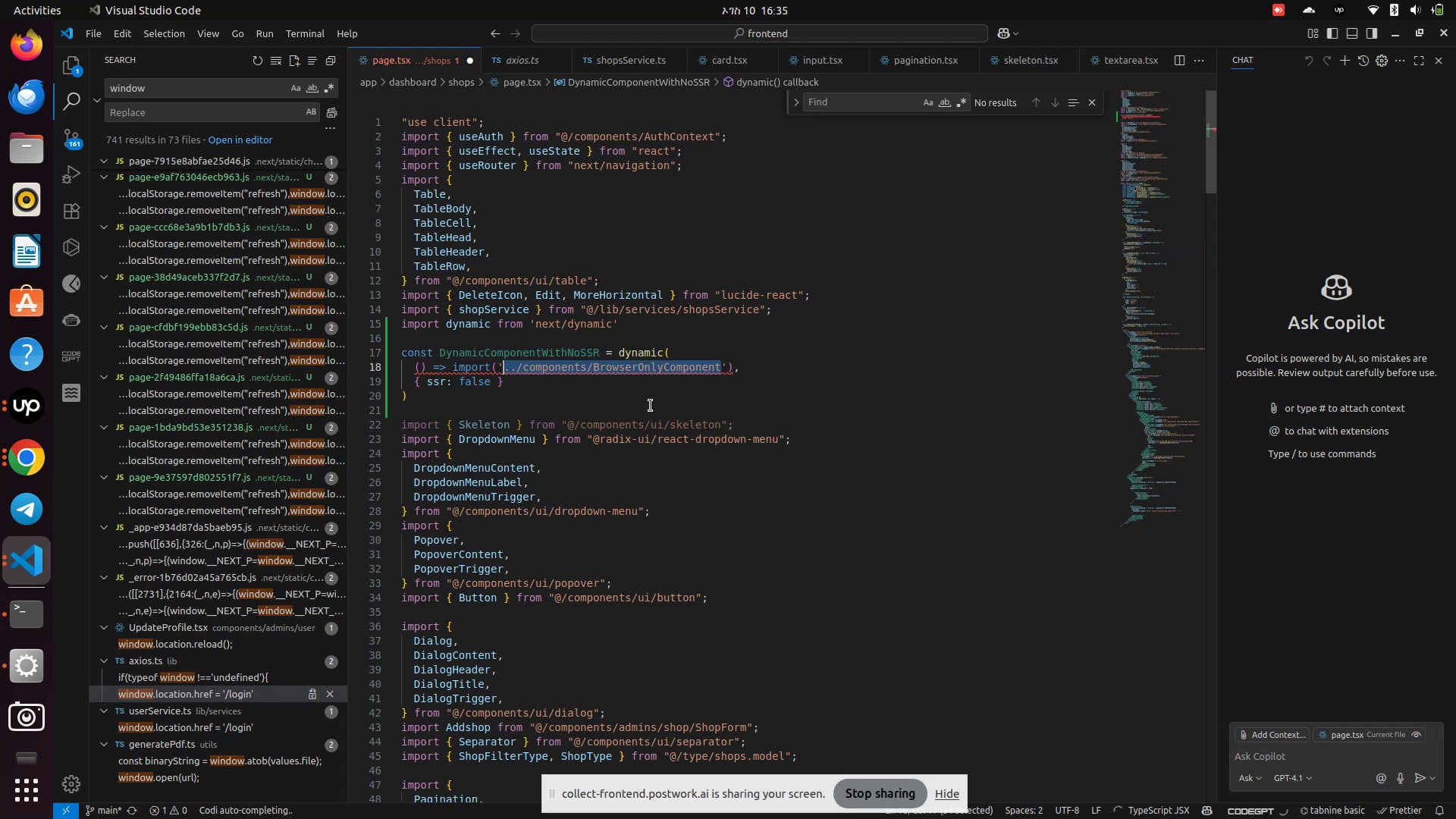 
key(Control+Z)
 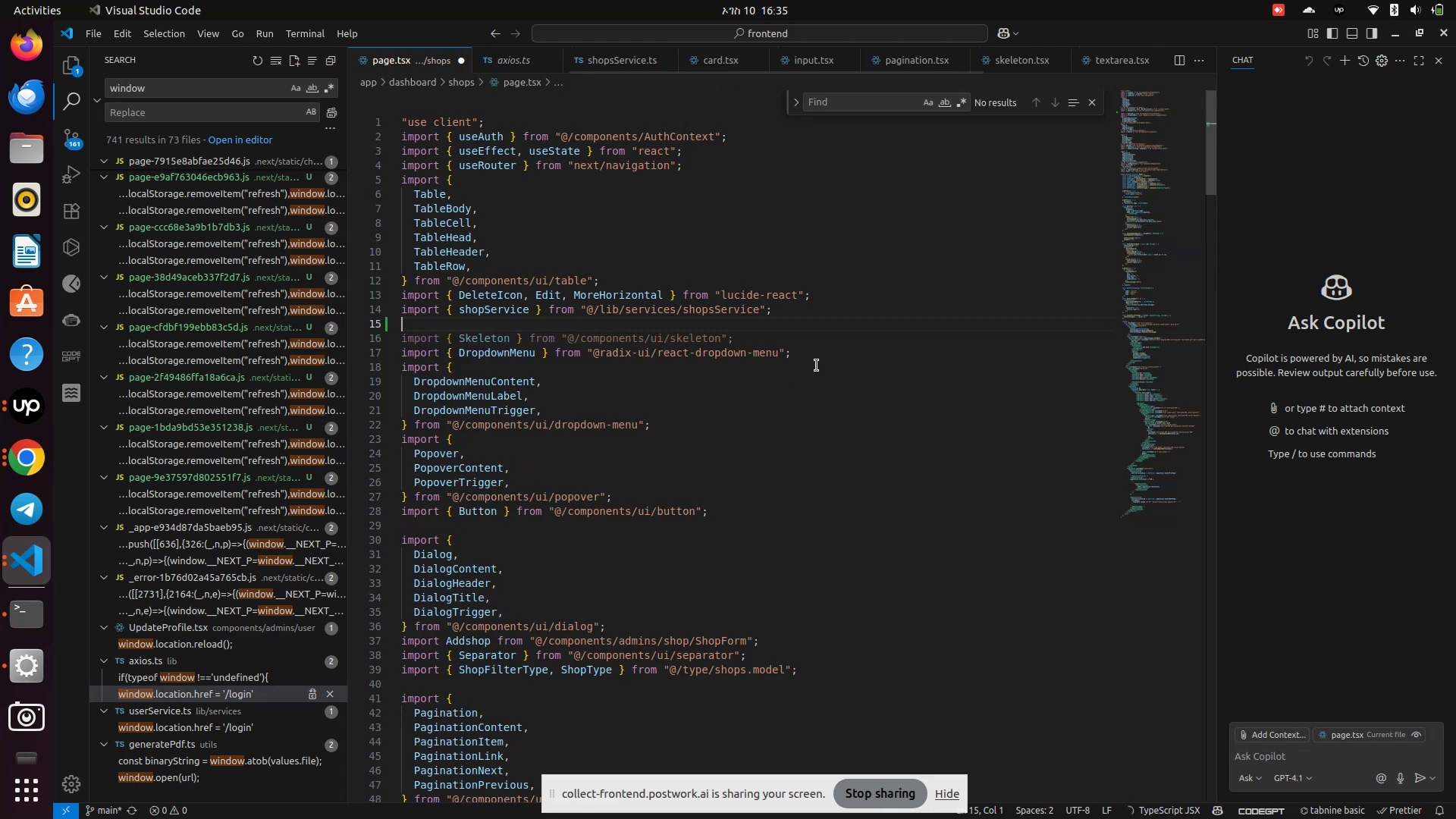 
left_click_drag(start_coordinate=[764, 338], to_coordinate=[388, 333])
 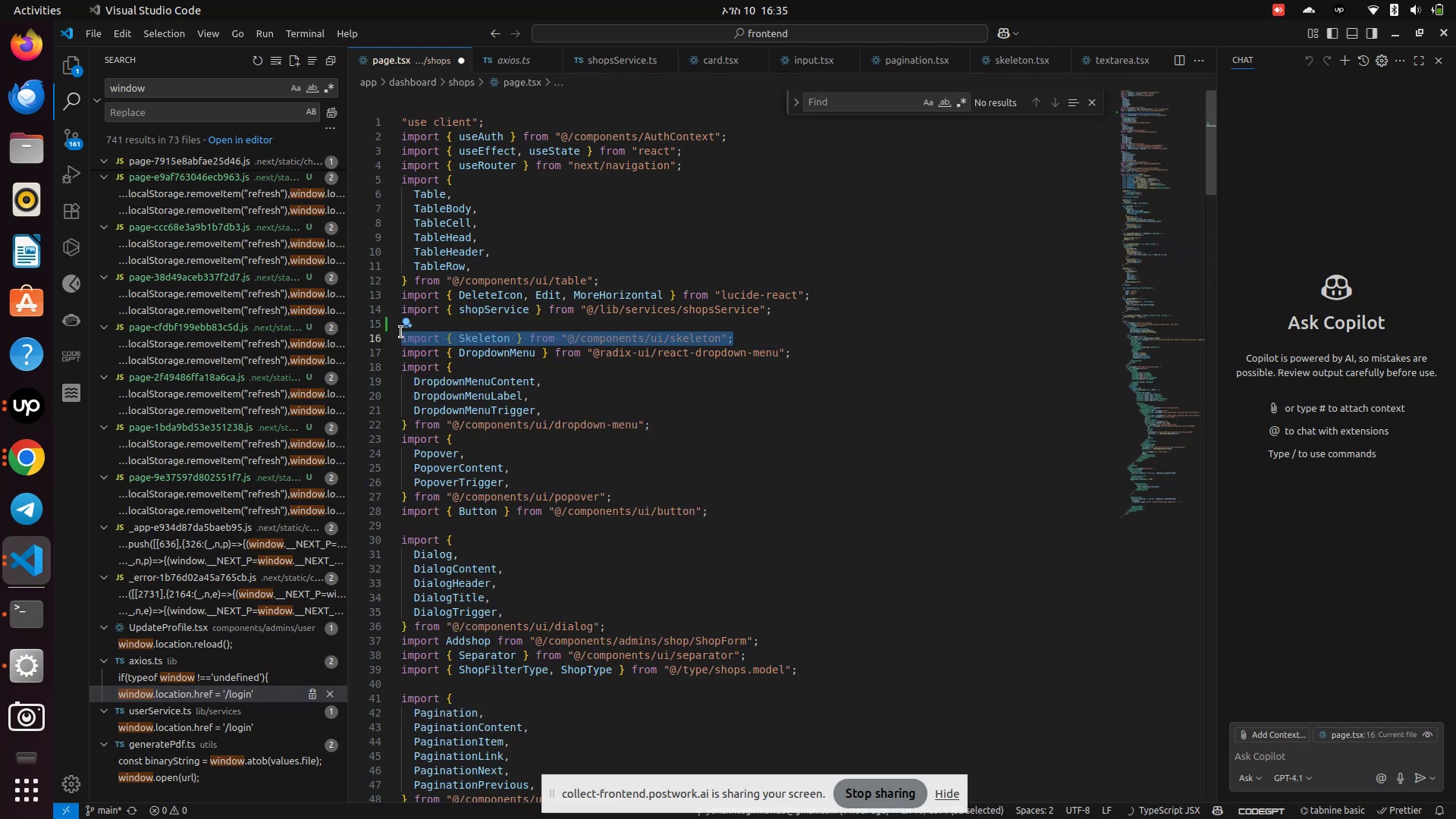 
key(Backspace)
 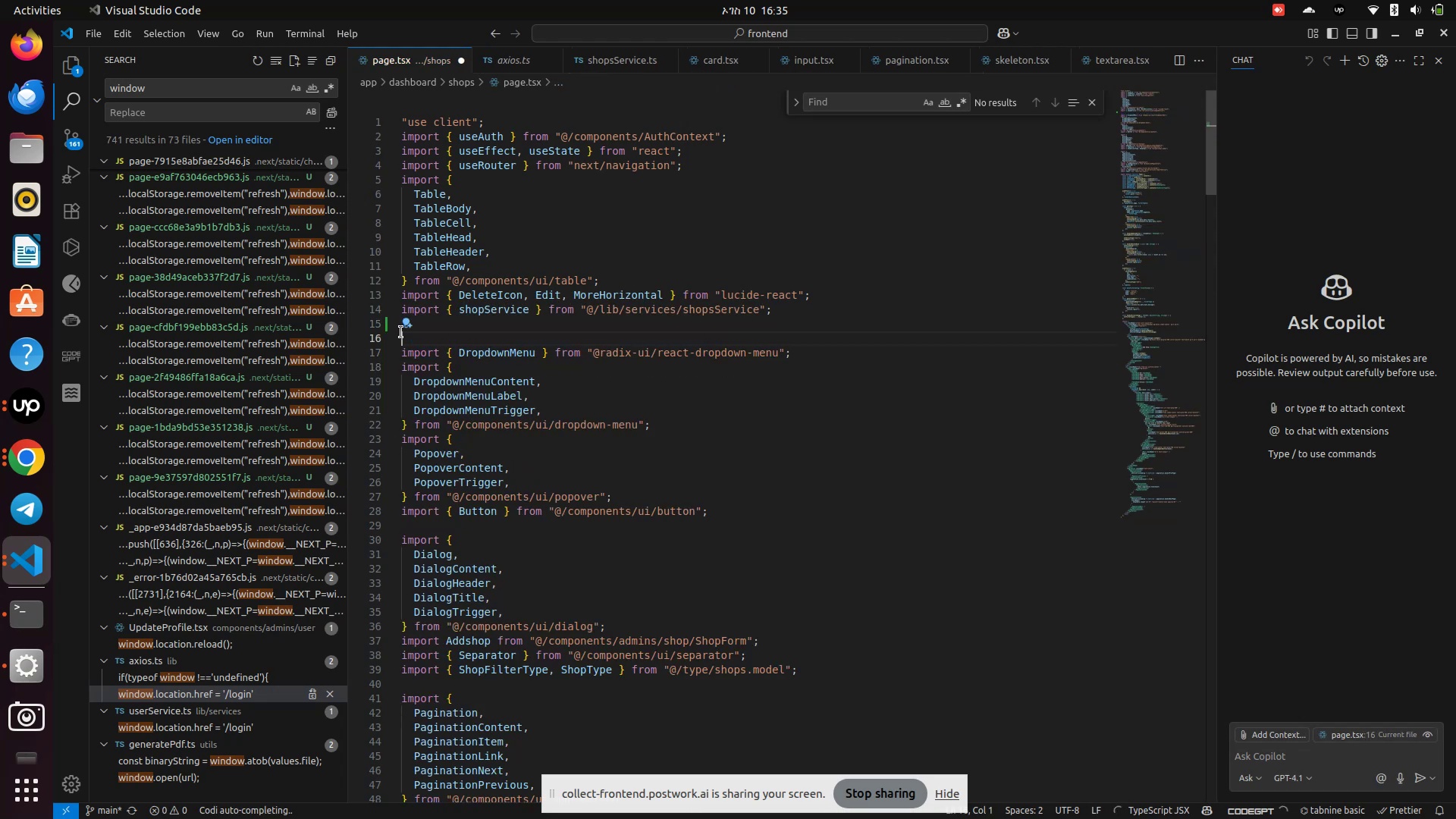 
key(Control+S)
 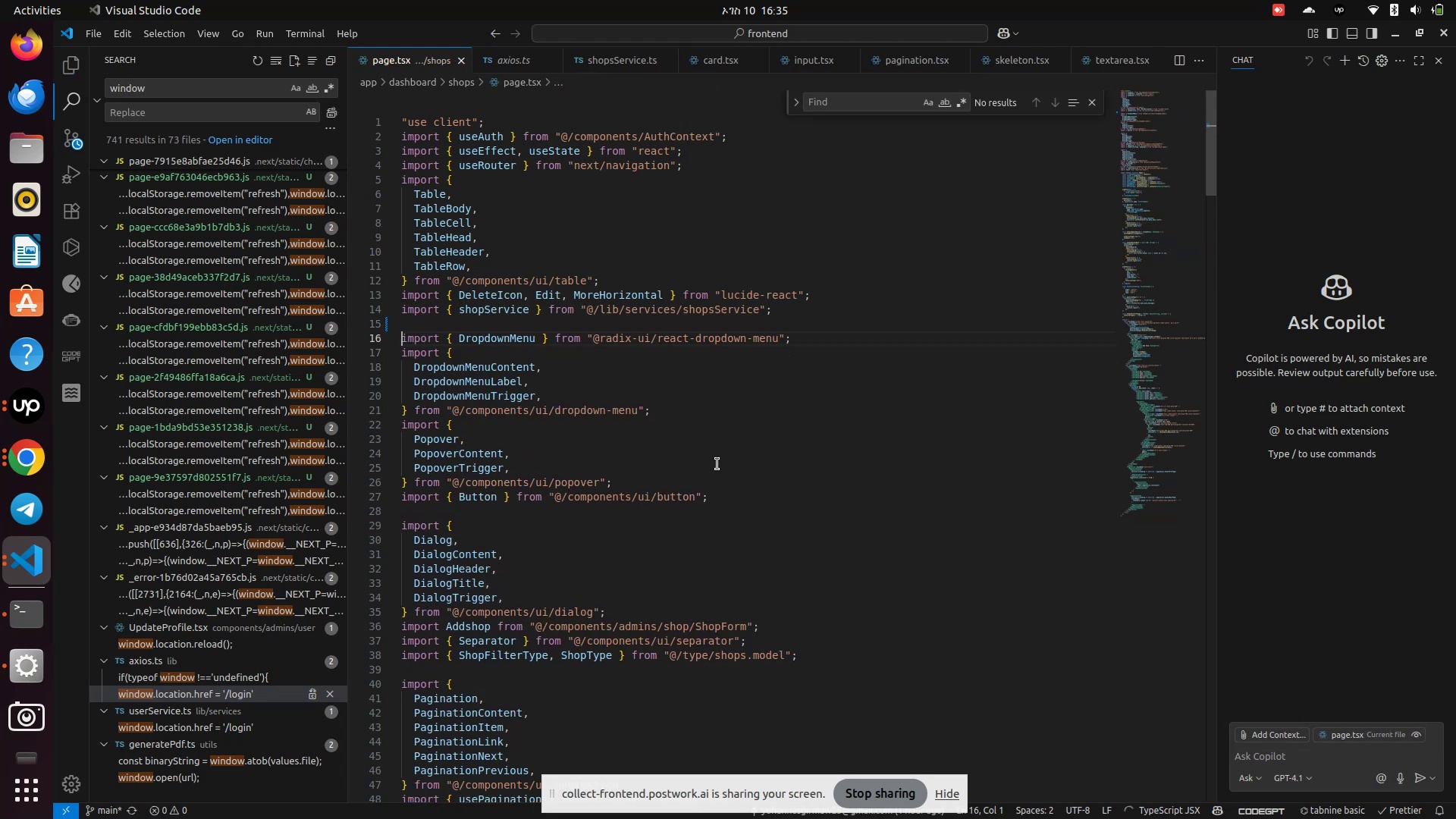 
left_click([699, 448])
 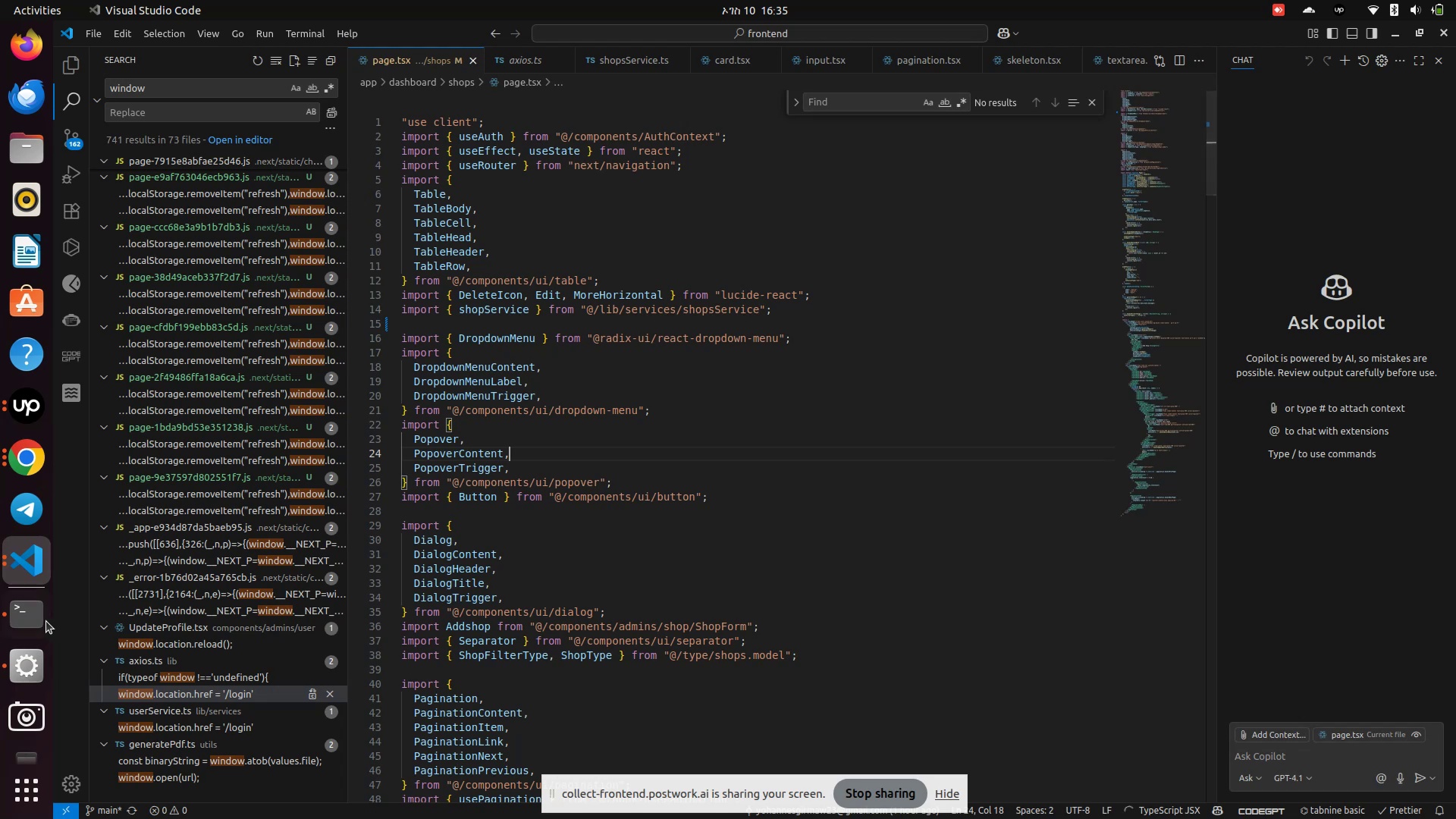 
left_click([44, 622])
 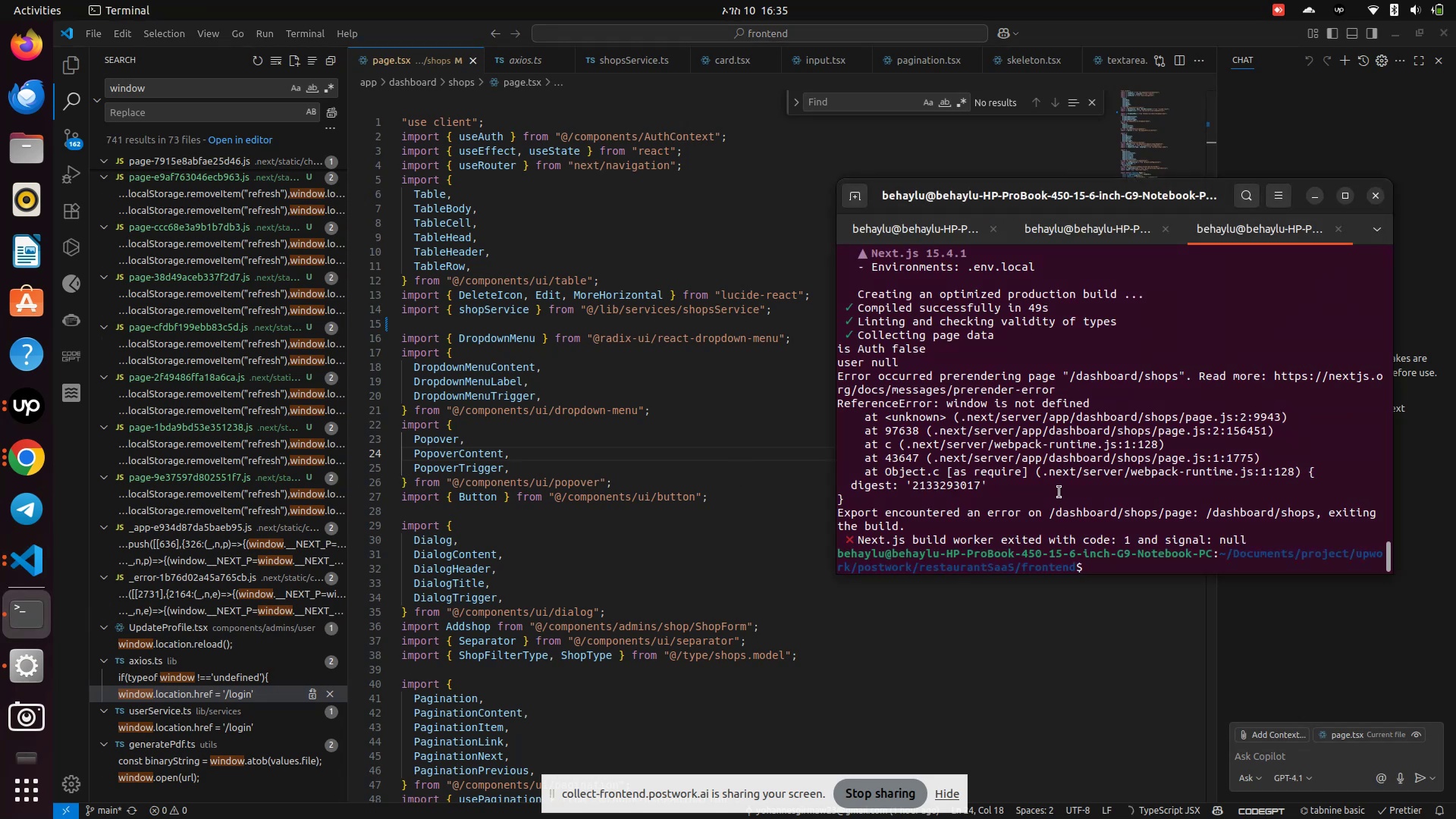 
key(ArrowUp)
 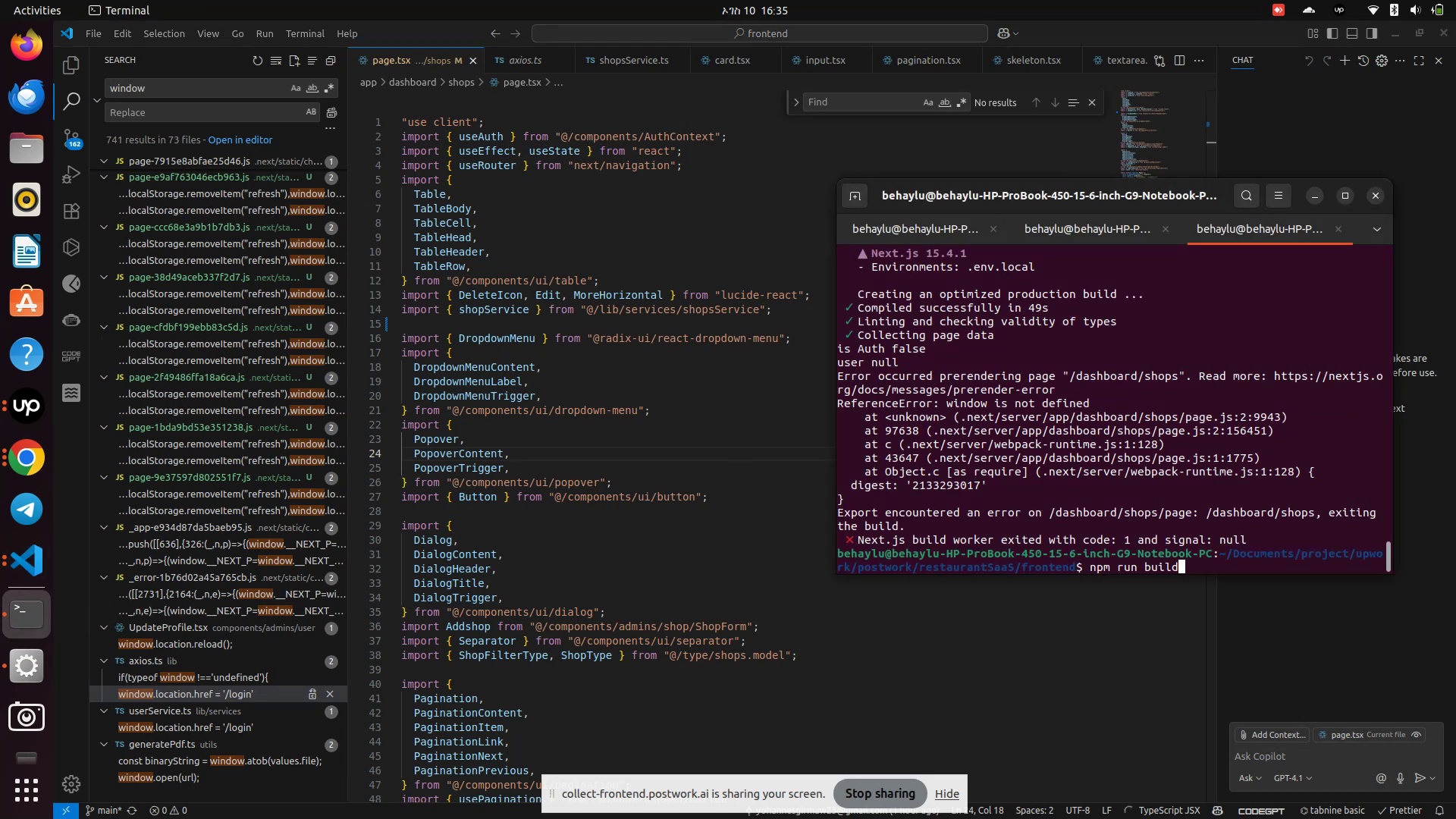 
key(Enter)
 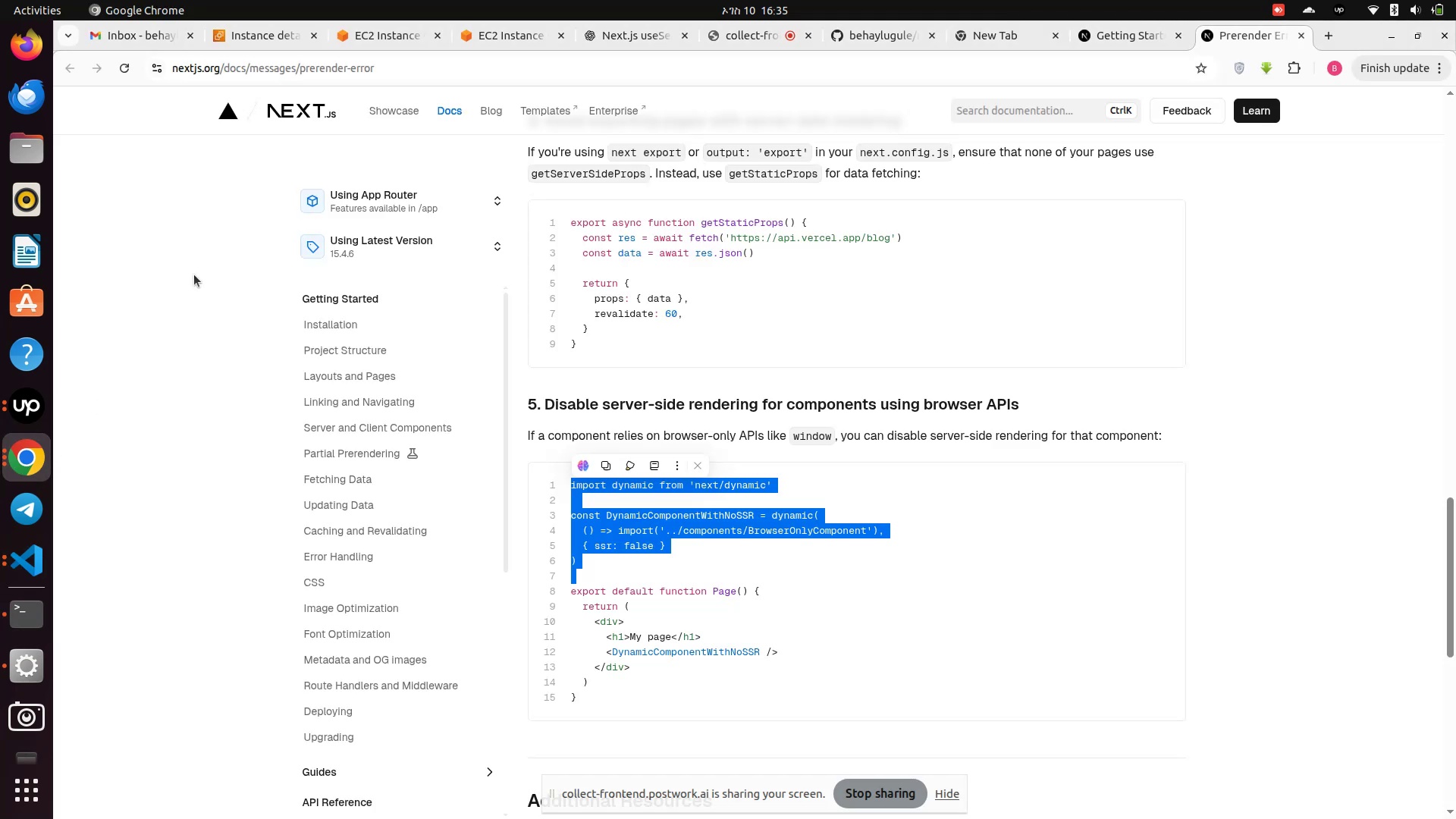 
left_click([259, 39])
 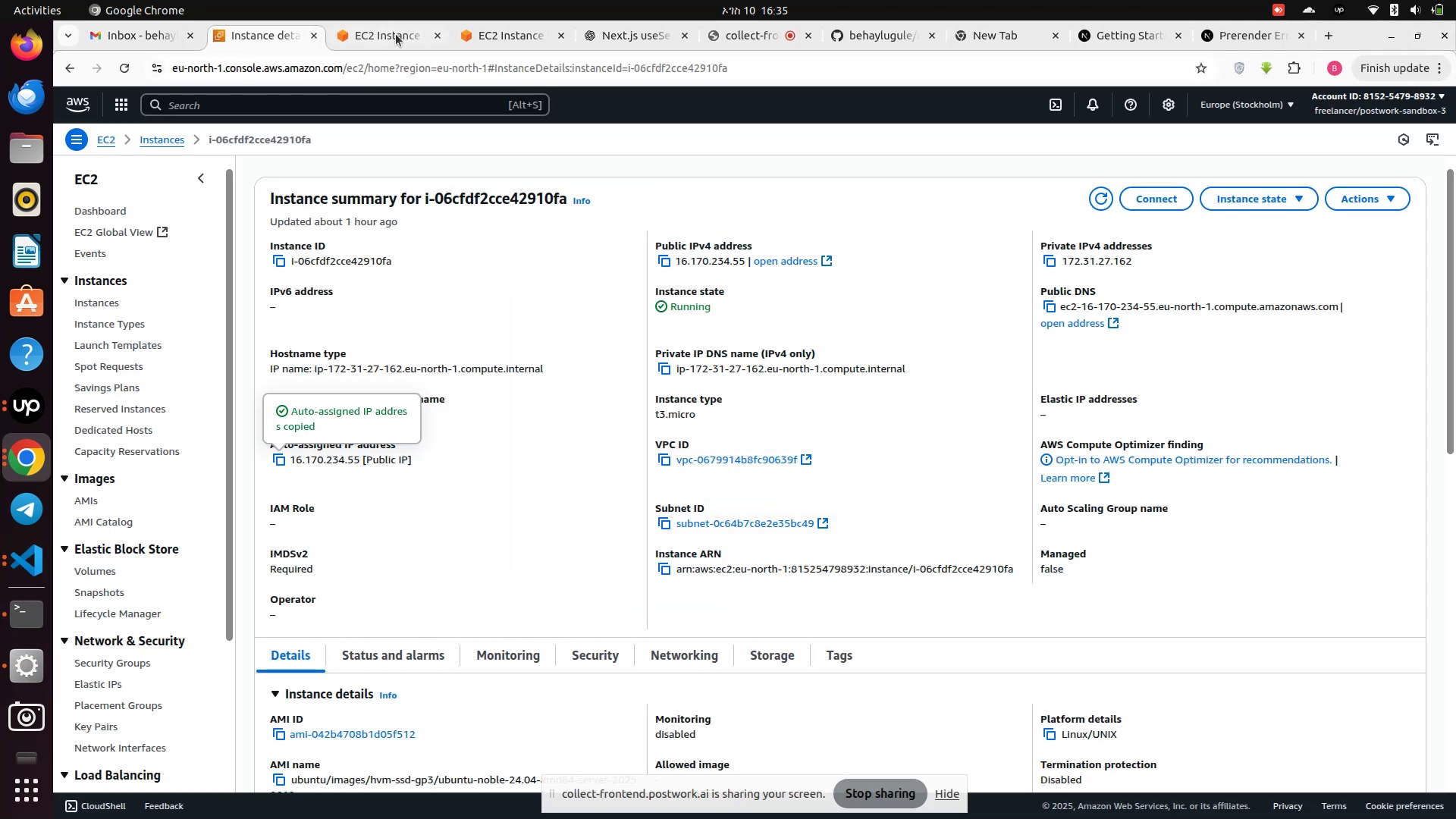 
left_click([400, 33])
 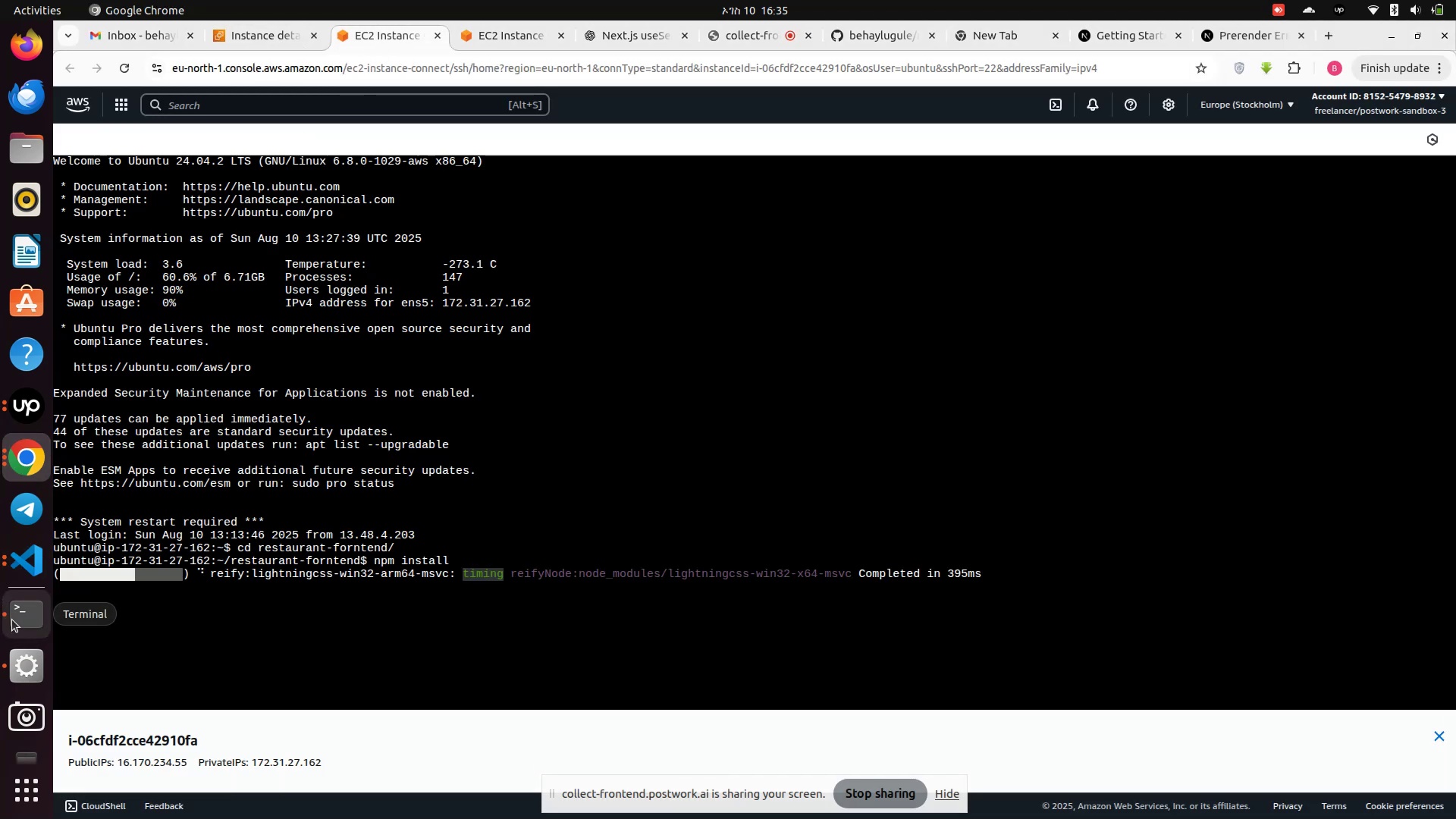 
left_click([18, 620])
 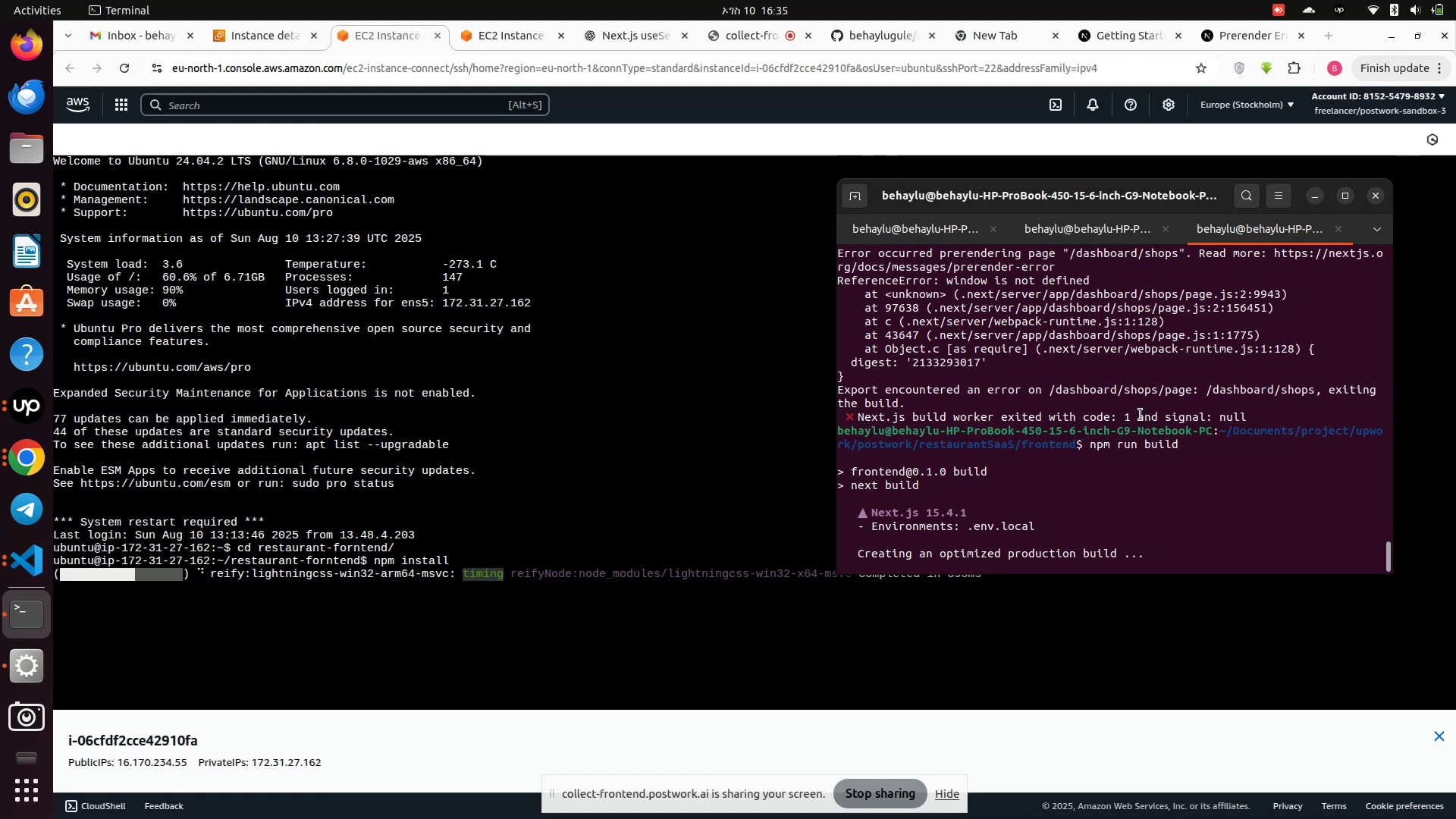 
wait(7.46)
 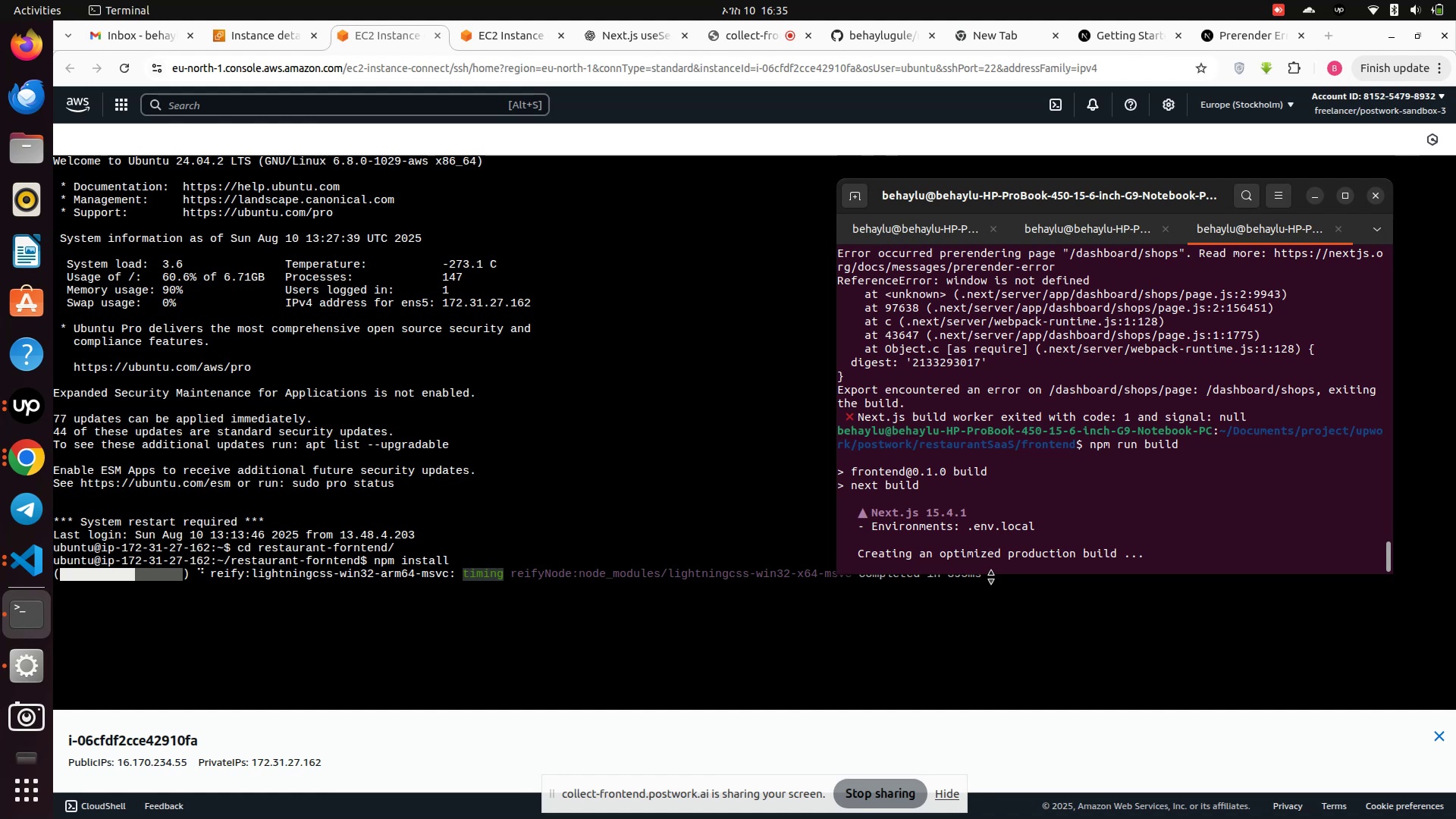 
scroll: coordinate [909, 354], scroll_direction: up, amount: 4.0
 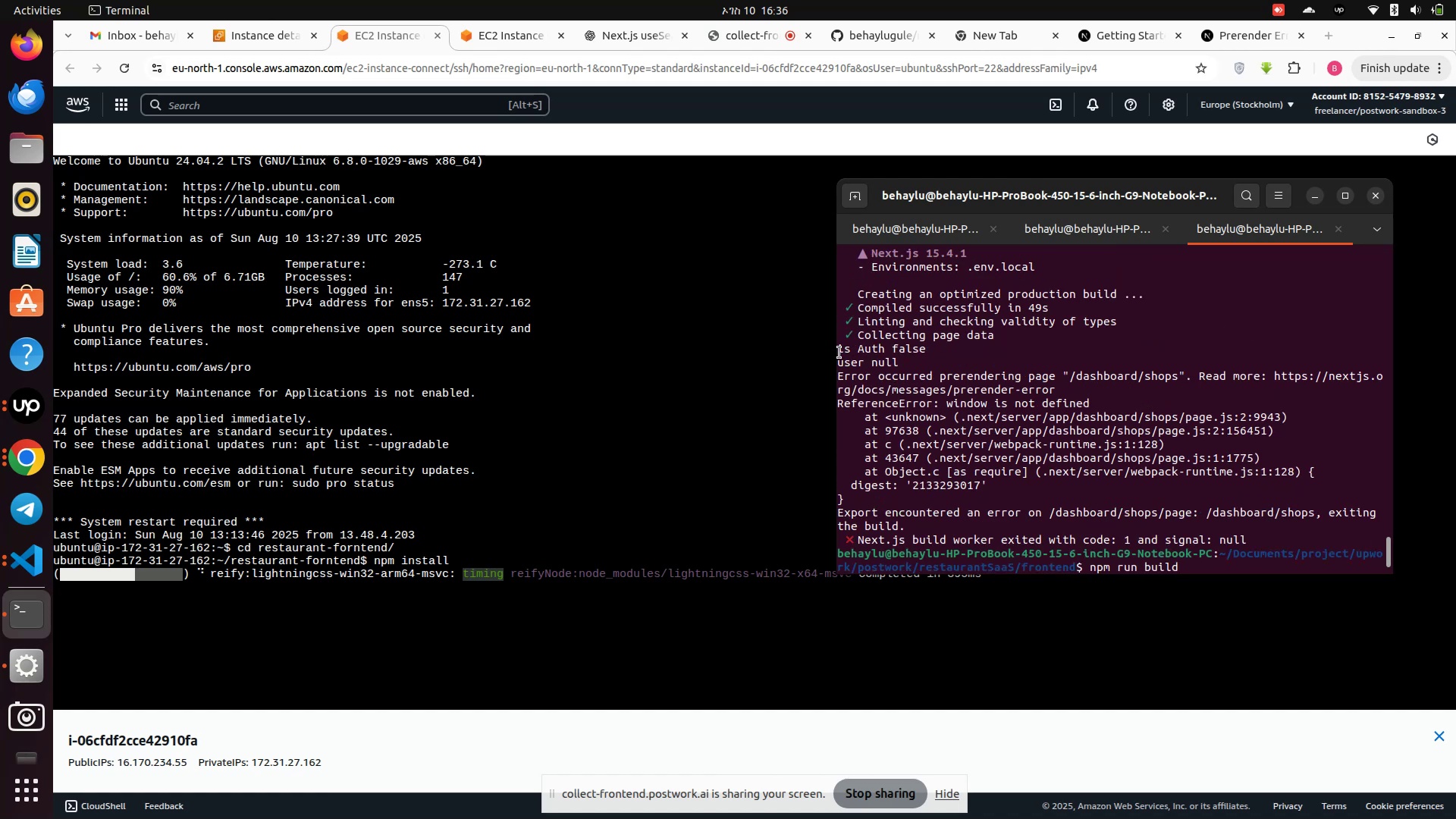 
left_click_drag(start_coordinate=[838, 353], to_coordinate=[888, 352])
 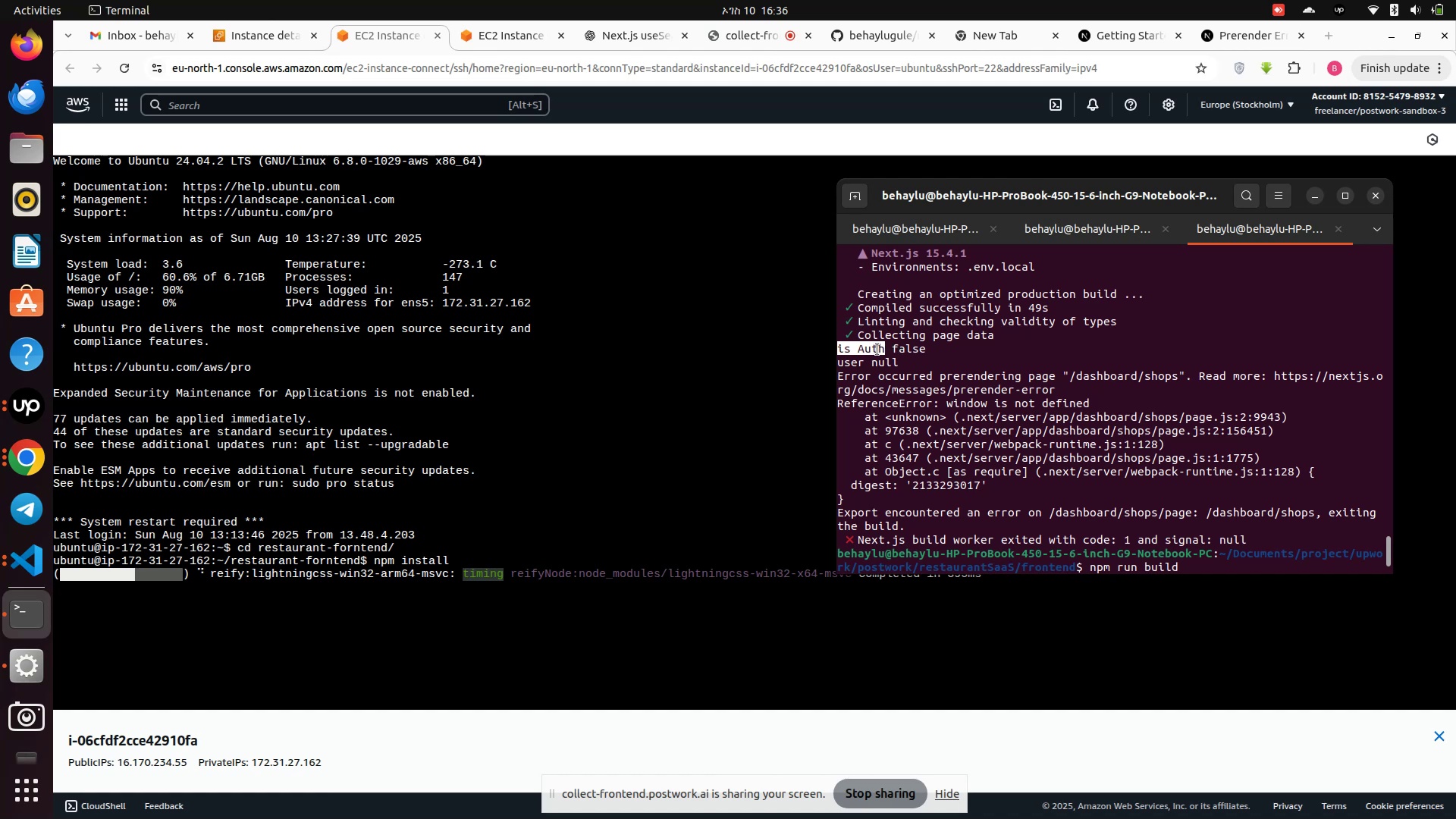 
right_click([877, 350])
 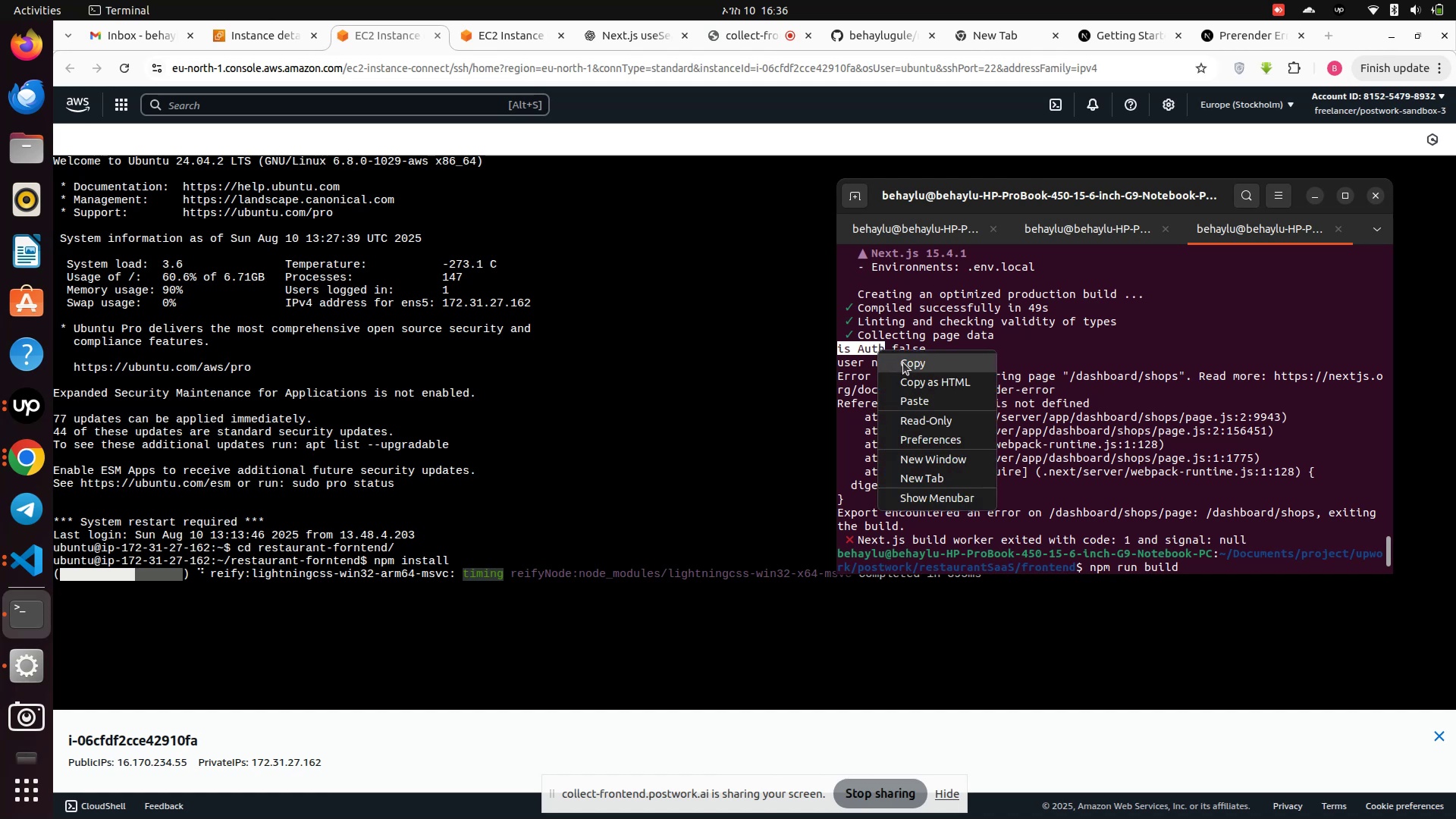 
left_click([904, 363])
 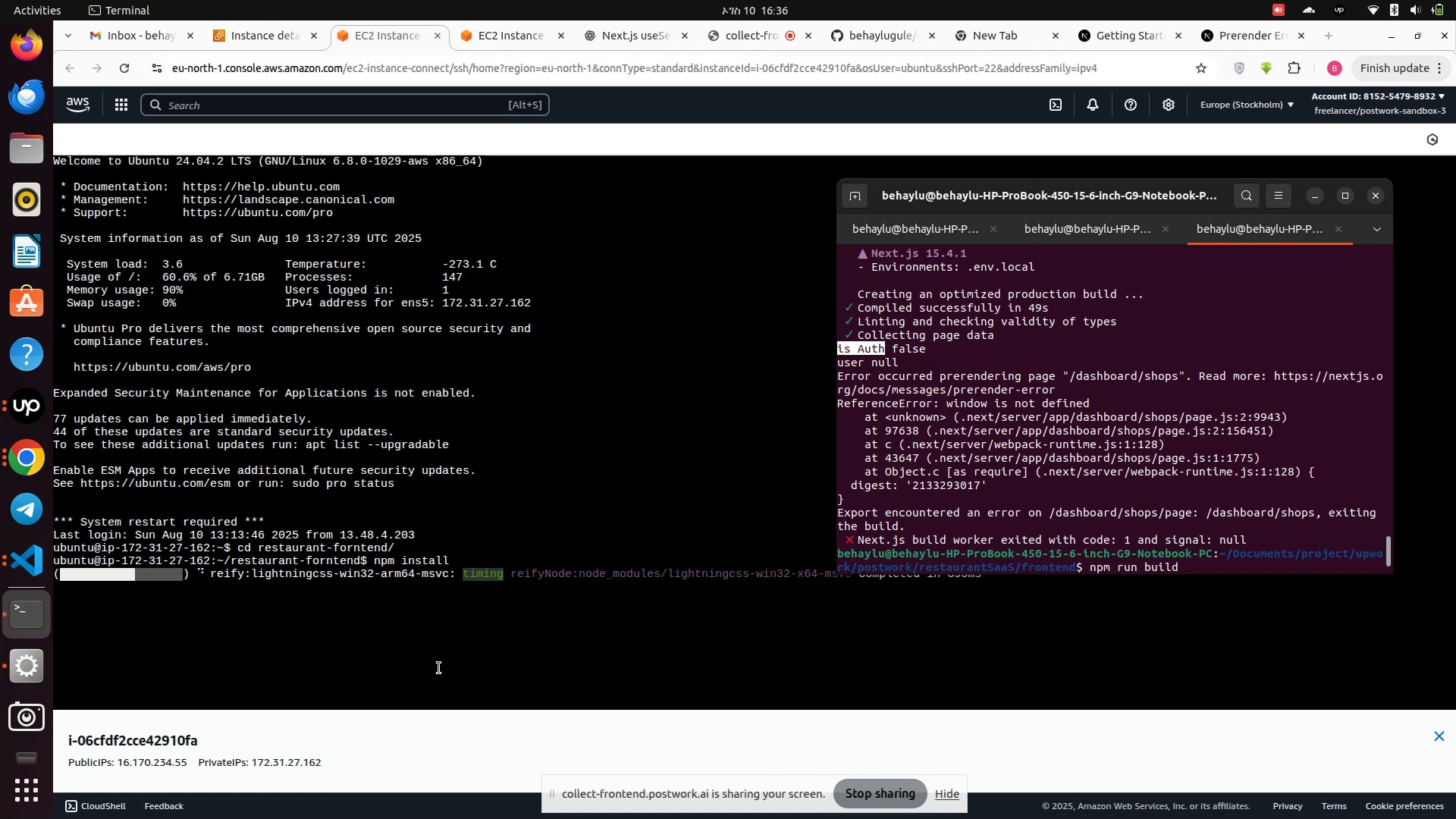 
left_click([439, 668])
 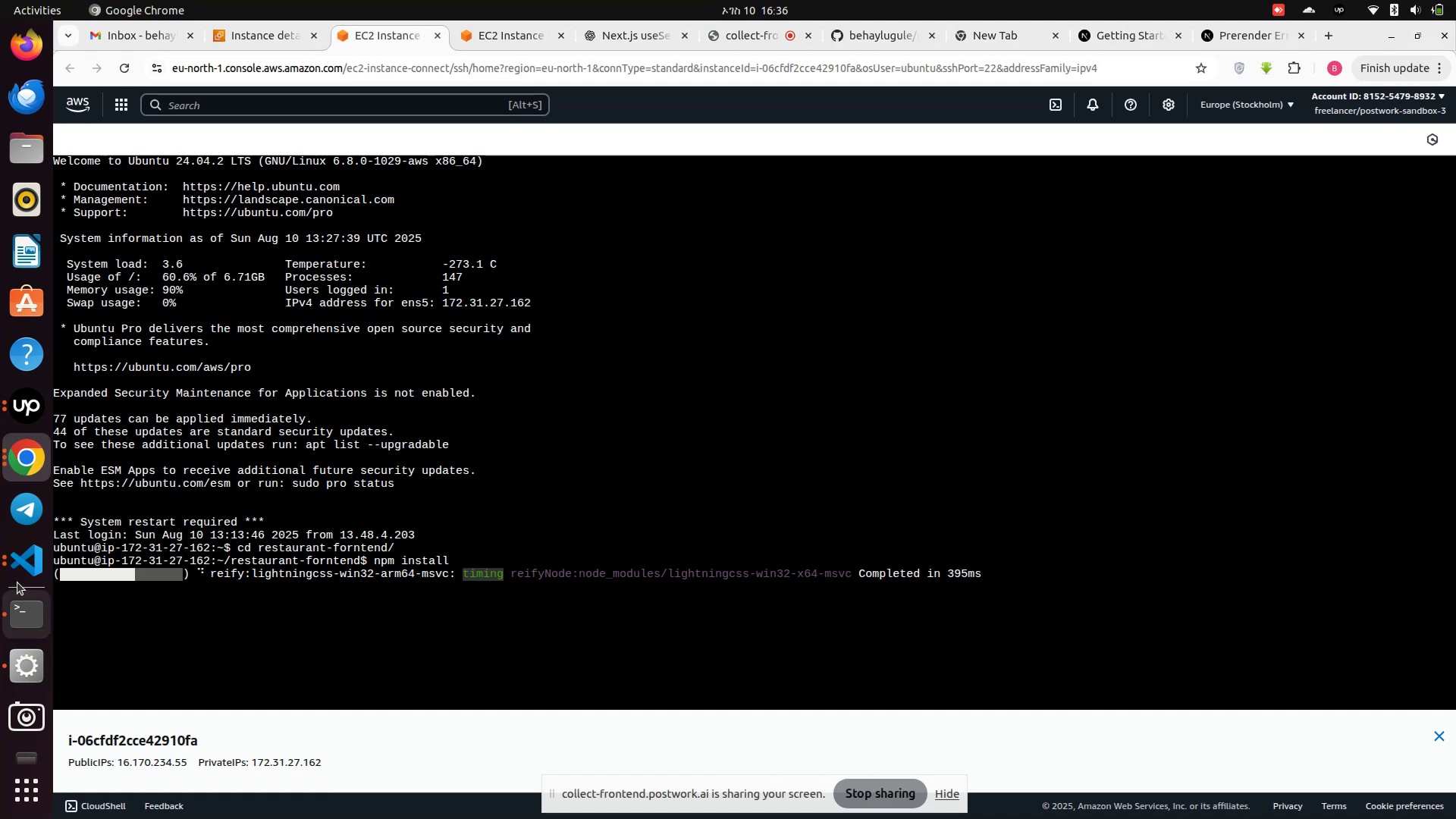 
left_click([29, 572])
 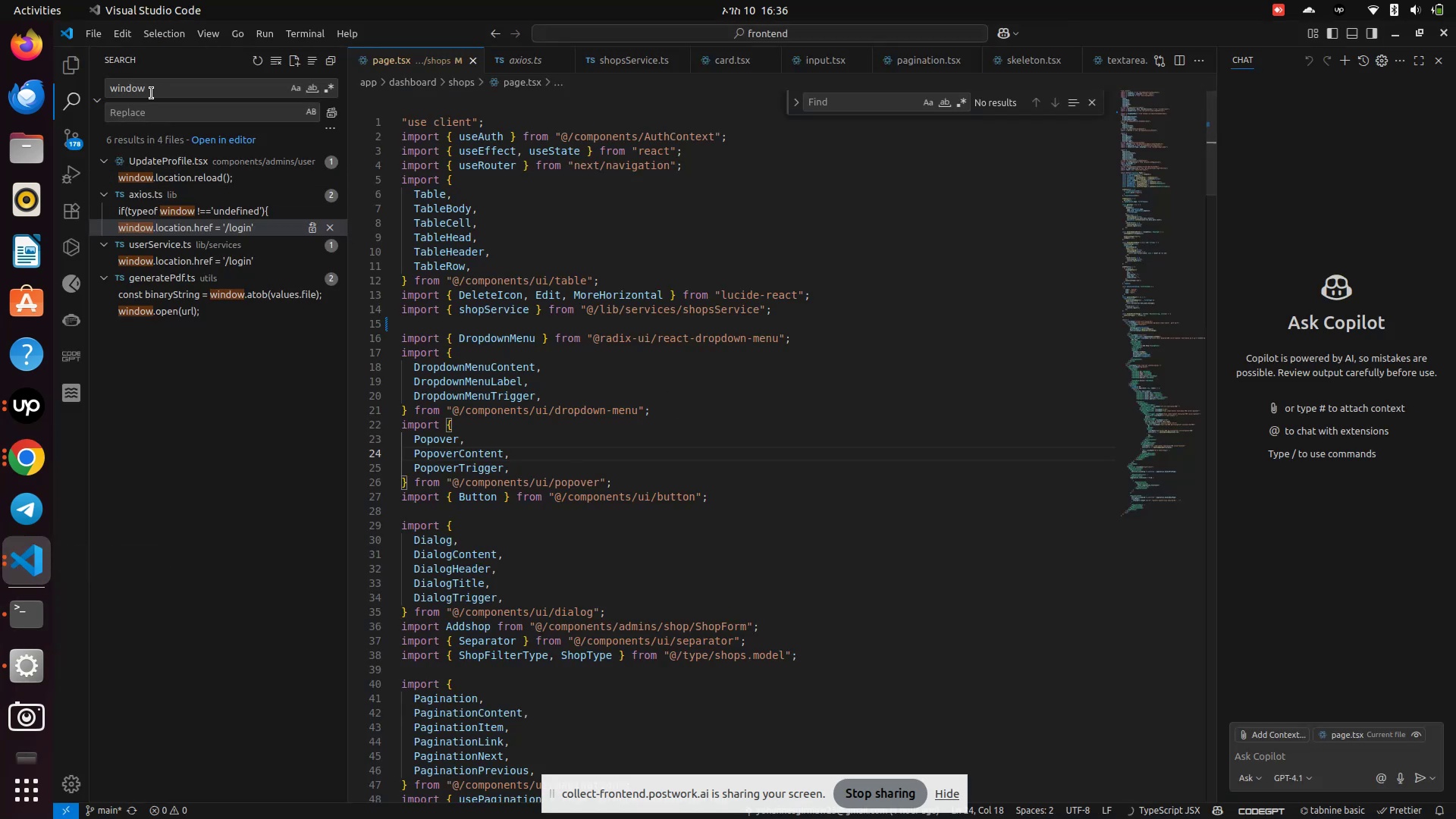 
double_click([138, 86])
 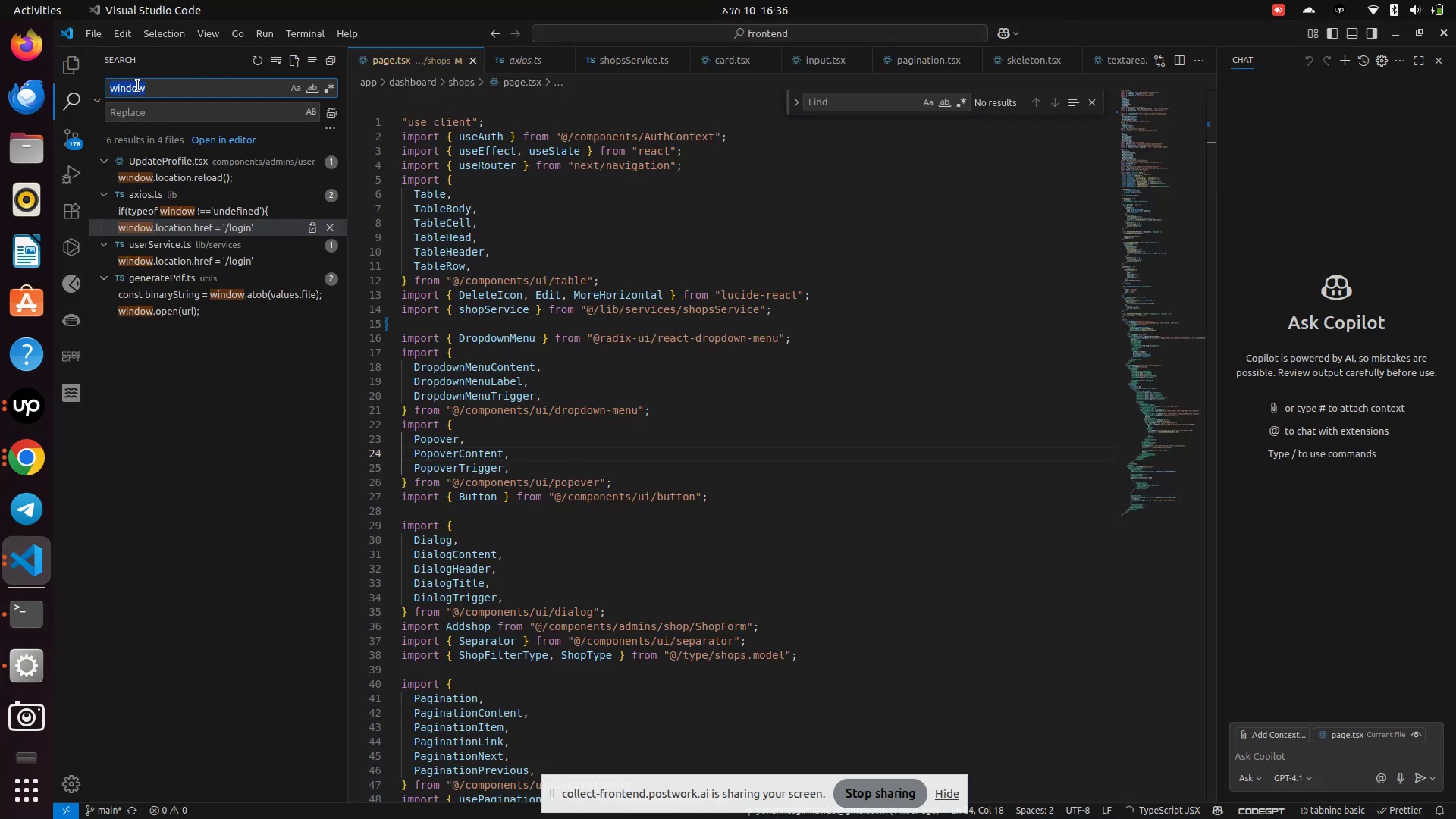 
key(Control+V)
 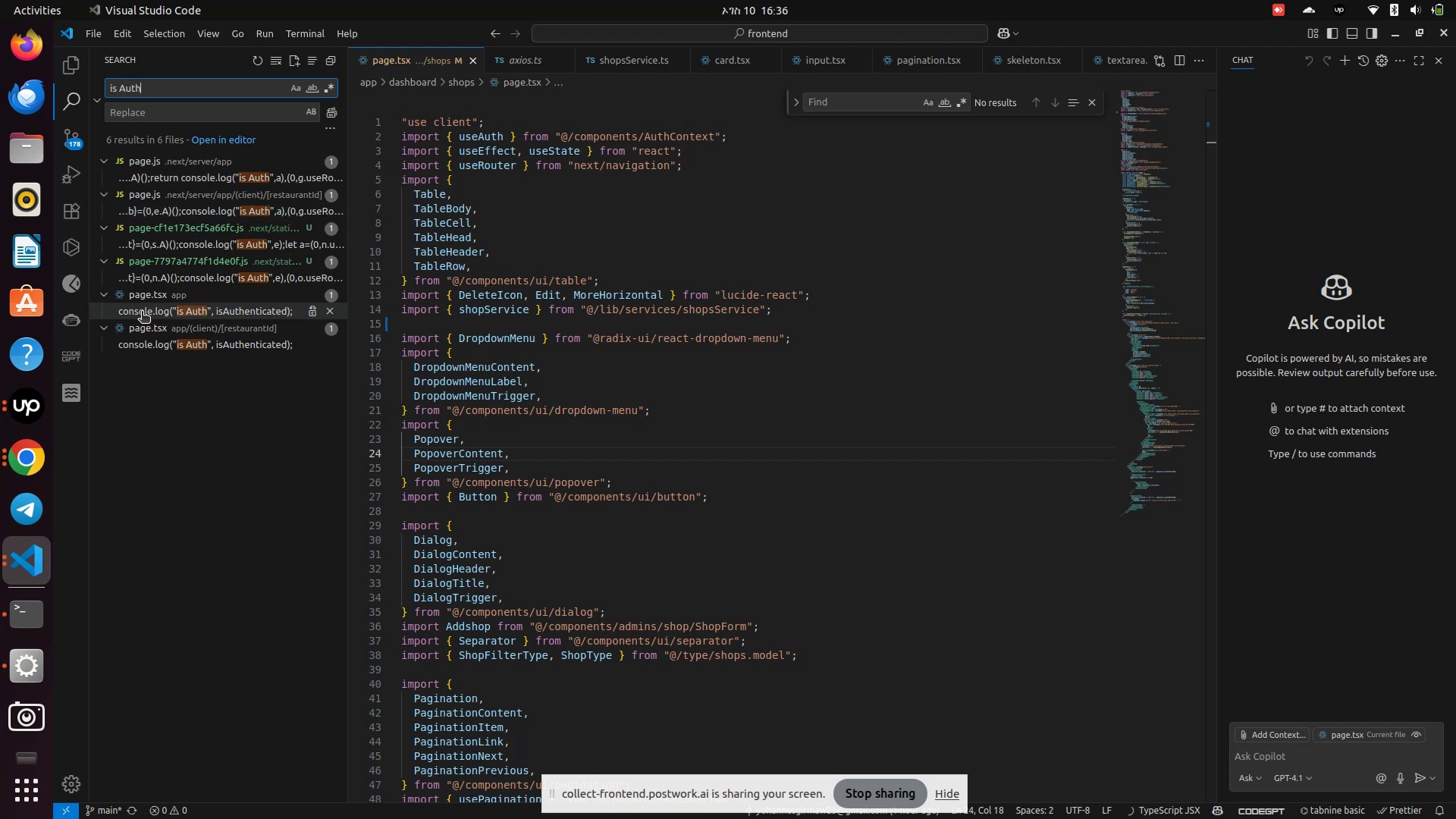 
left_click([142, 312])
 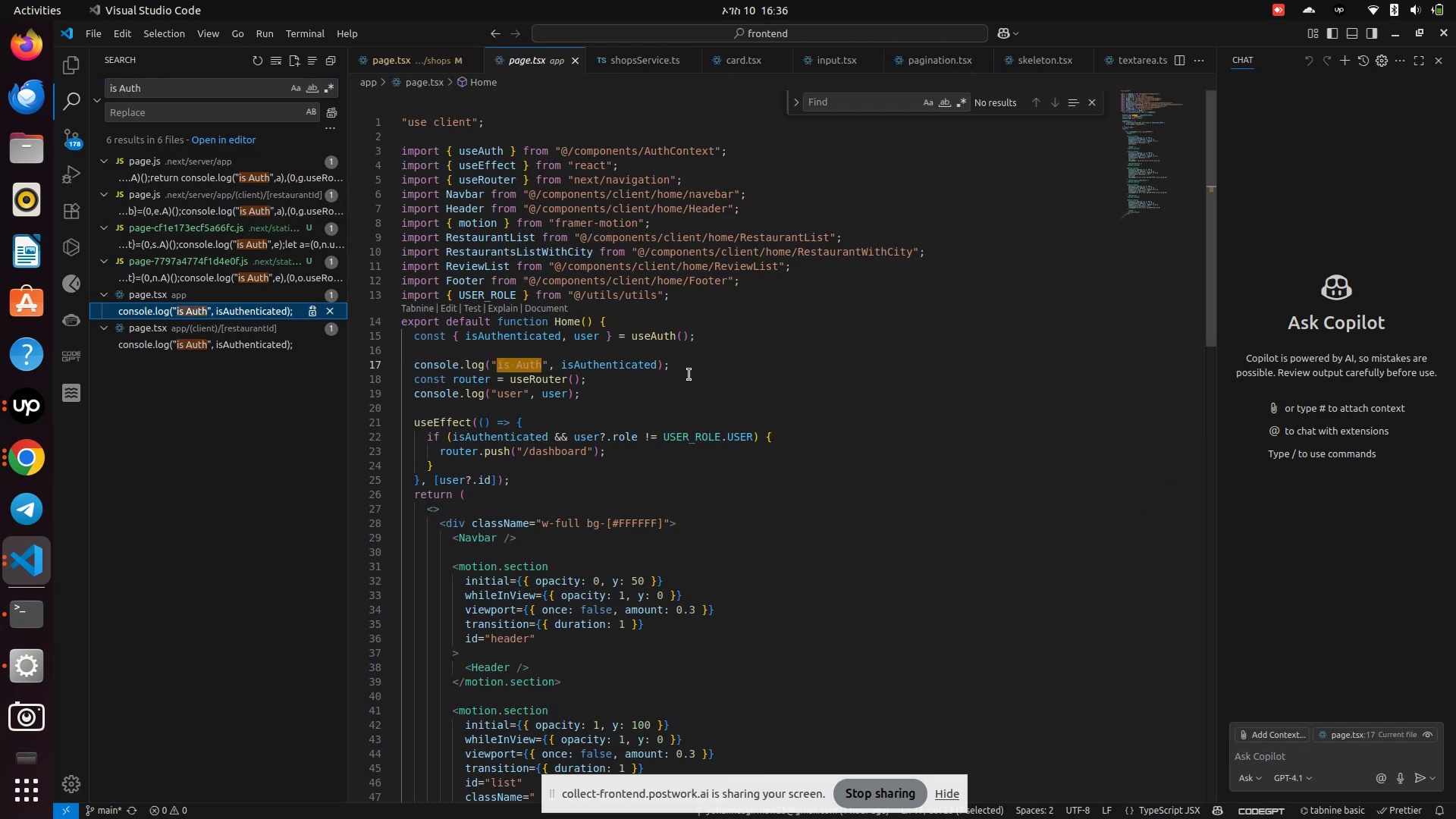 
scroll: coordinate [601, 368], scroll_direction: up, amount: 3.0
 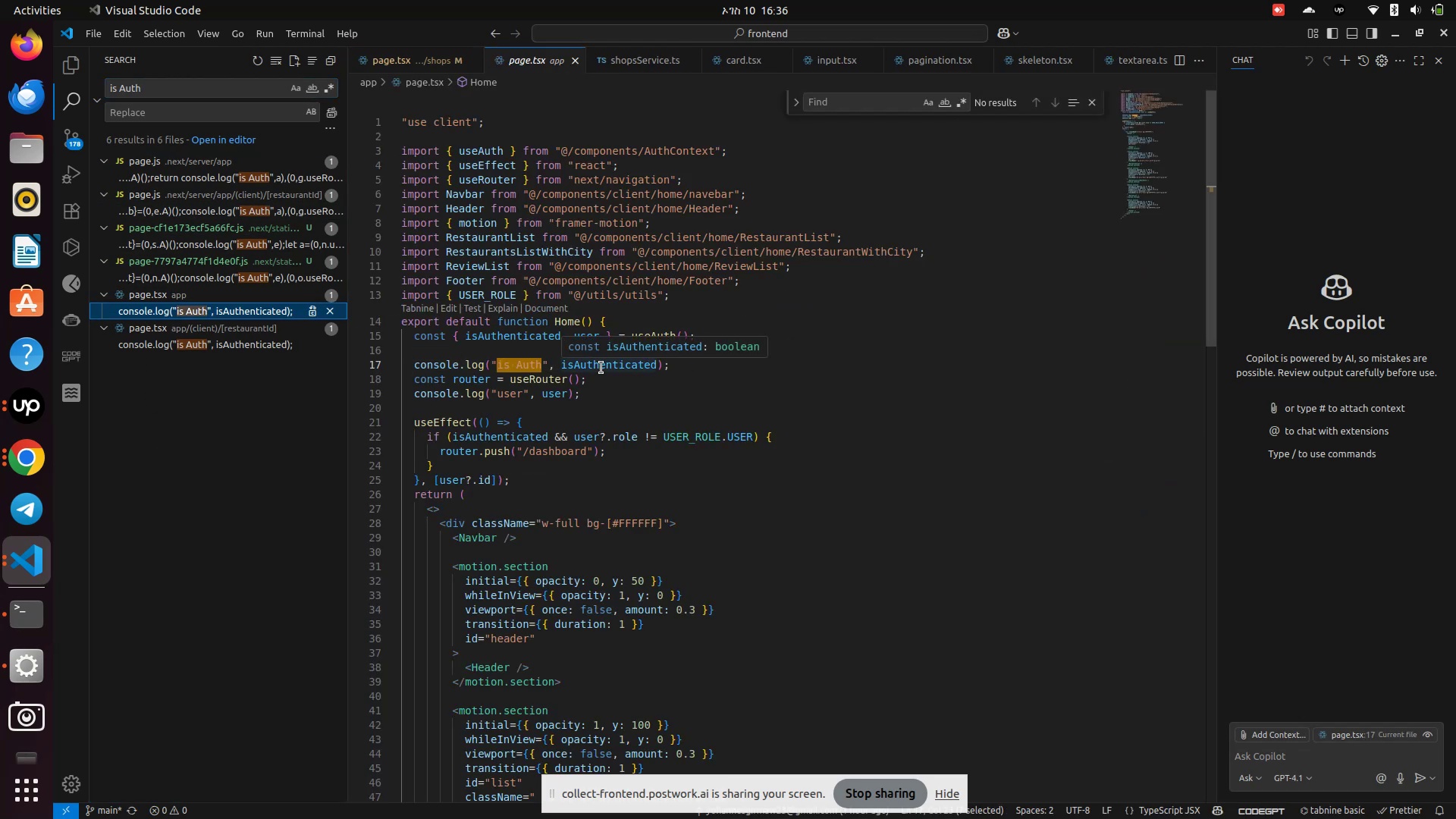 
scroll: coordinate [601, 368], scroll_direction: down, amount: 3.0
 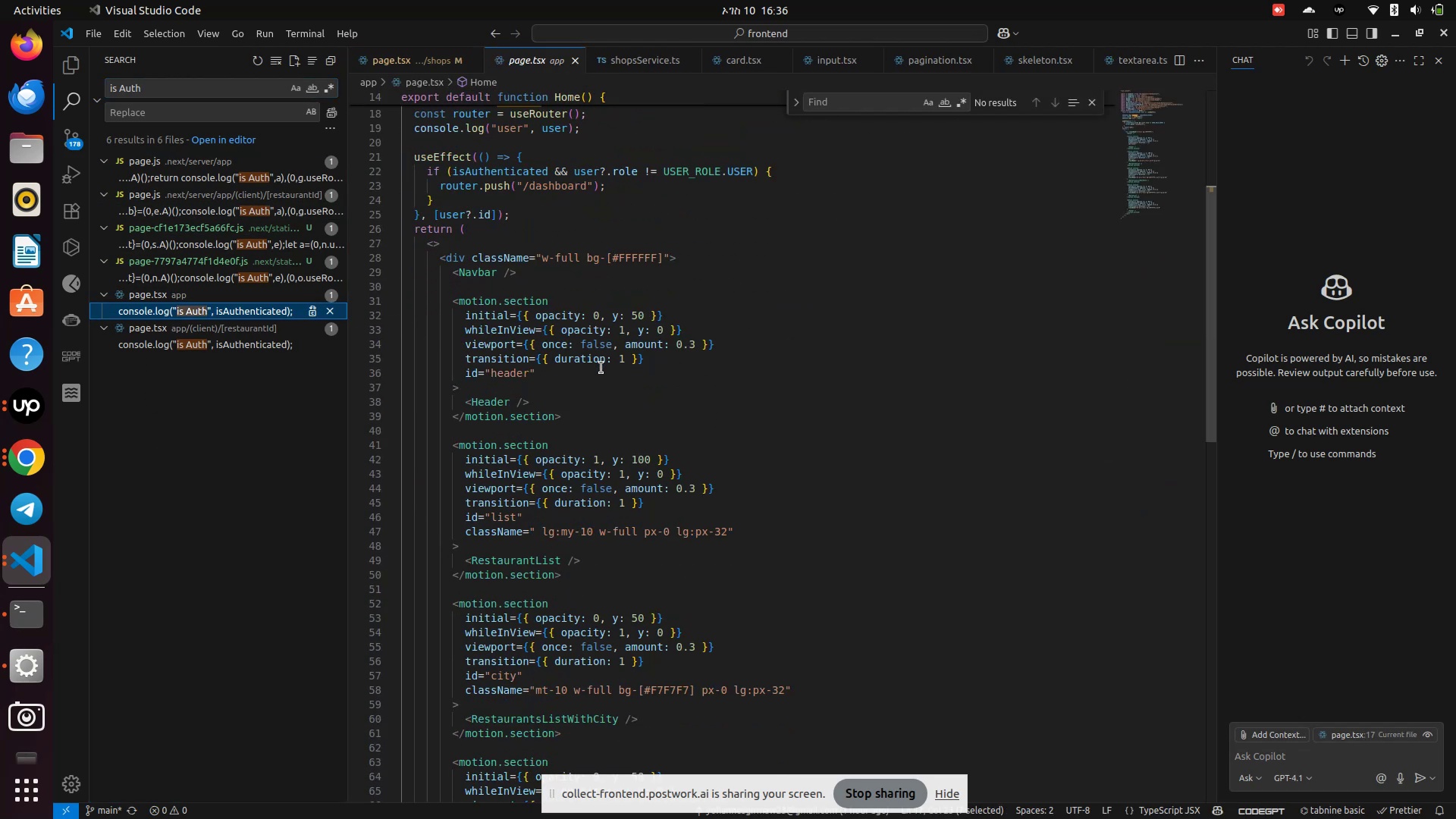 
scroll: coordinate [601, 368], scroll_direction: up, amount: 7.0
 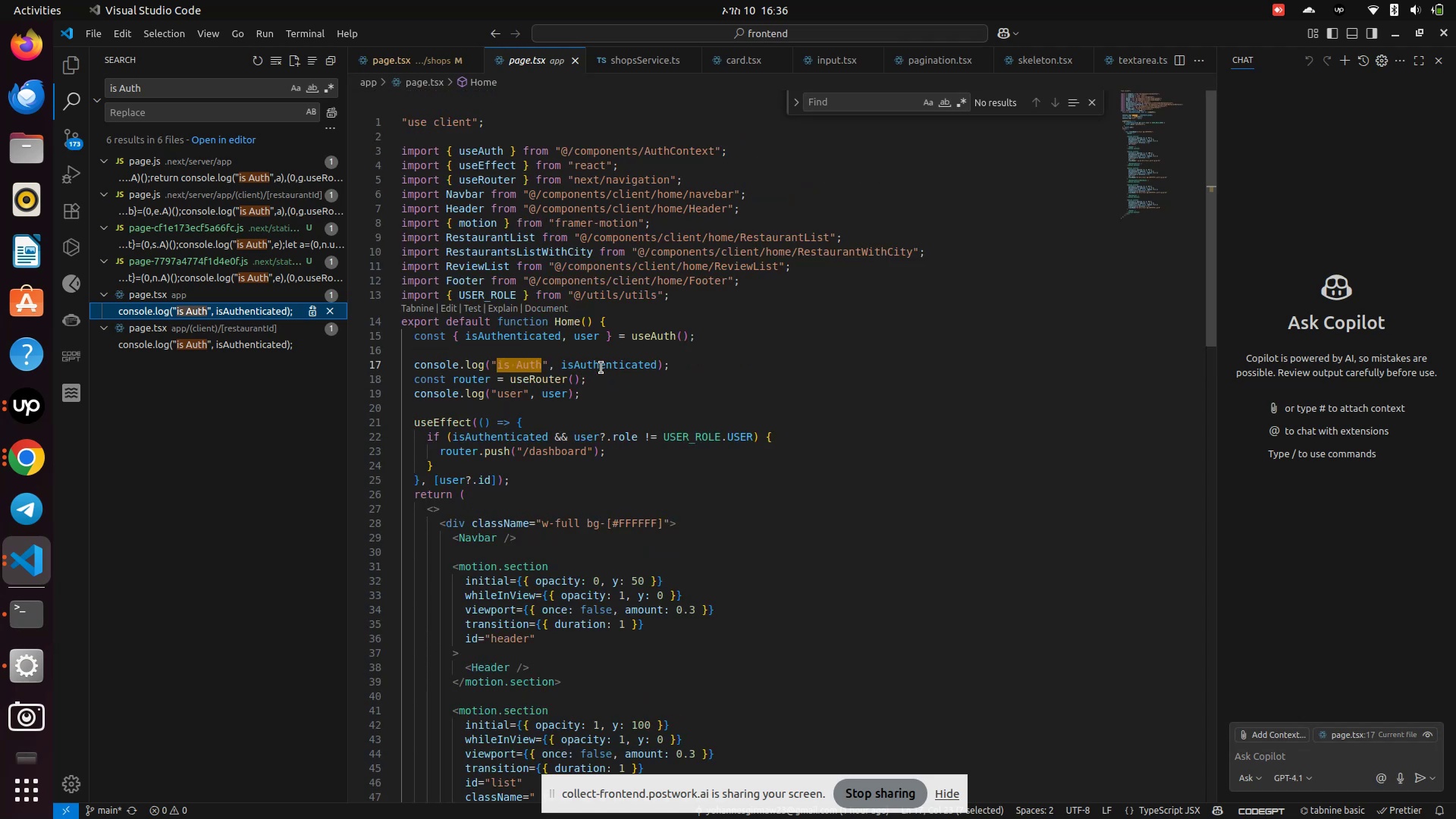 
wait(9.14)
 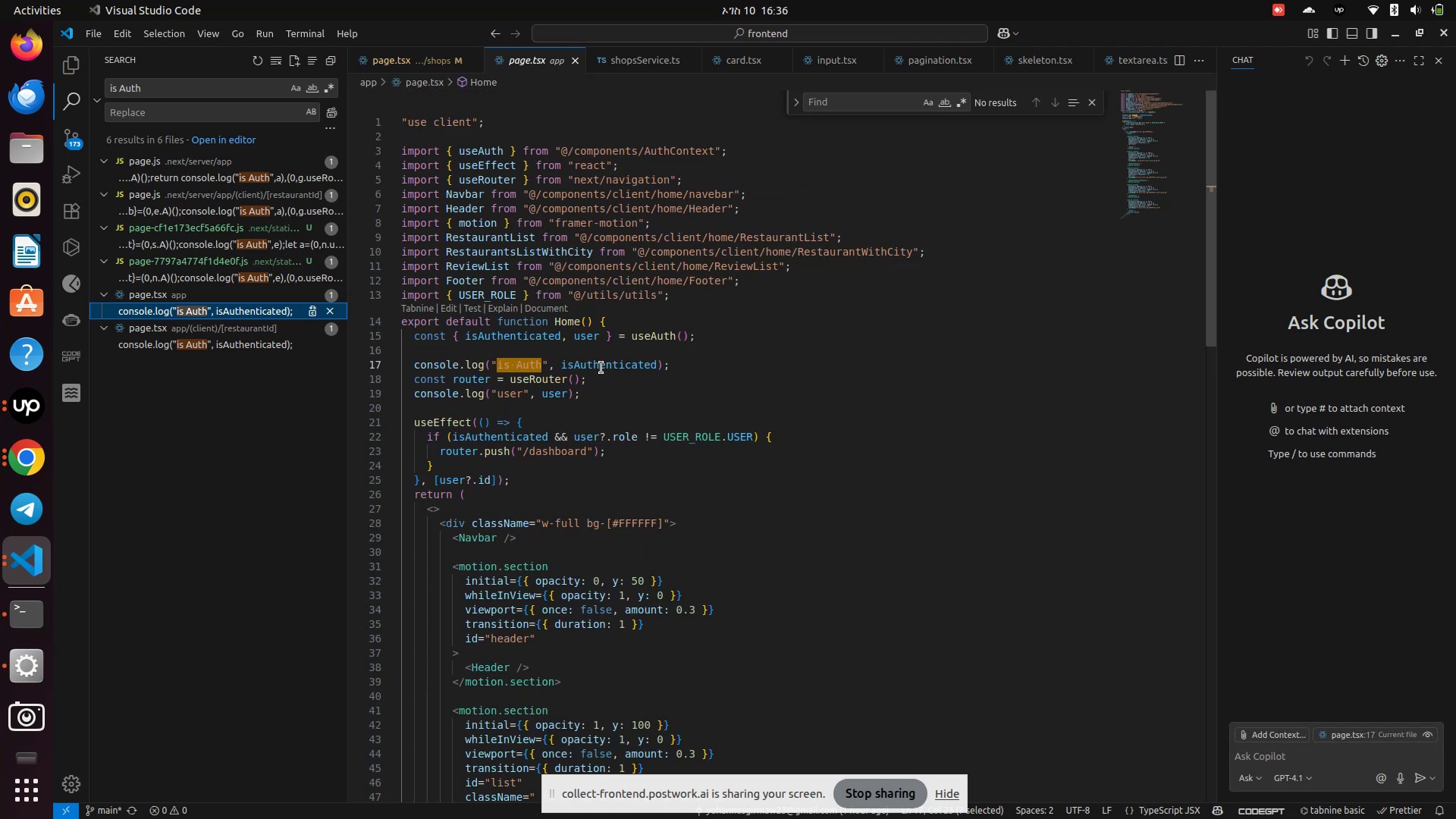 
scroll: coordinate [598, 368], scroll_direction: down, amount: 1.0
 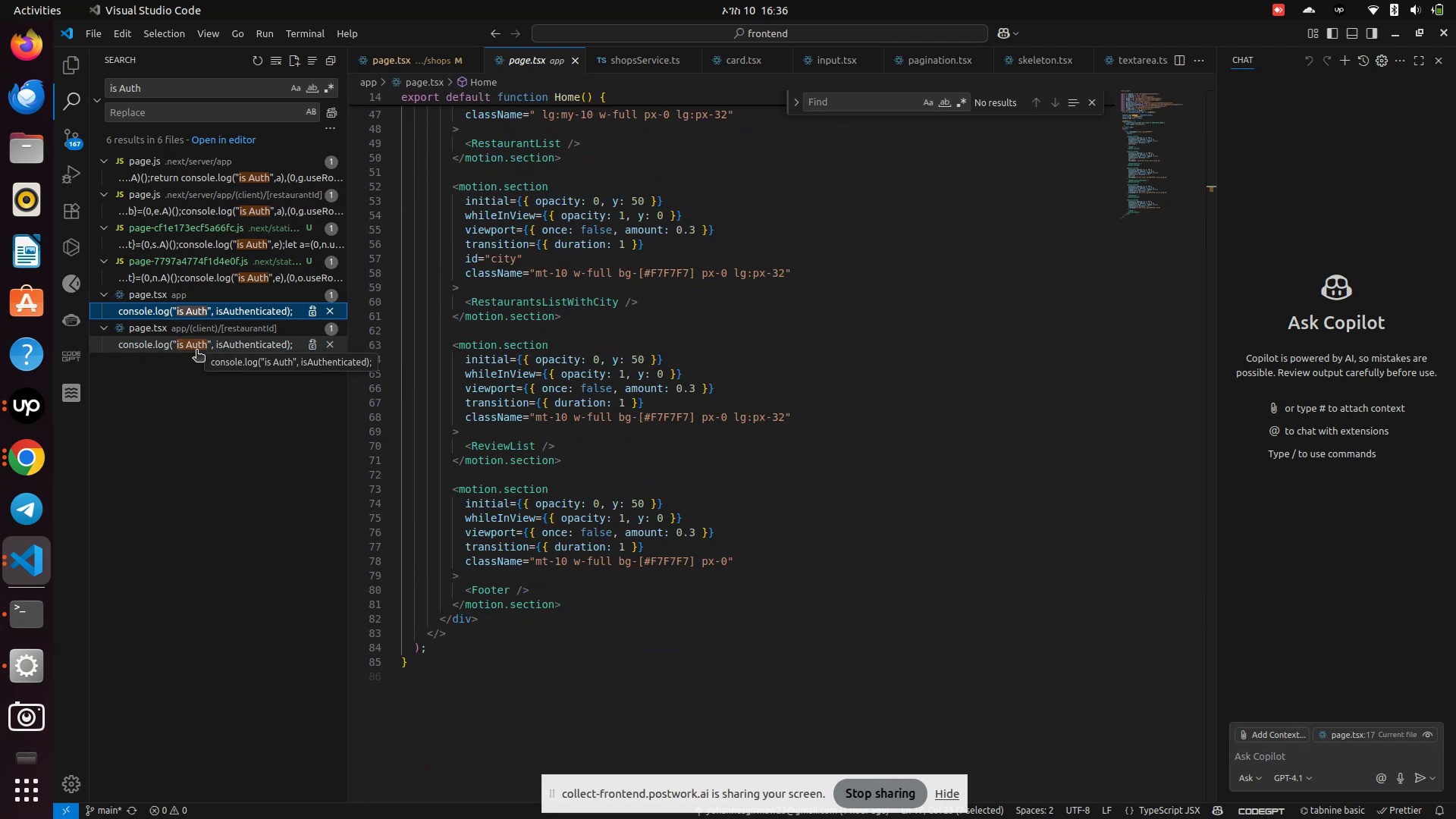 
wait(5.17)
 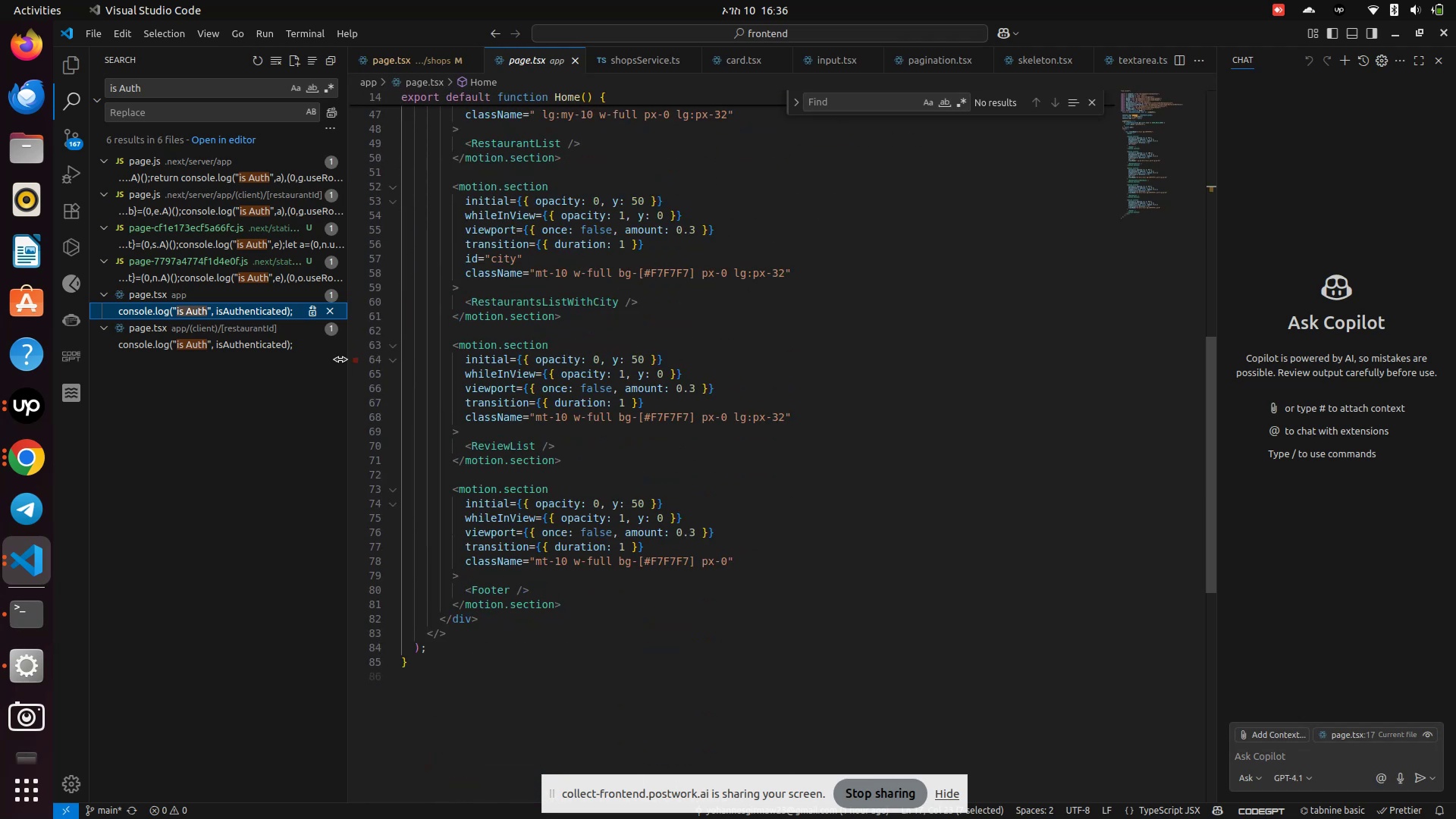 
left_click([20, 464])
 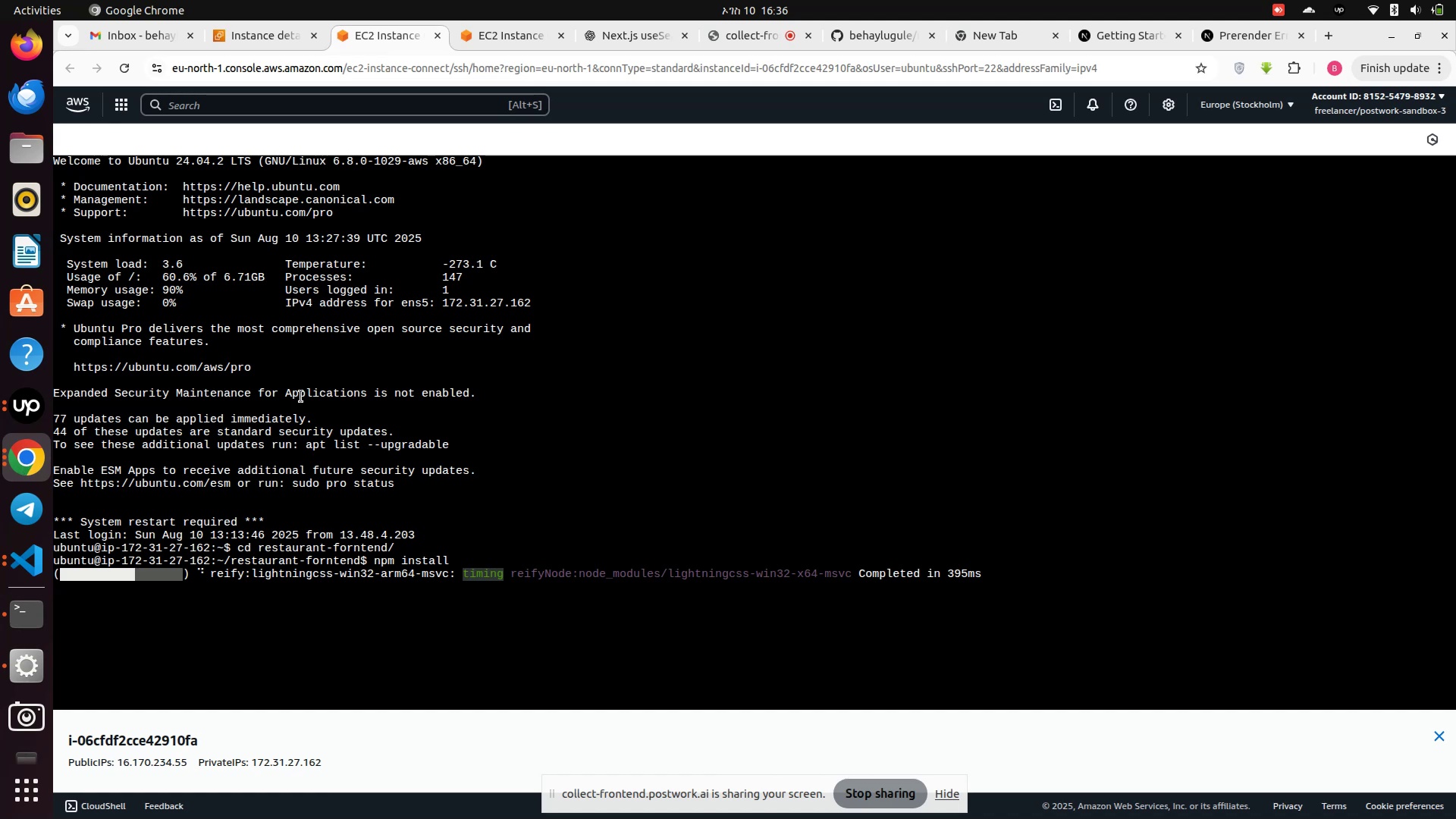 
left_click([20, 624])
 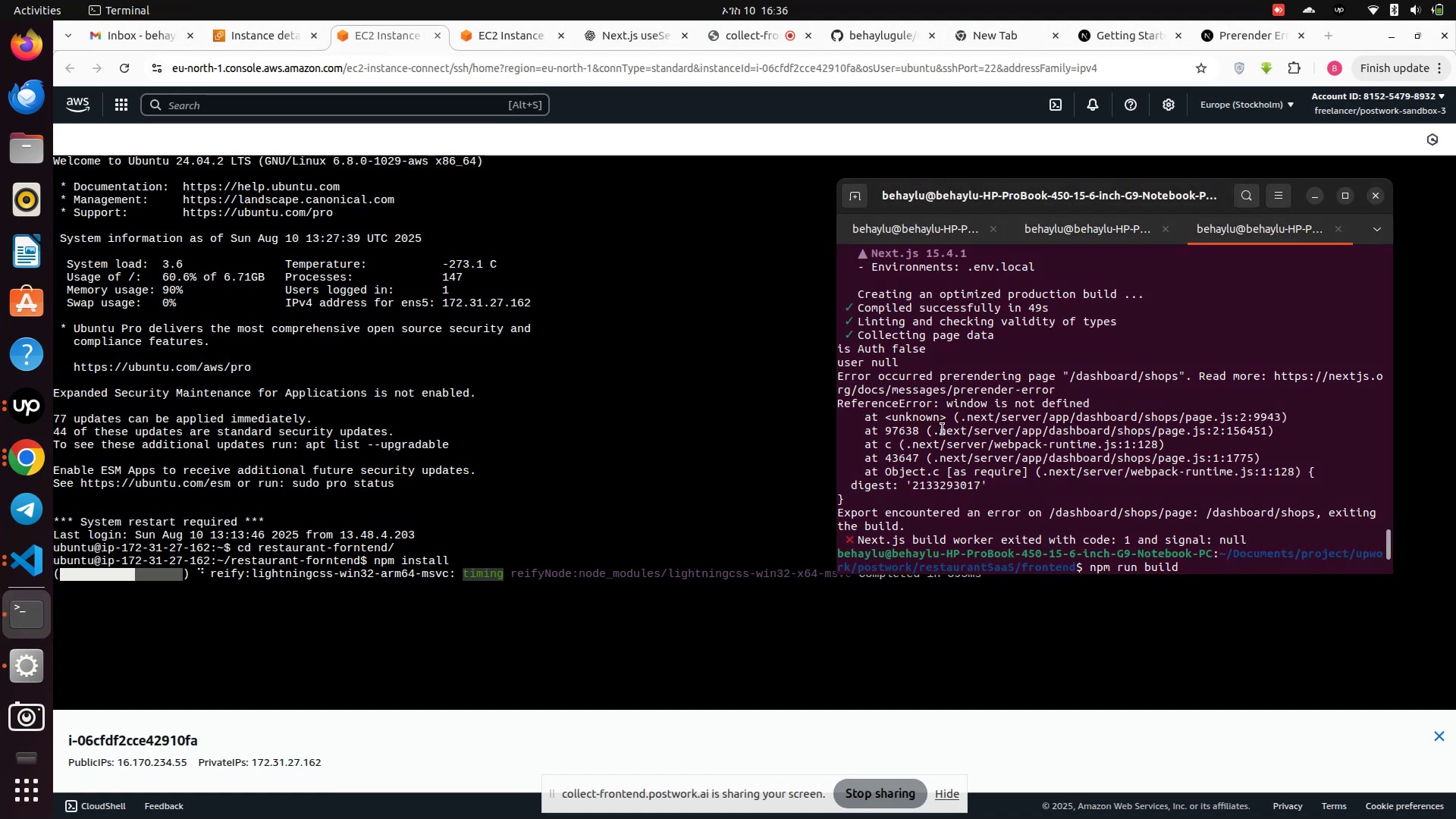 
wait(7.83)
 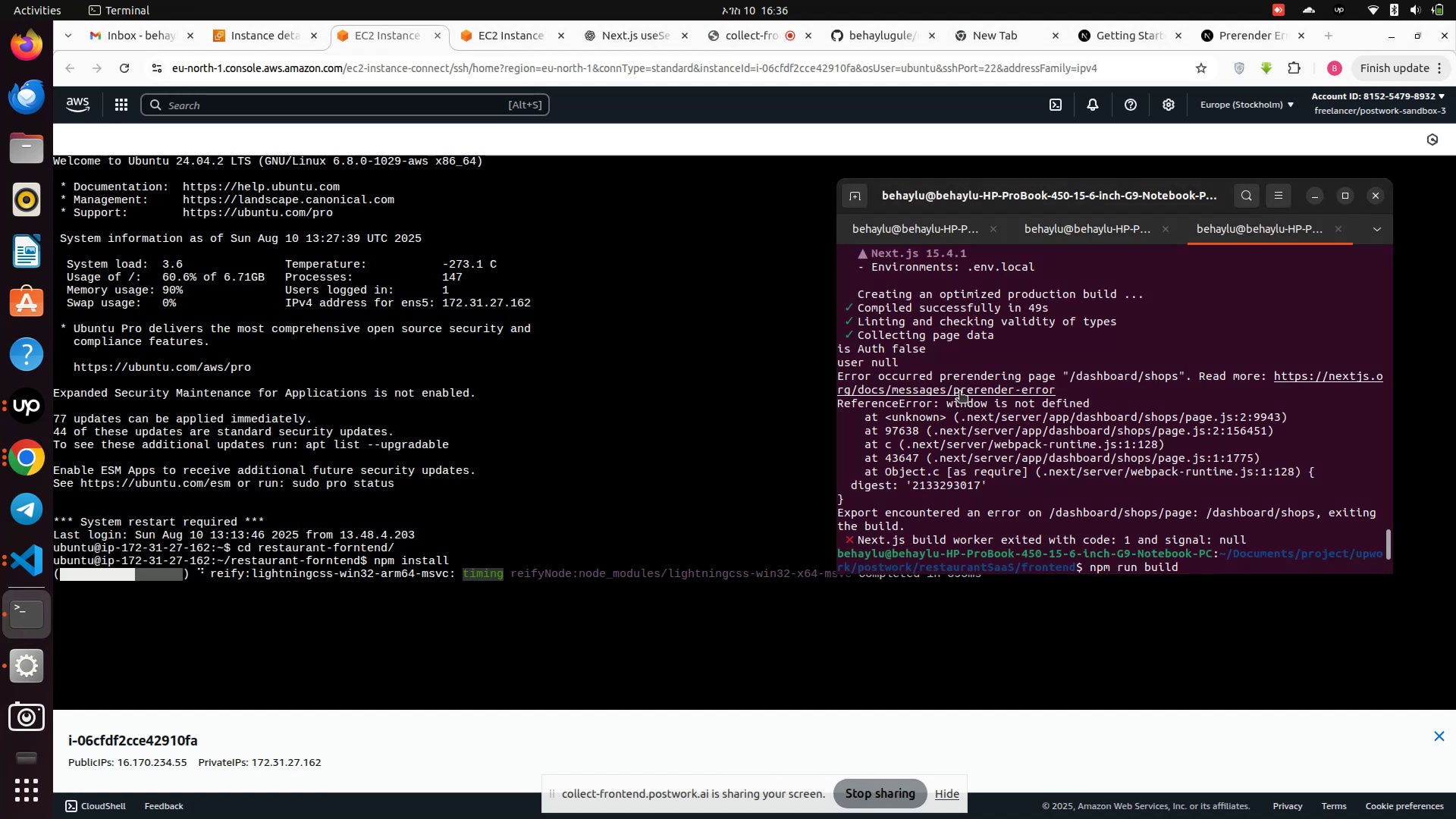 
left_click_drag(start_coordinate=[840, 375], to_coordinate=[862, 497])
 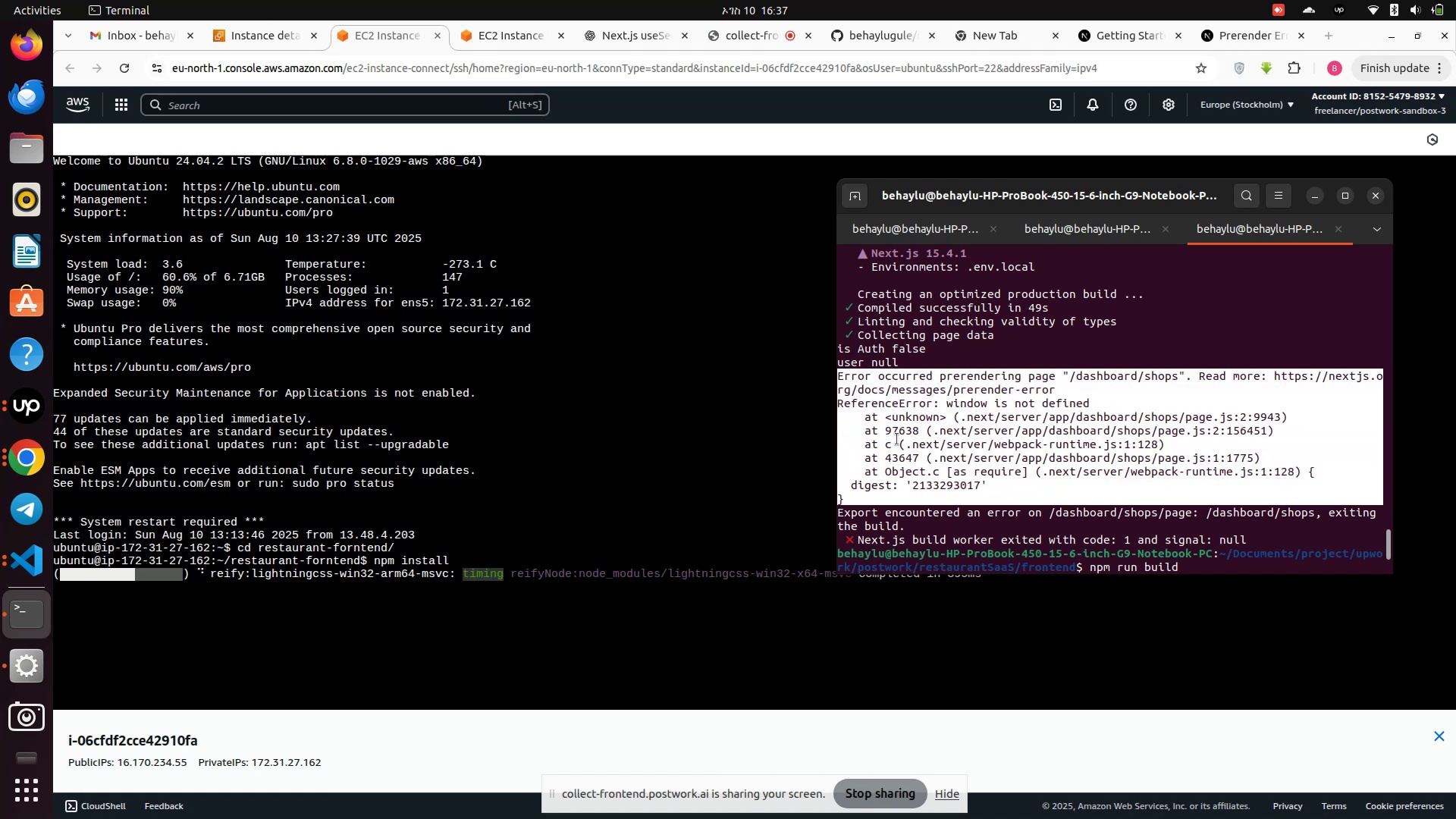 
right_click([897, 439])
 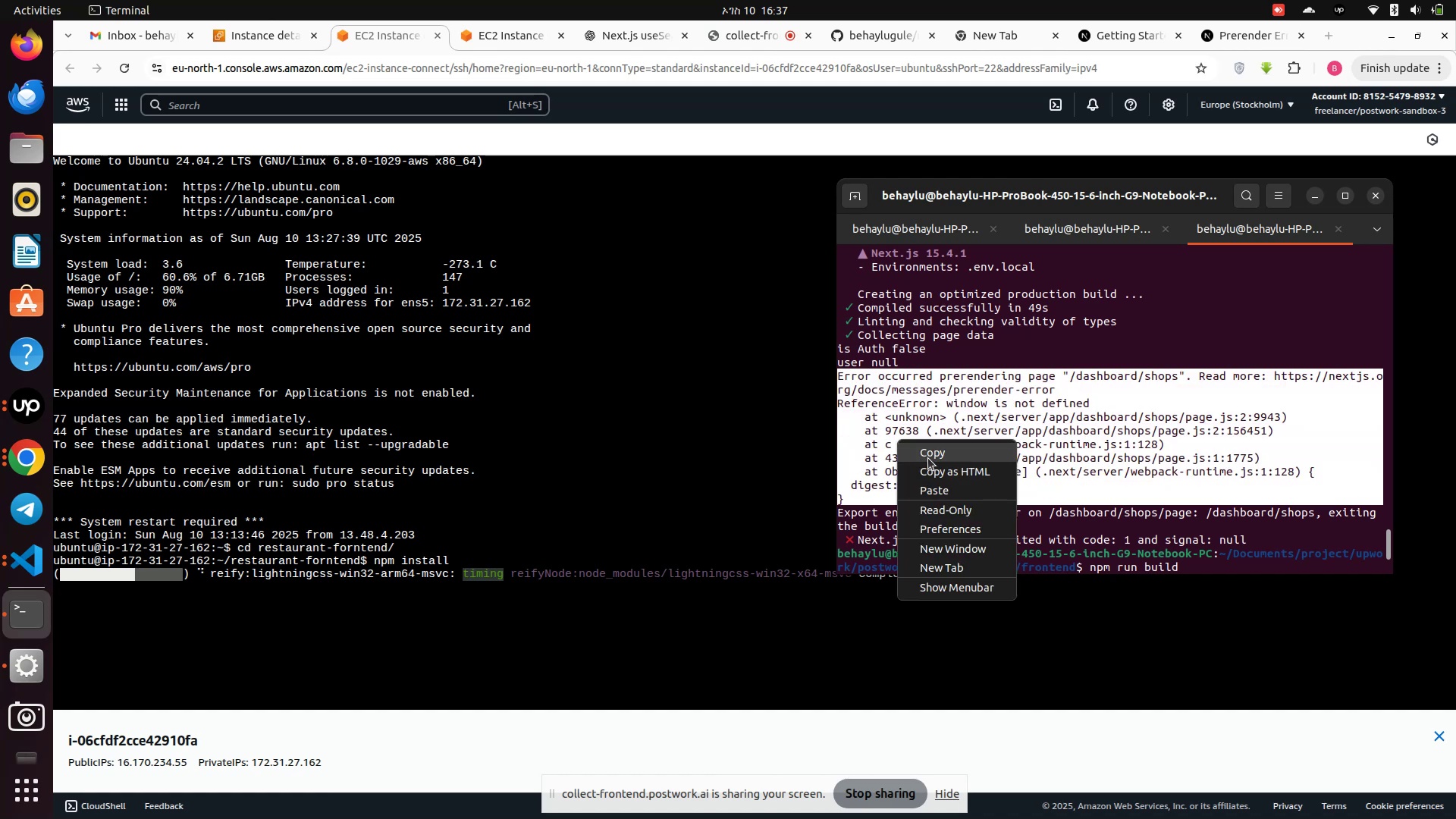 
left_click([929, 457])
 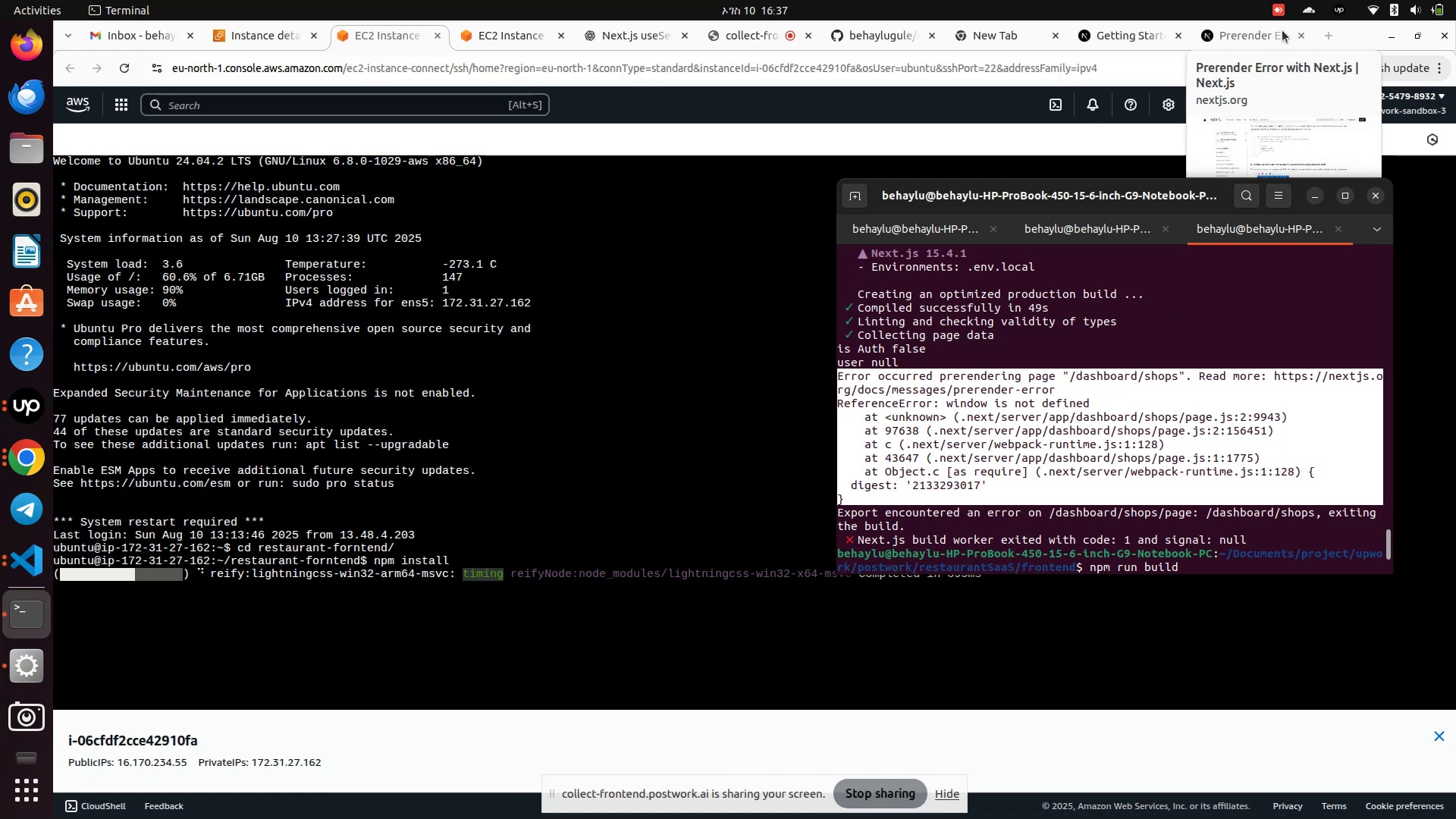 
left_click([1327, 37])
 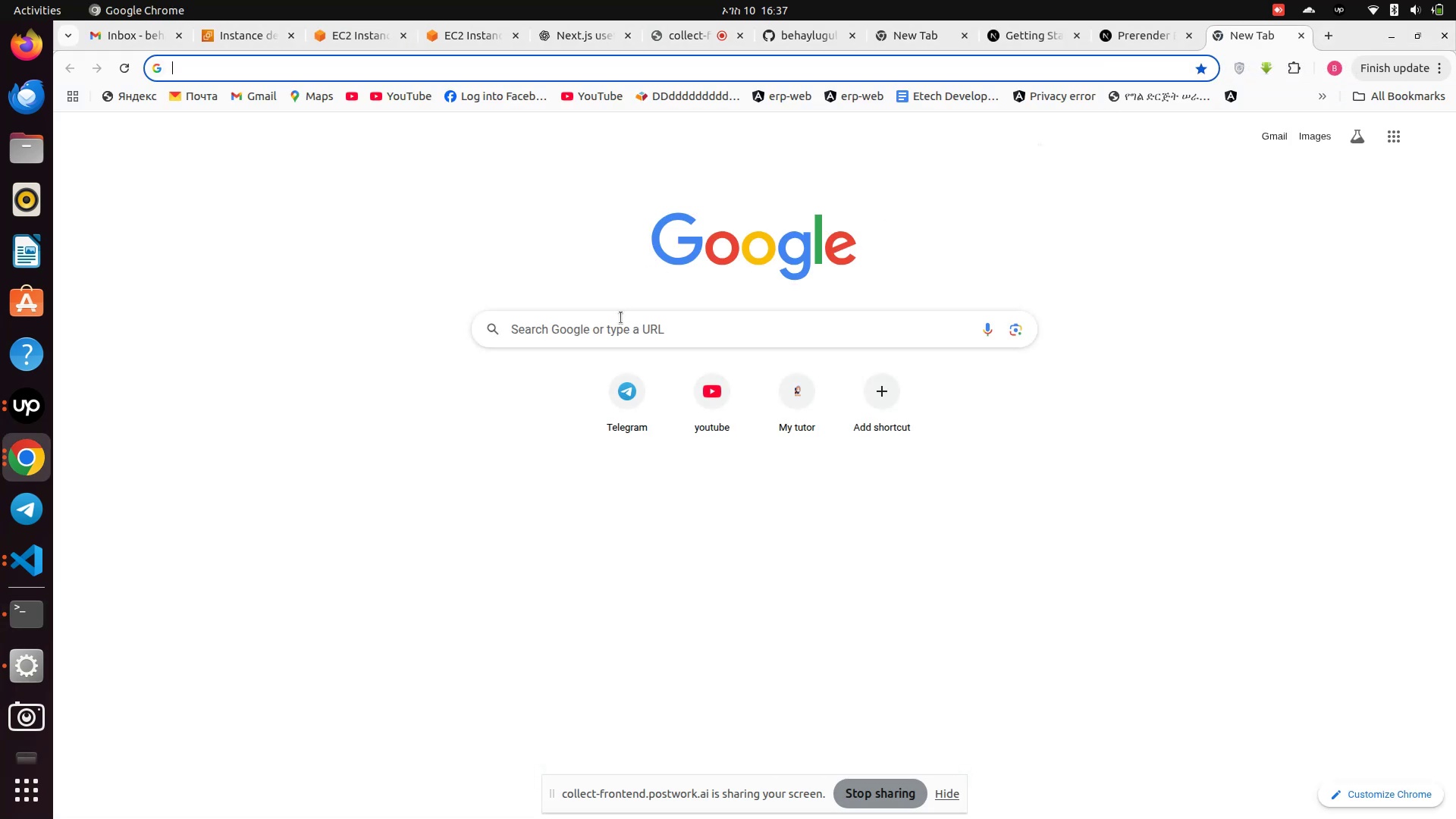 
type(gem)
 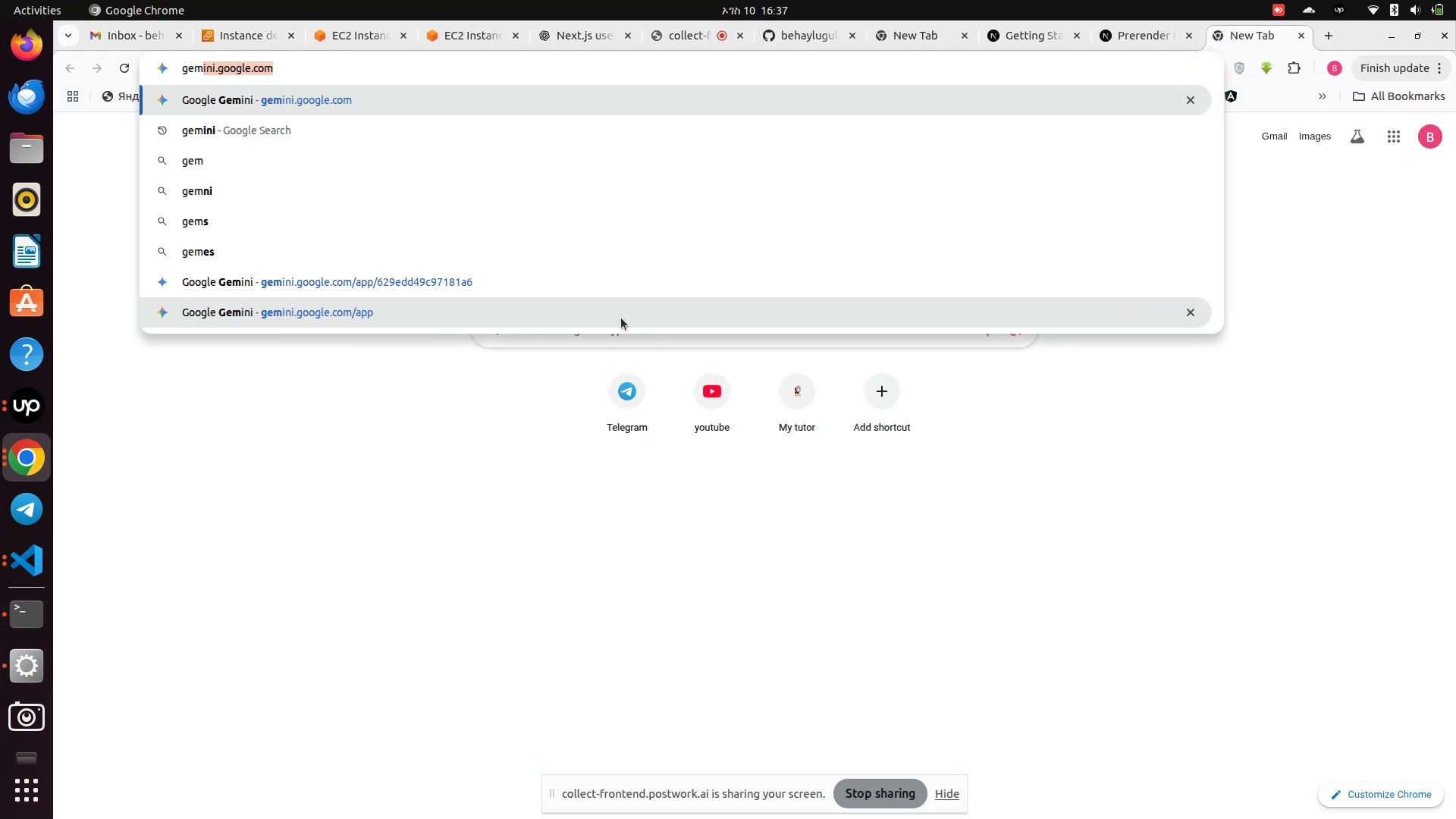 
key(Enter)
 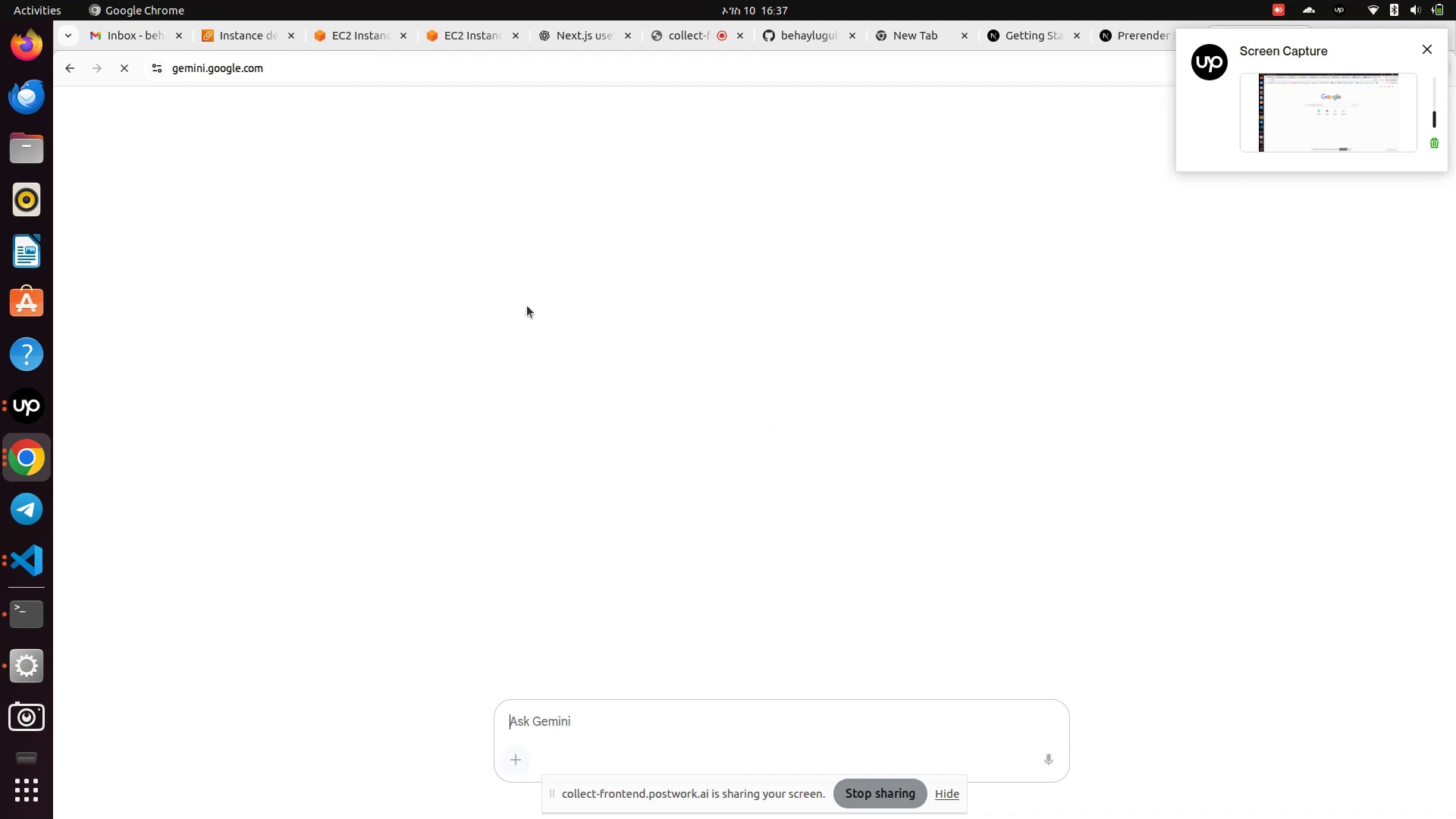 
key(Control+V)
 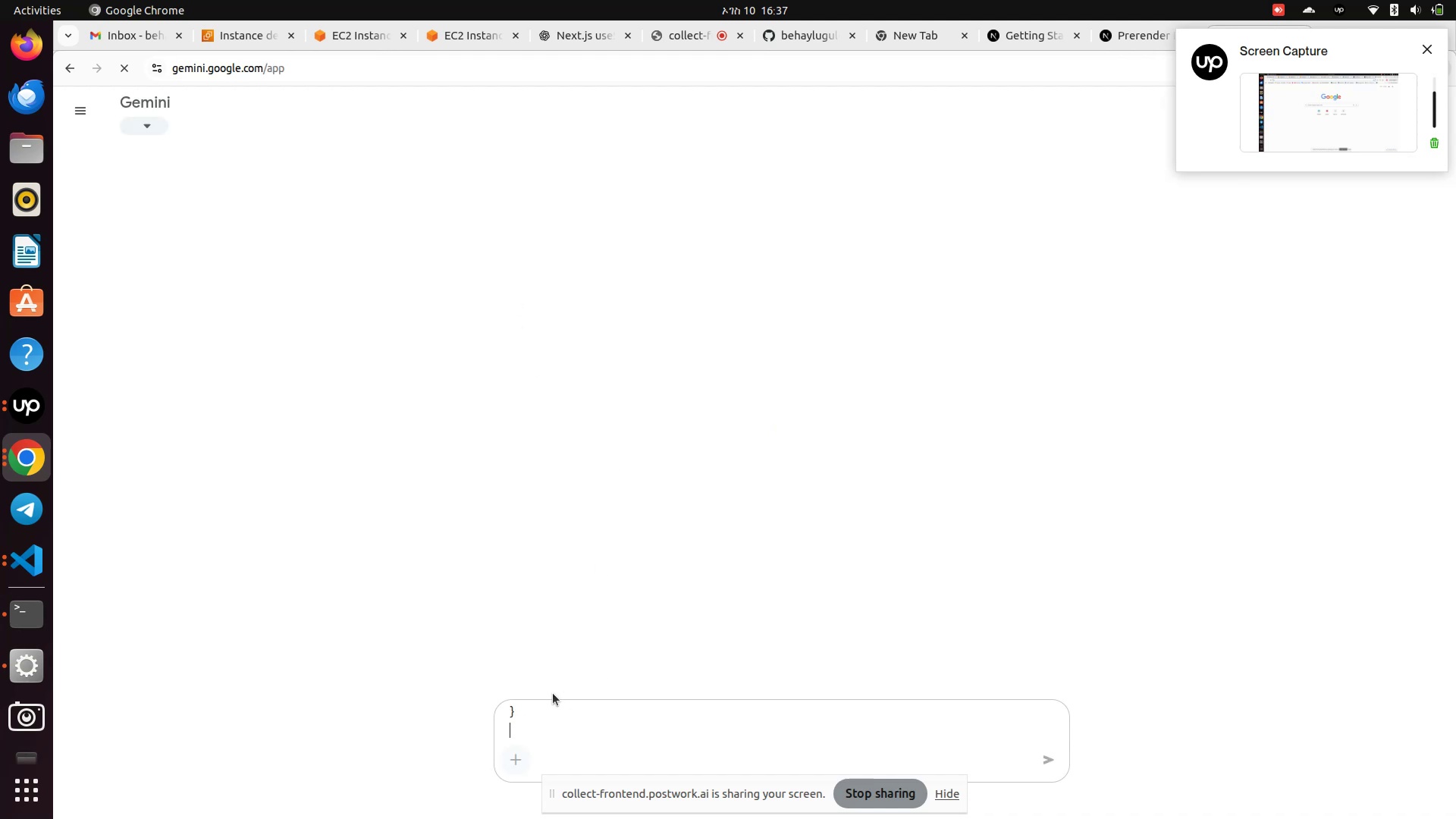 
type(is incoreect)
key(Backspace)
key(Backspace)
type(ncore)
key(Backspace)
type(rect for nextjs up route)
 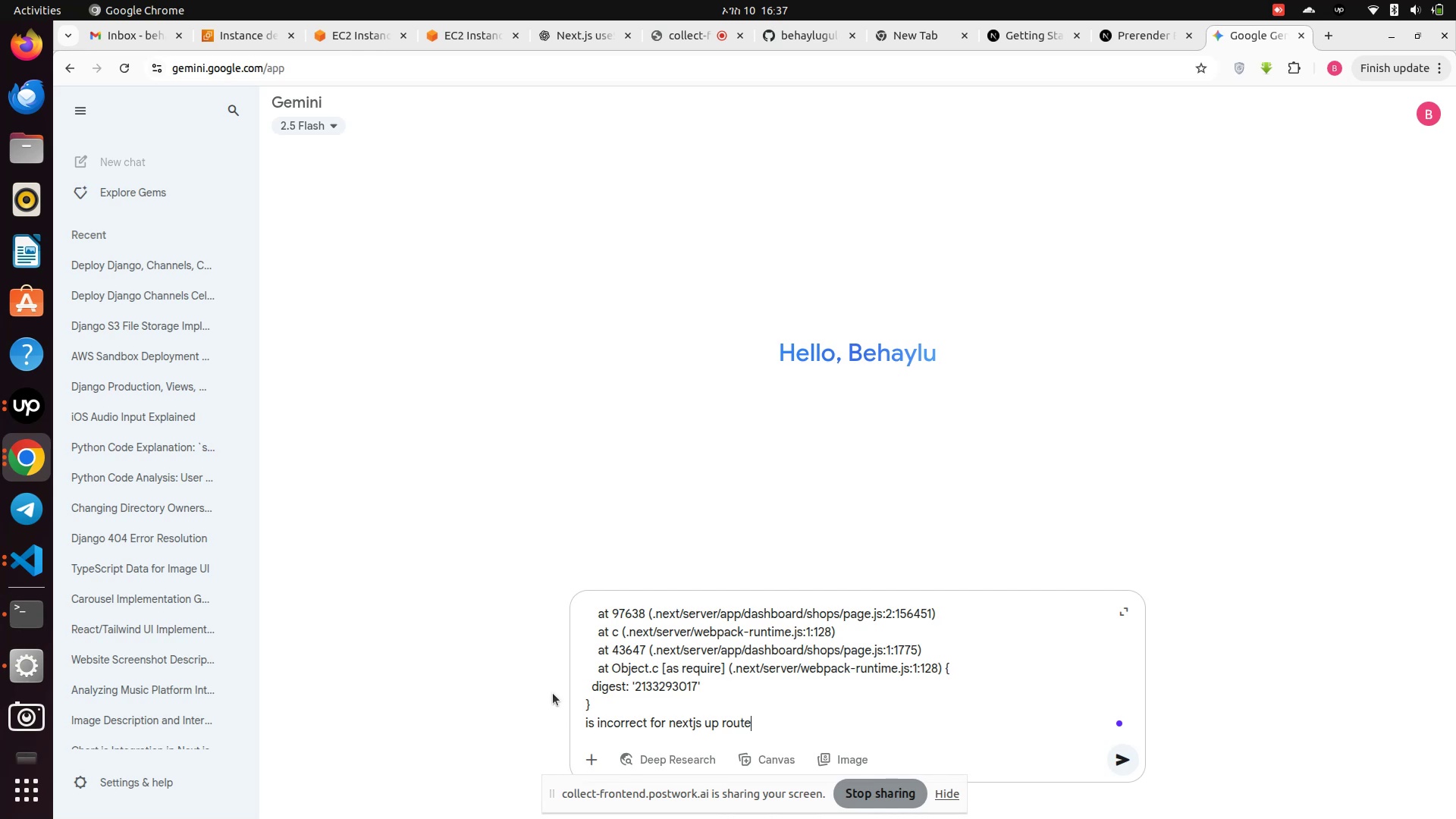 
key(Enter)
 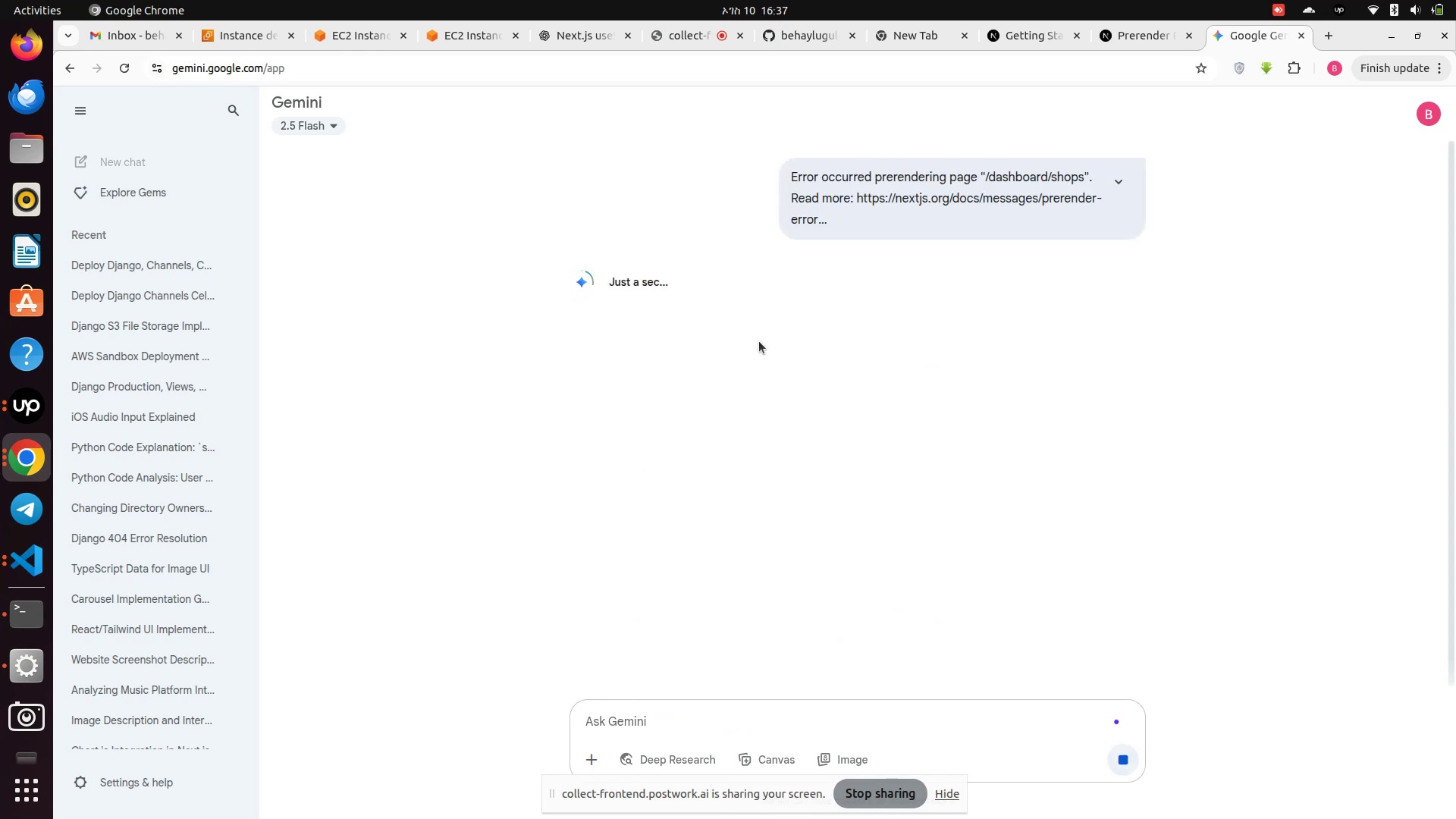 
wait(8.64)
 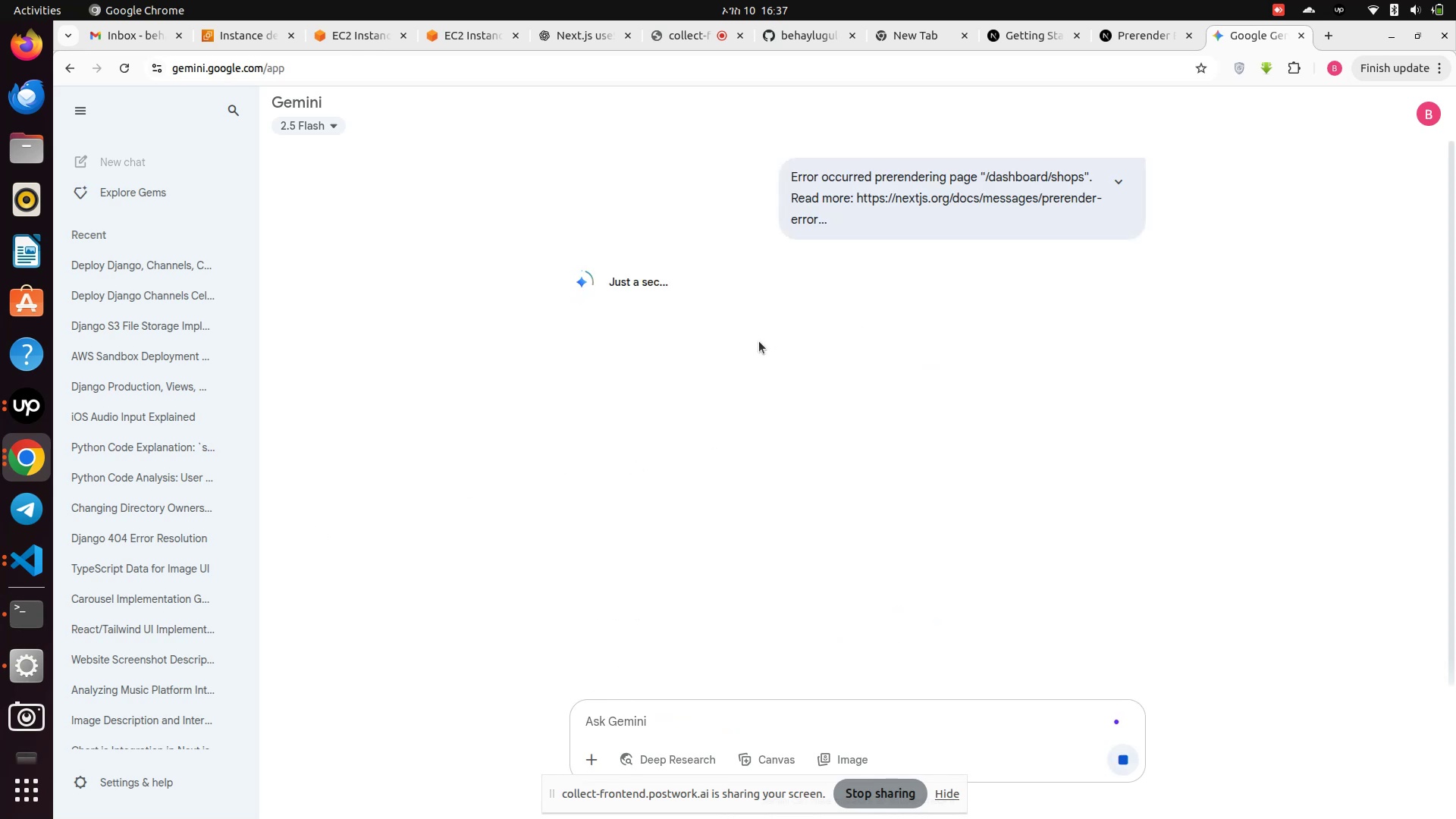 
scroll: coordinate [623, 344], scroll_direction: down, amount: 4.0
 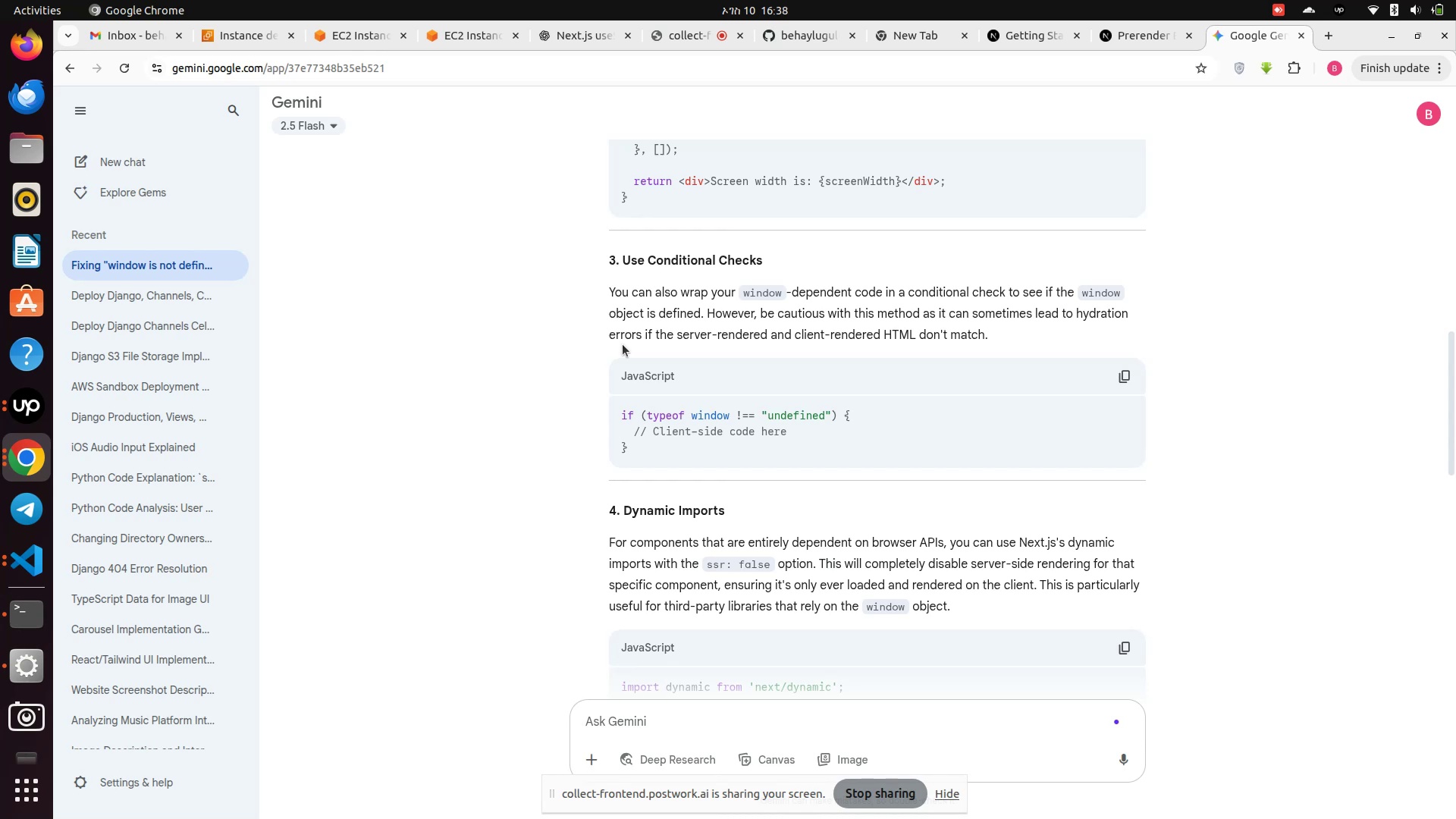 
wait(11.12)
 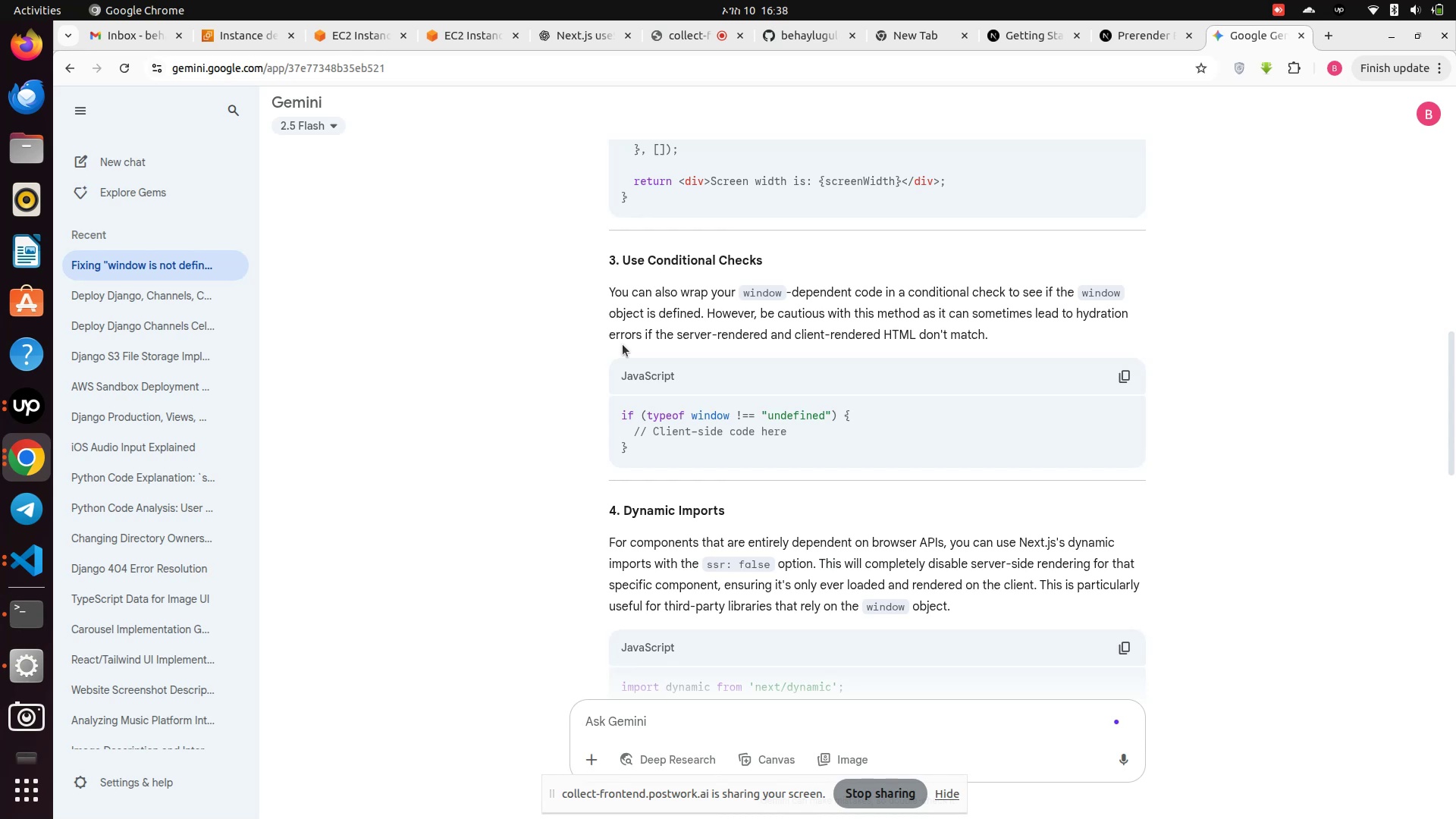 
scroll: coordinate [623, 344], scroll_direction: down, amount: 3.0
 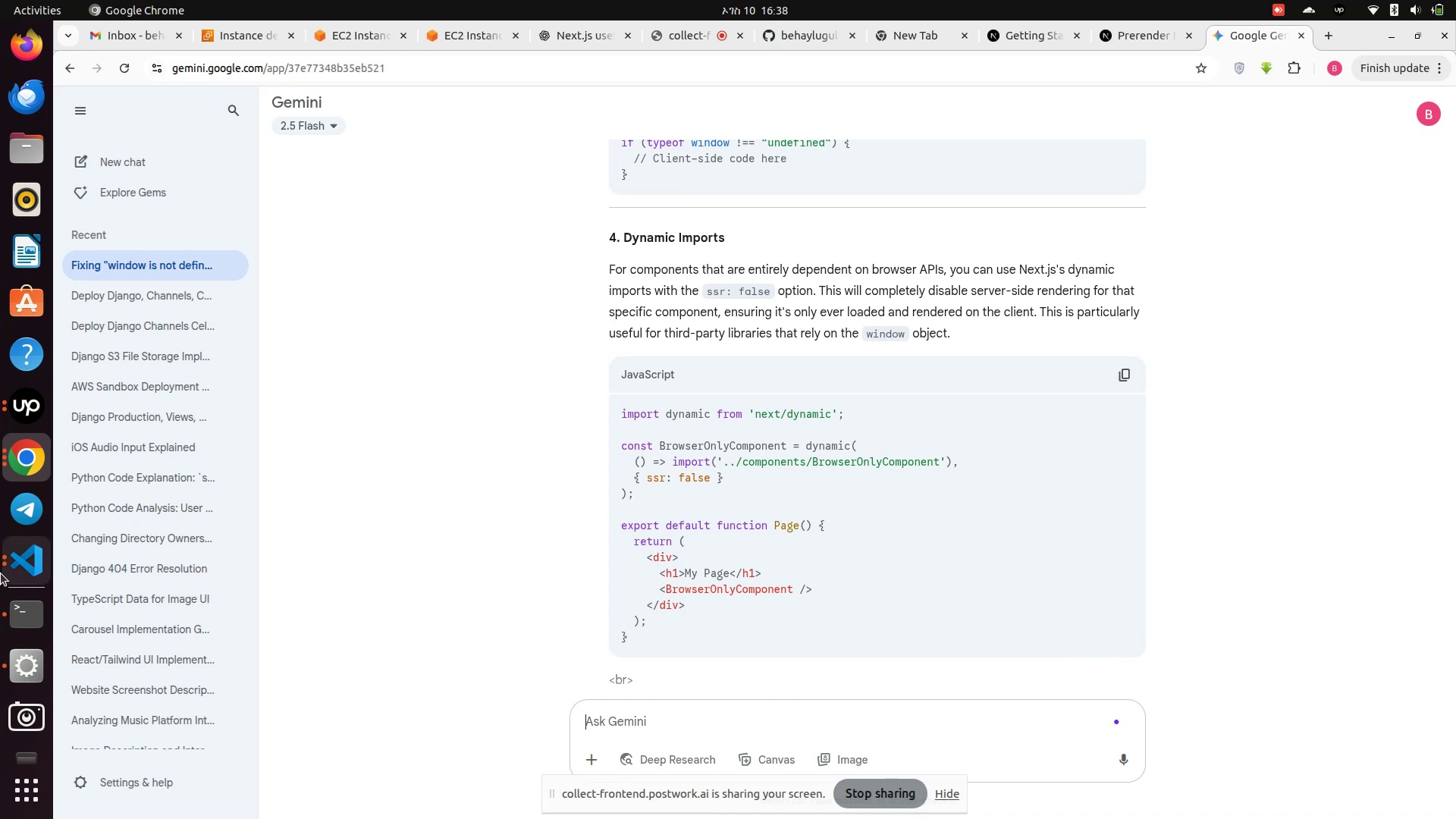 
left_click([19, 562])
 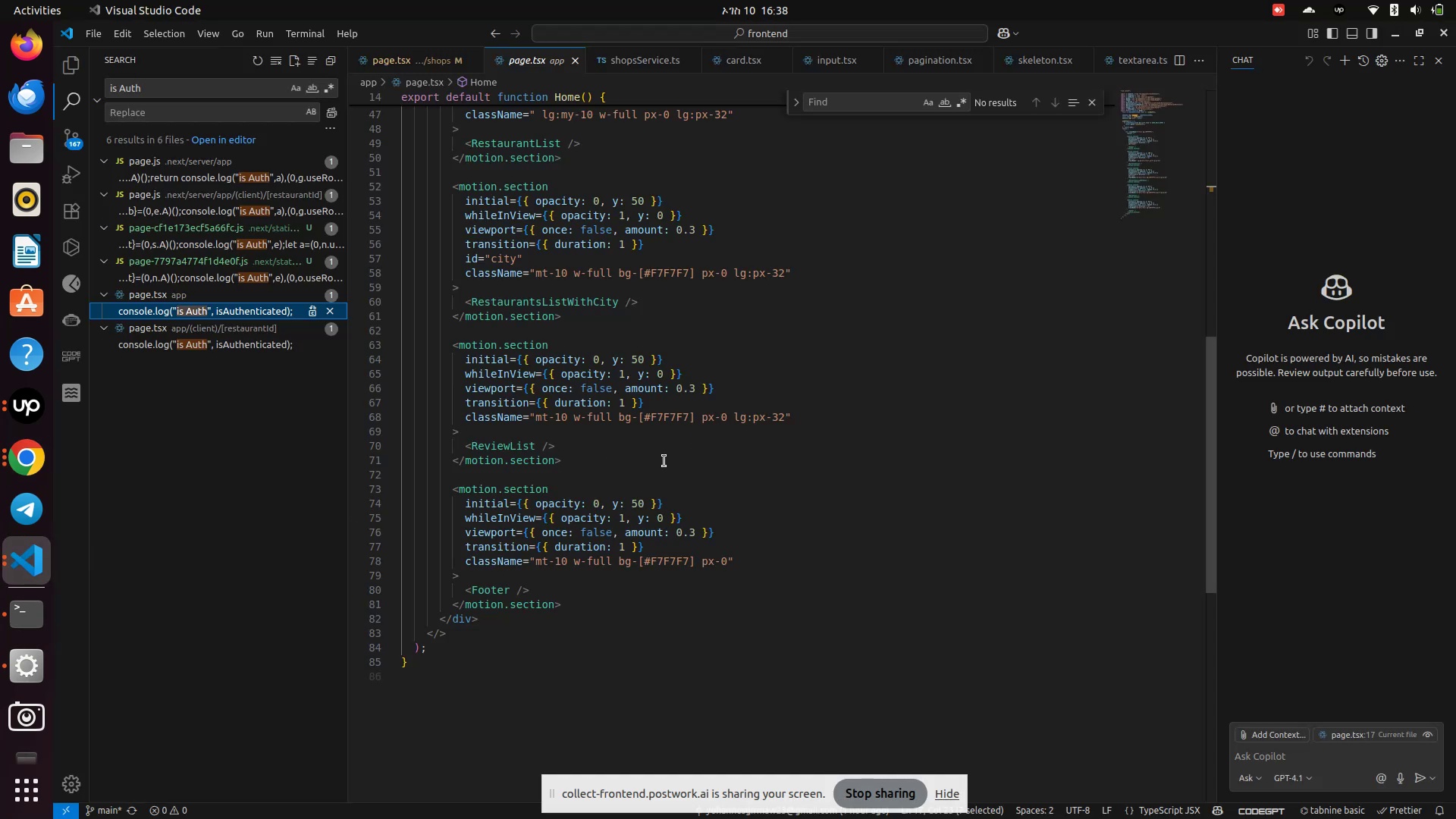 
key(Control+P)
 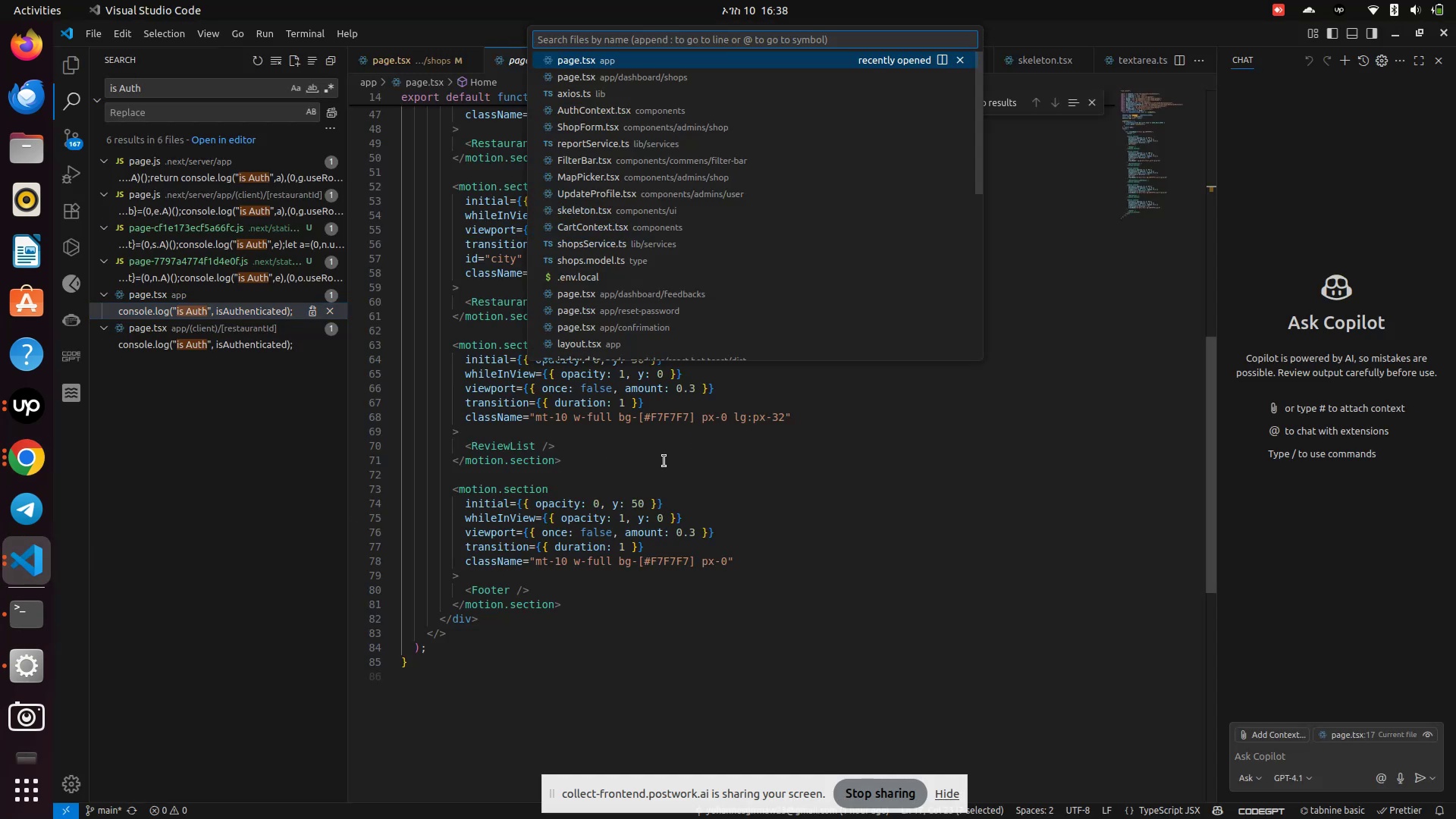 
type(axio)
 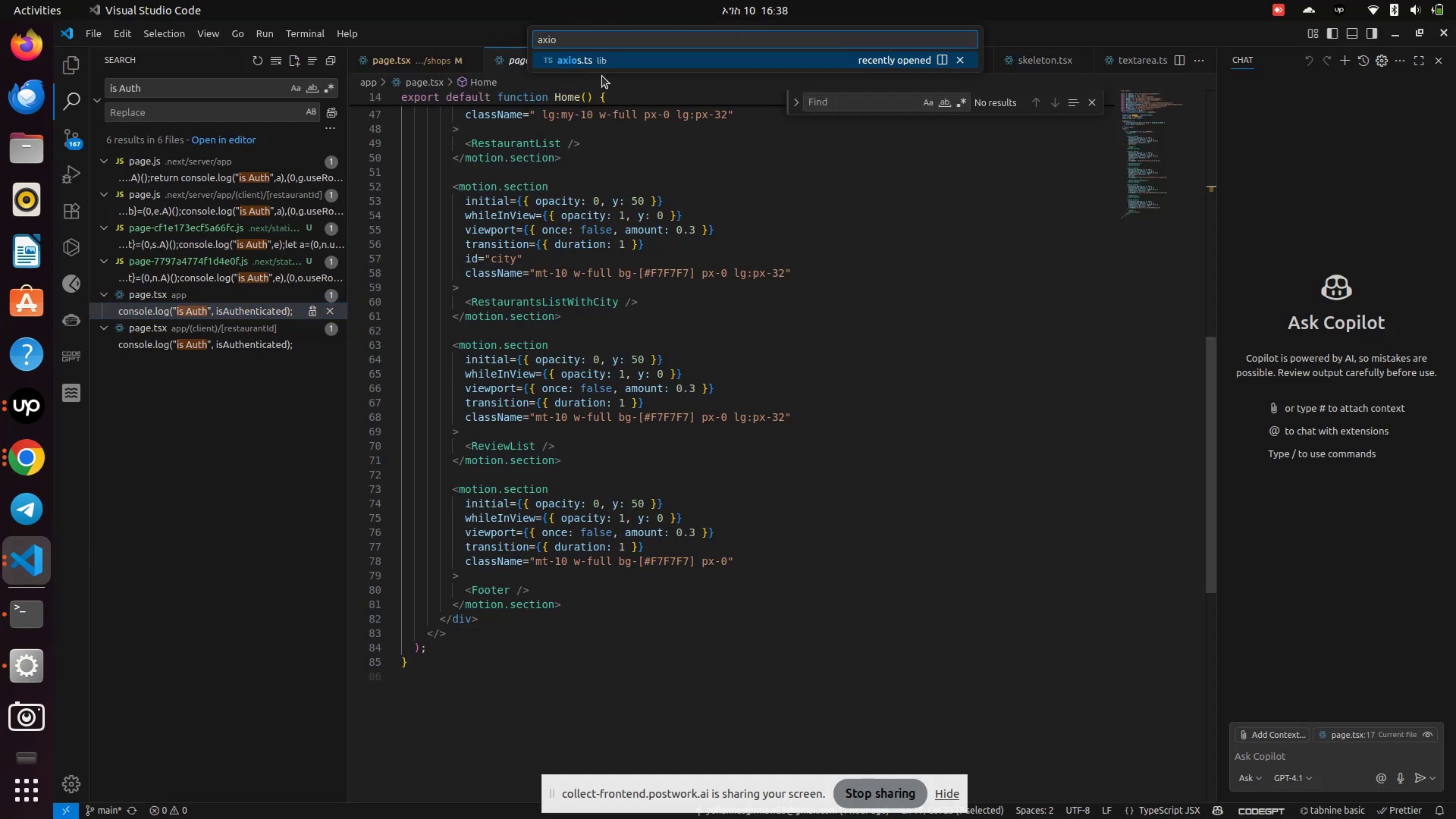 
left_click([599, 64])
 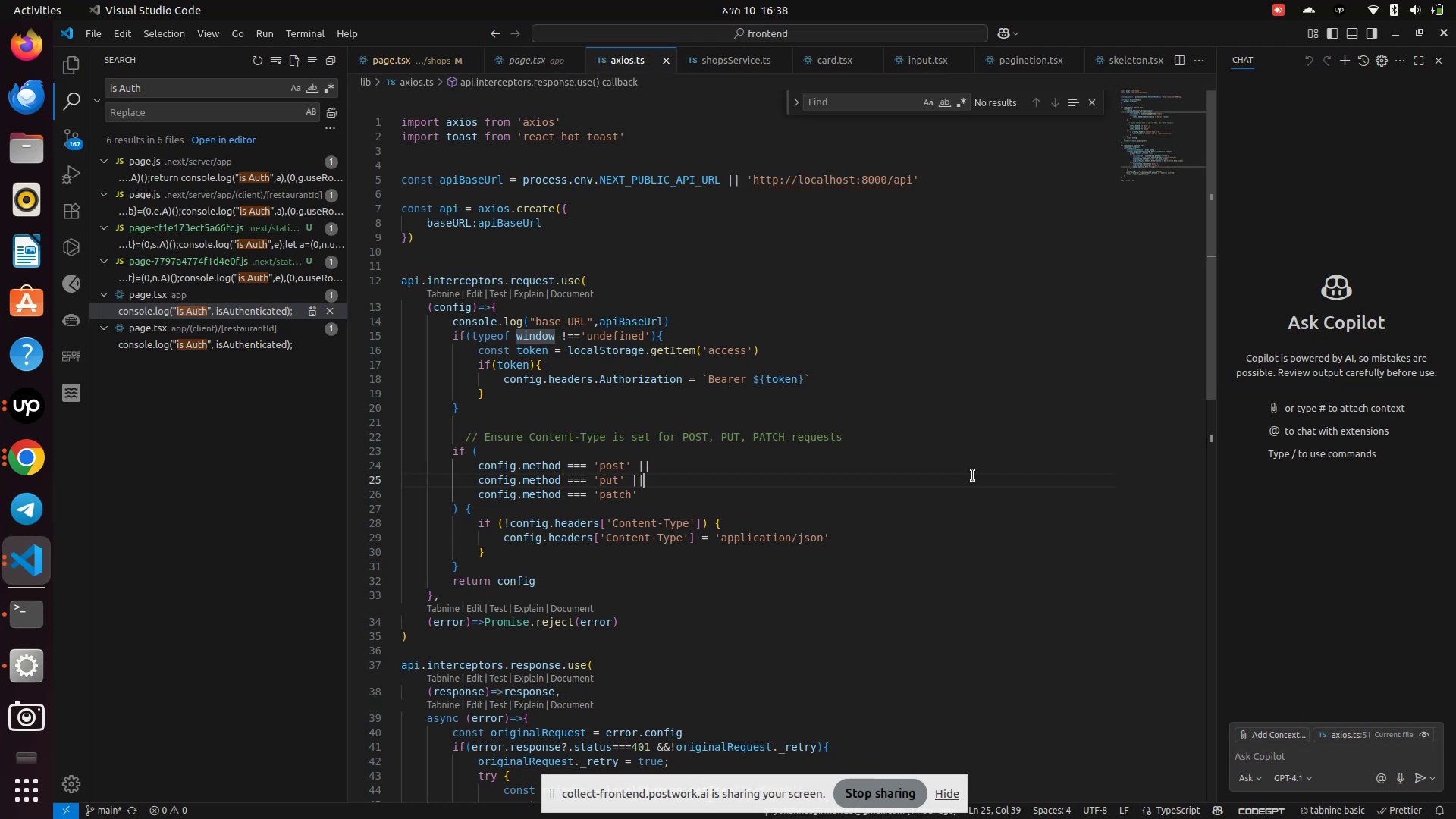 
key(Control+A)
 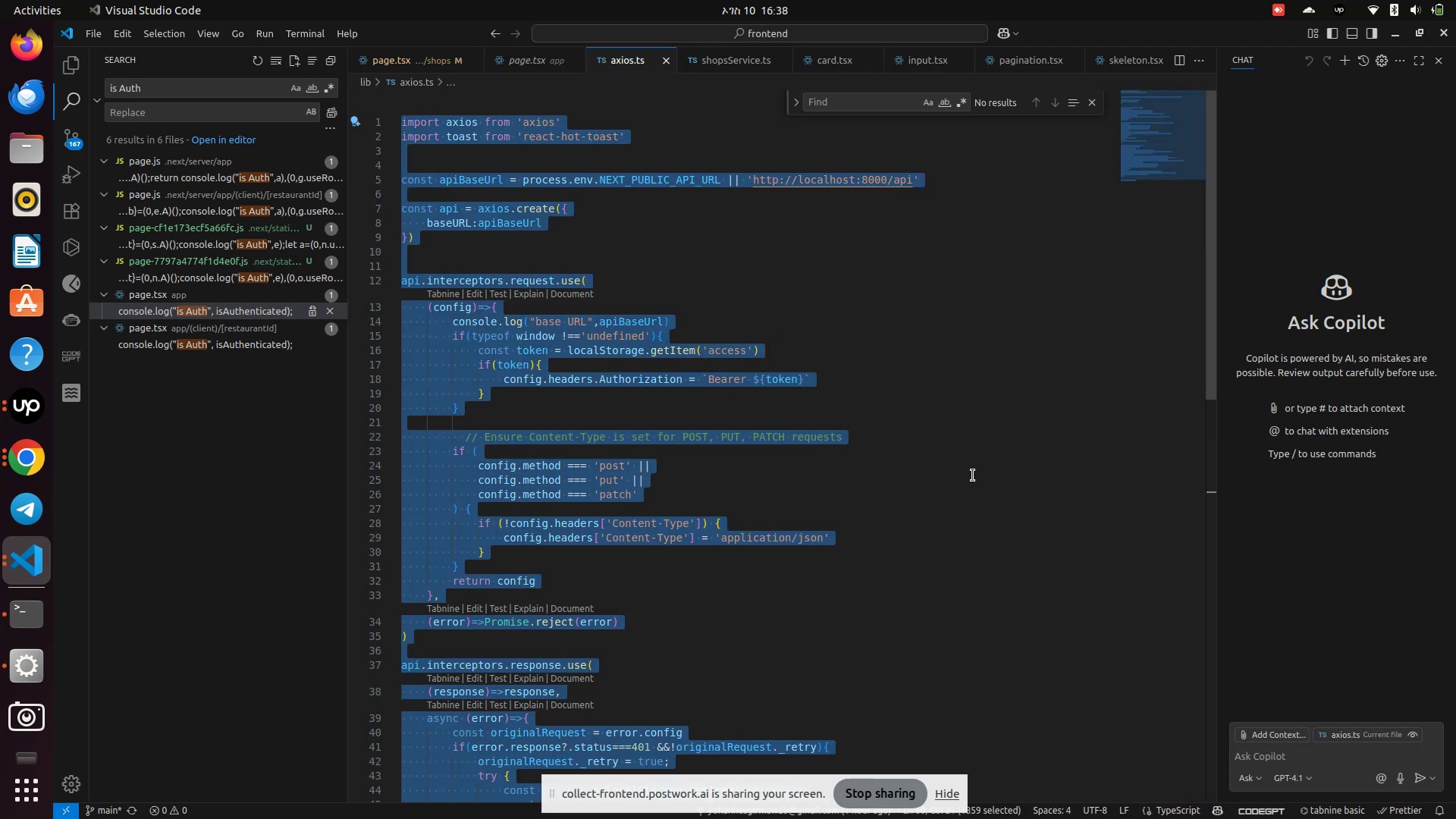 
key(Control+C)
 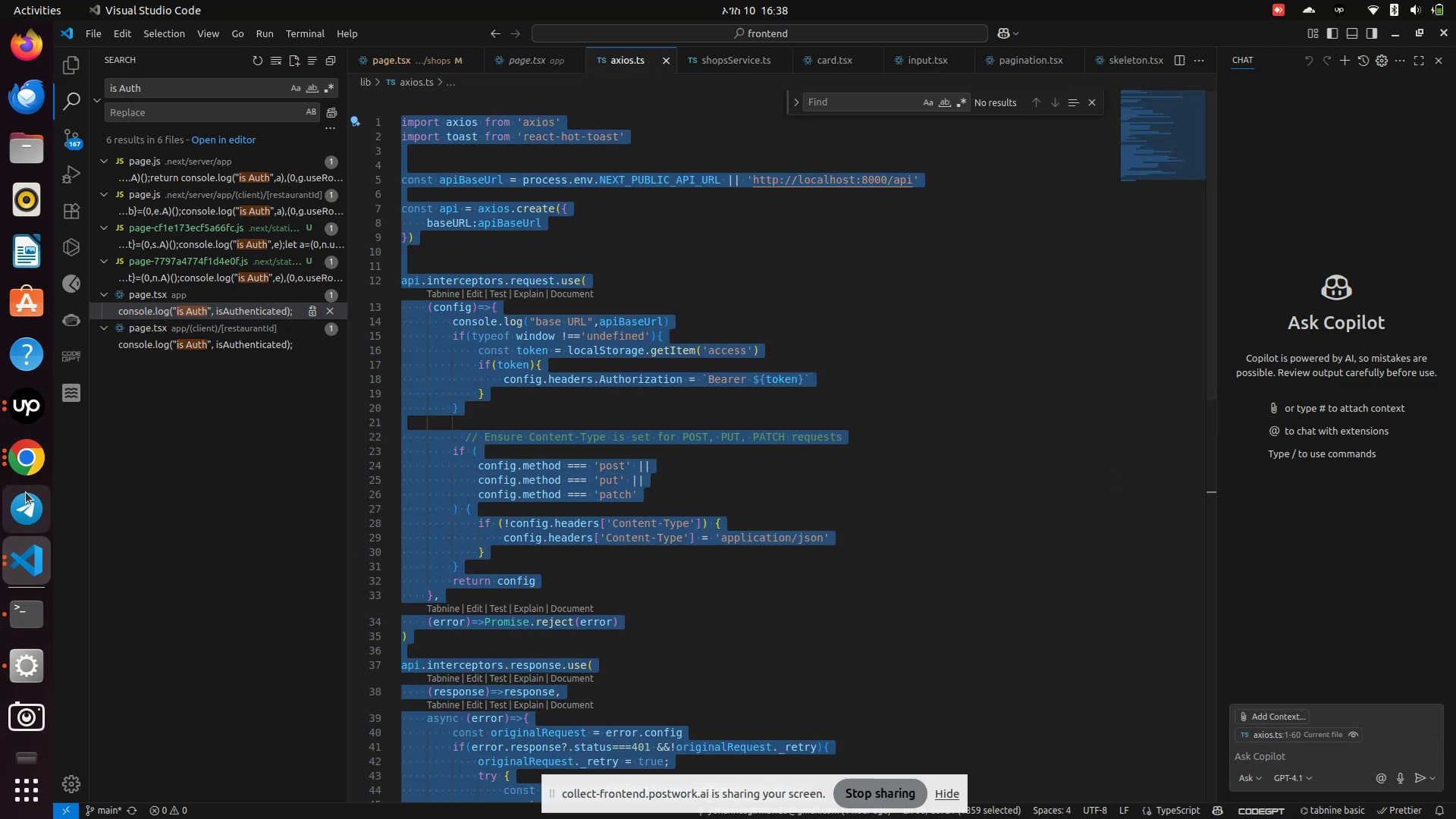 
left_click([30, 461])
 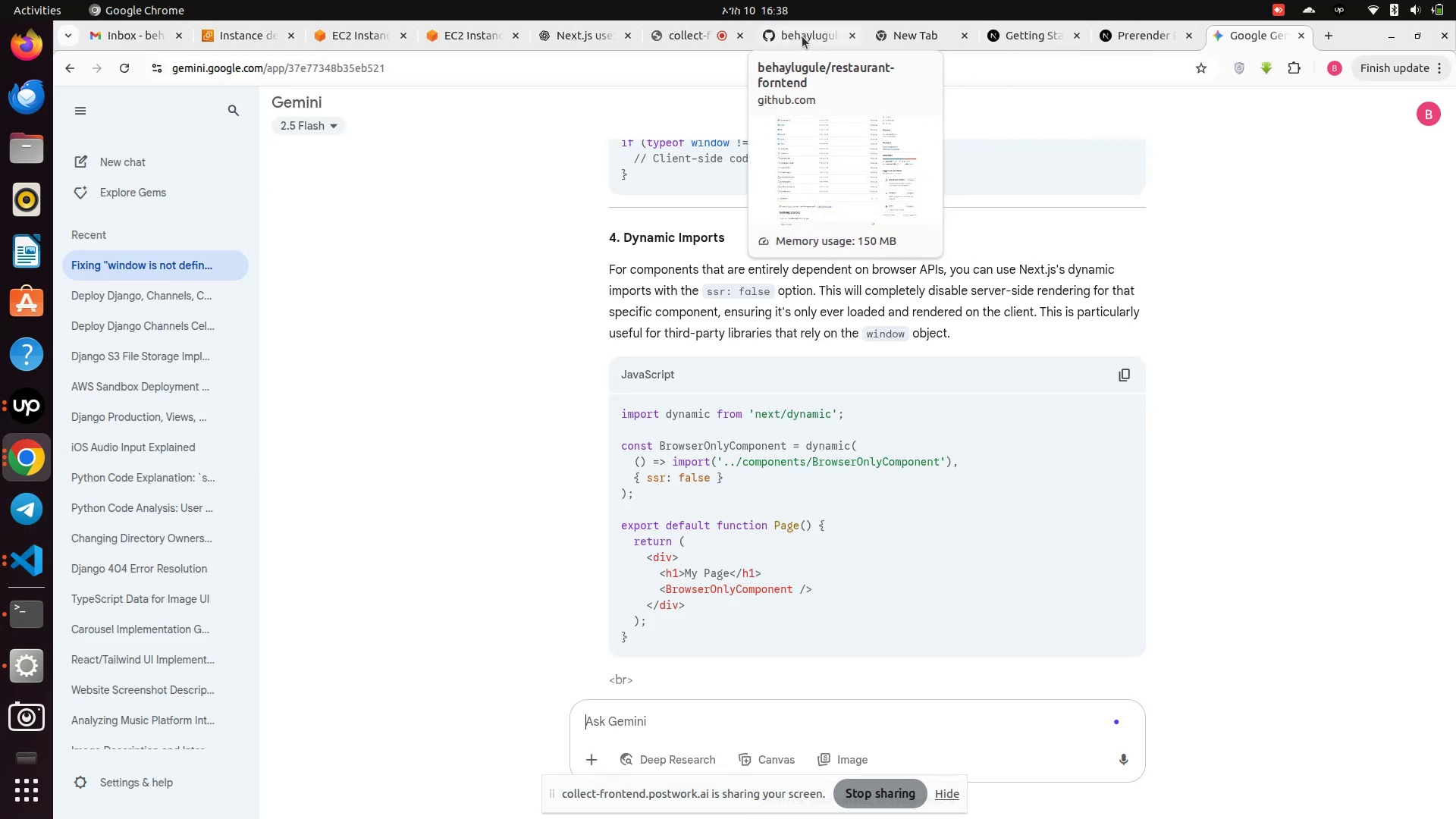 
left_click([568, 34])
 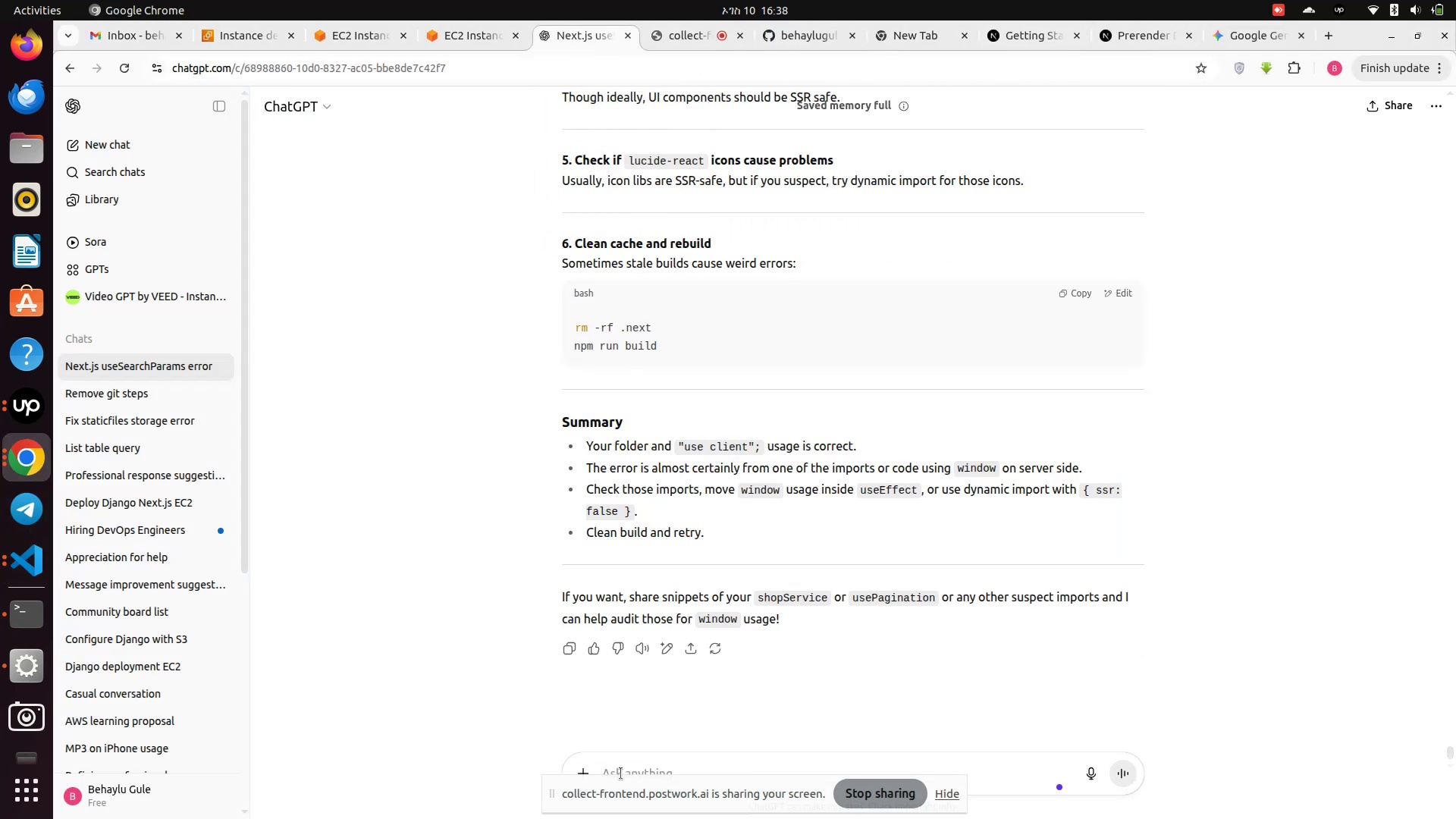 
left_click([623, 764])
 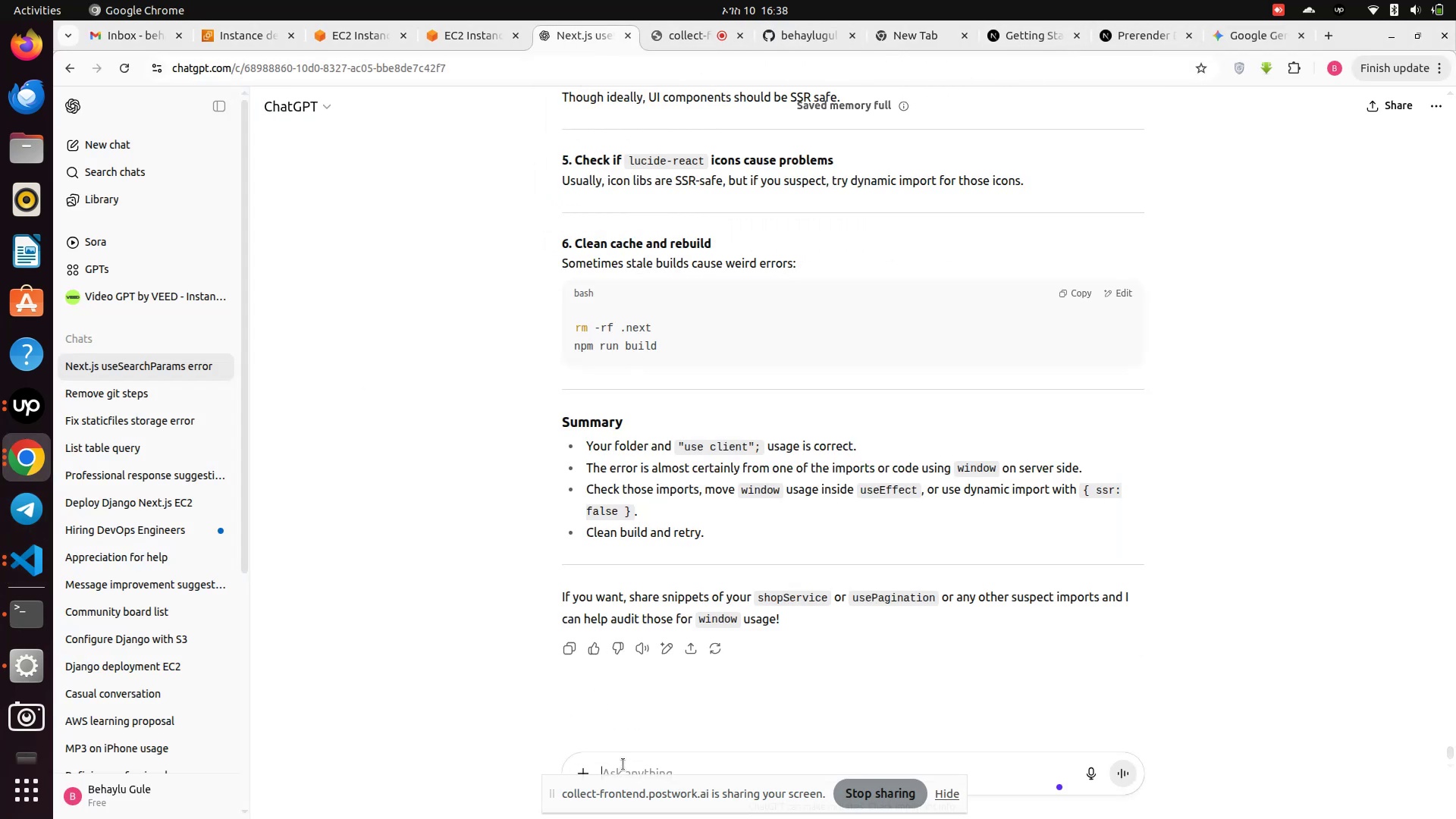 
key(Control+V)
 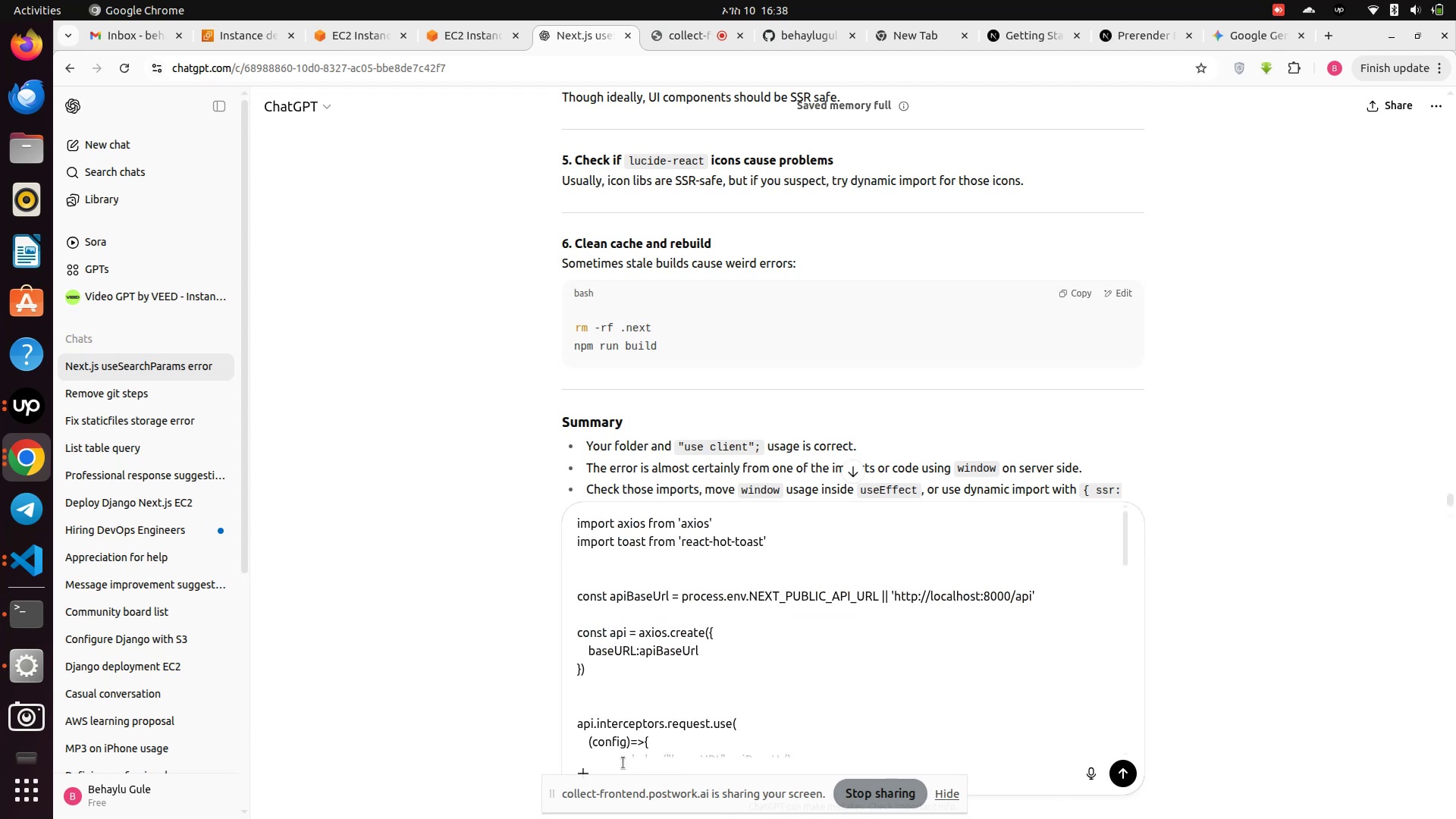 
key(Enter)
 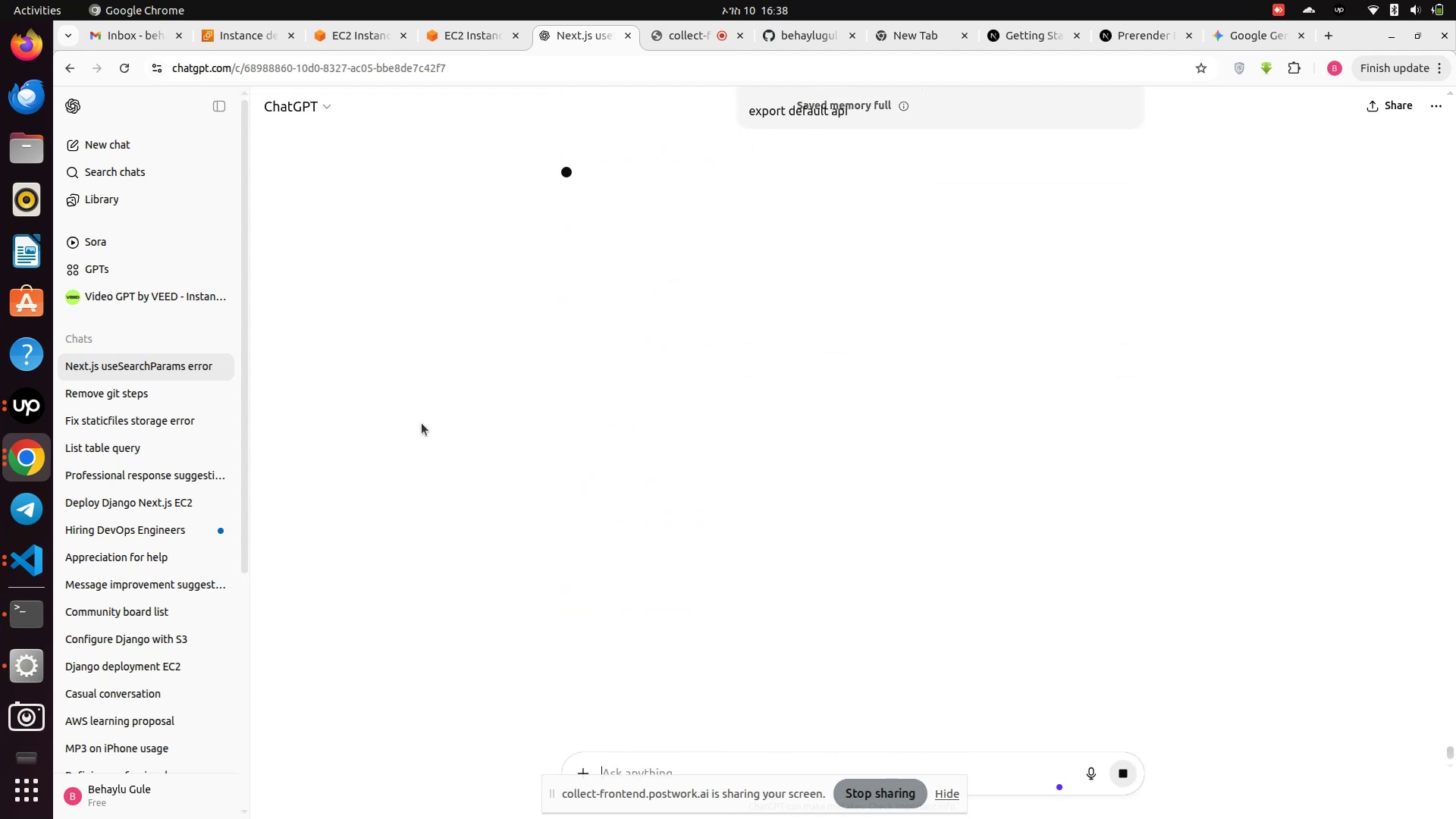 
scroll: coordinate [728, 370], scroll_direction: up, amount: 20.0
 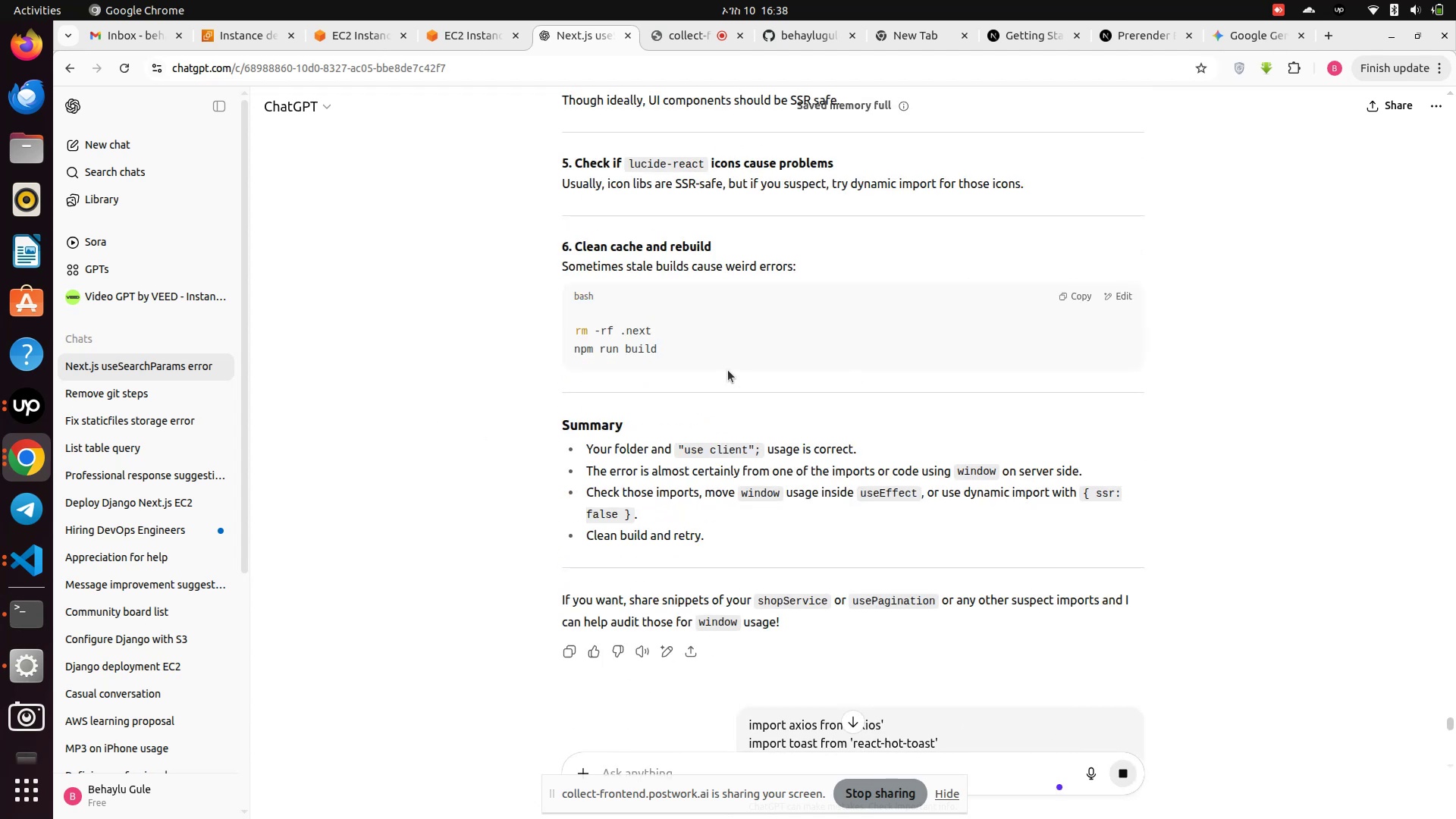 
scroll: coordinate [723, 381], scroll_direction: down, amount: 24.0
 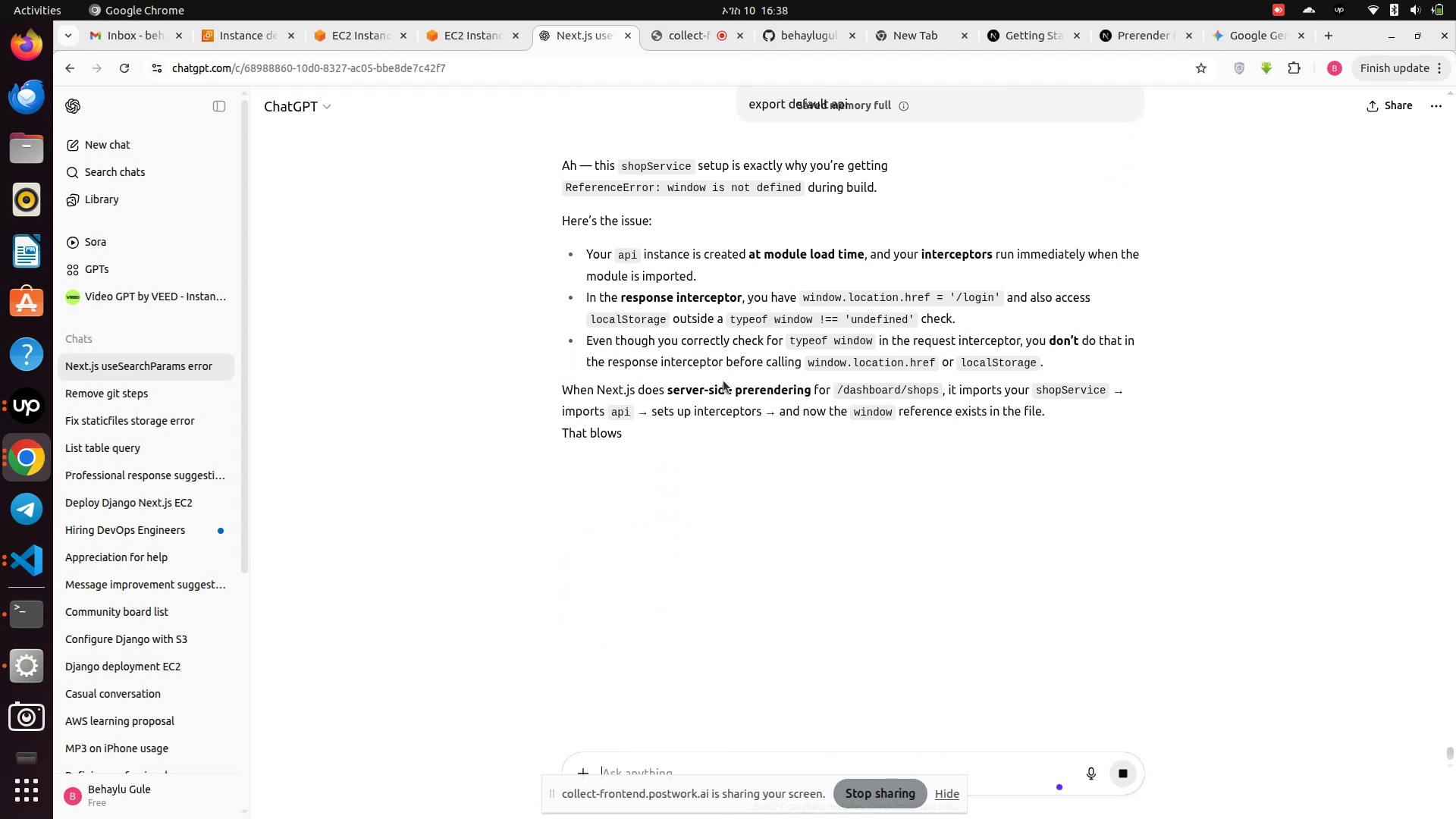 
scroll: coordinate [723, 381], scroll_direction: up, amount: 1.0
 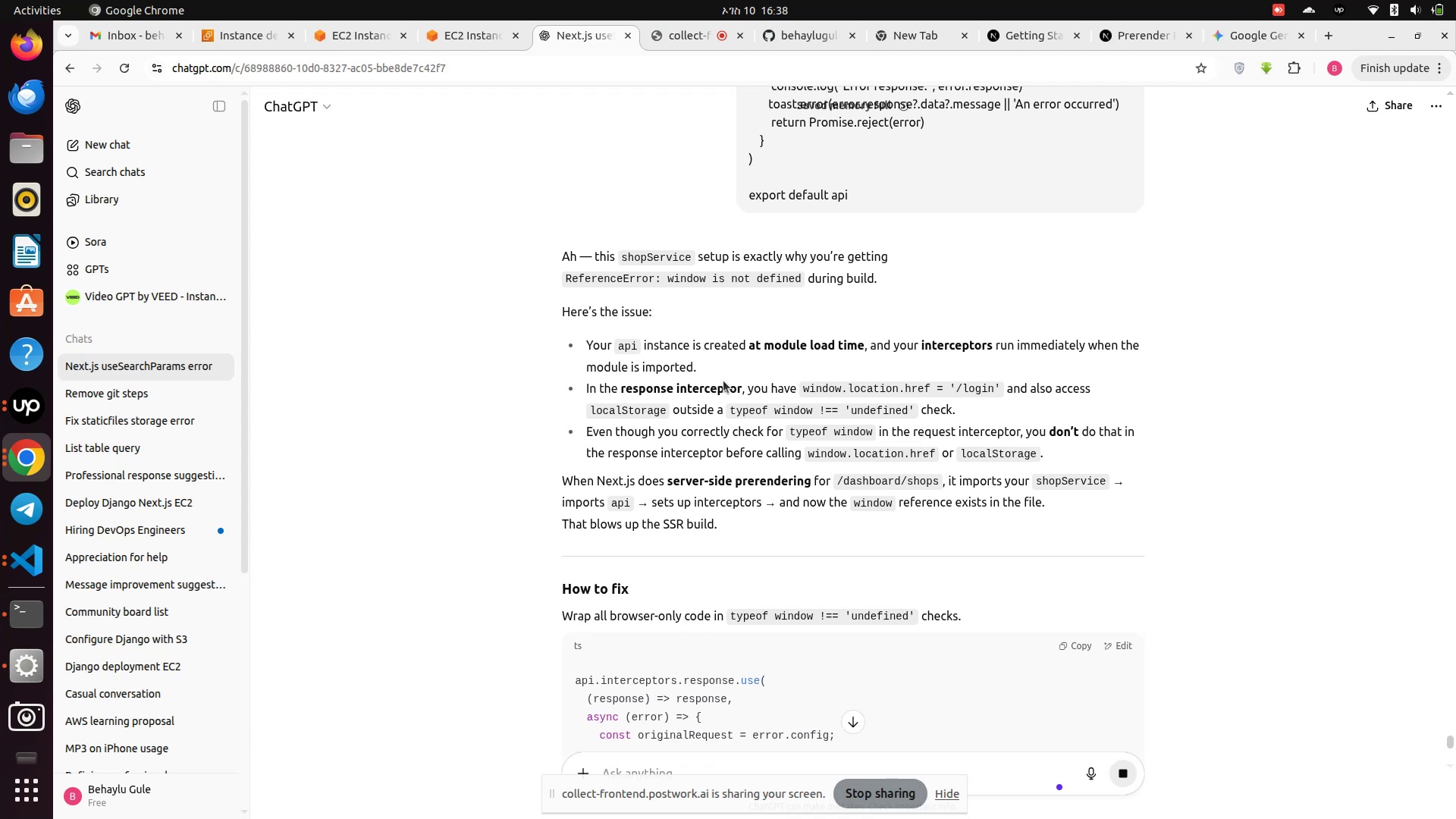 
wait(8.63)
 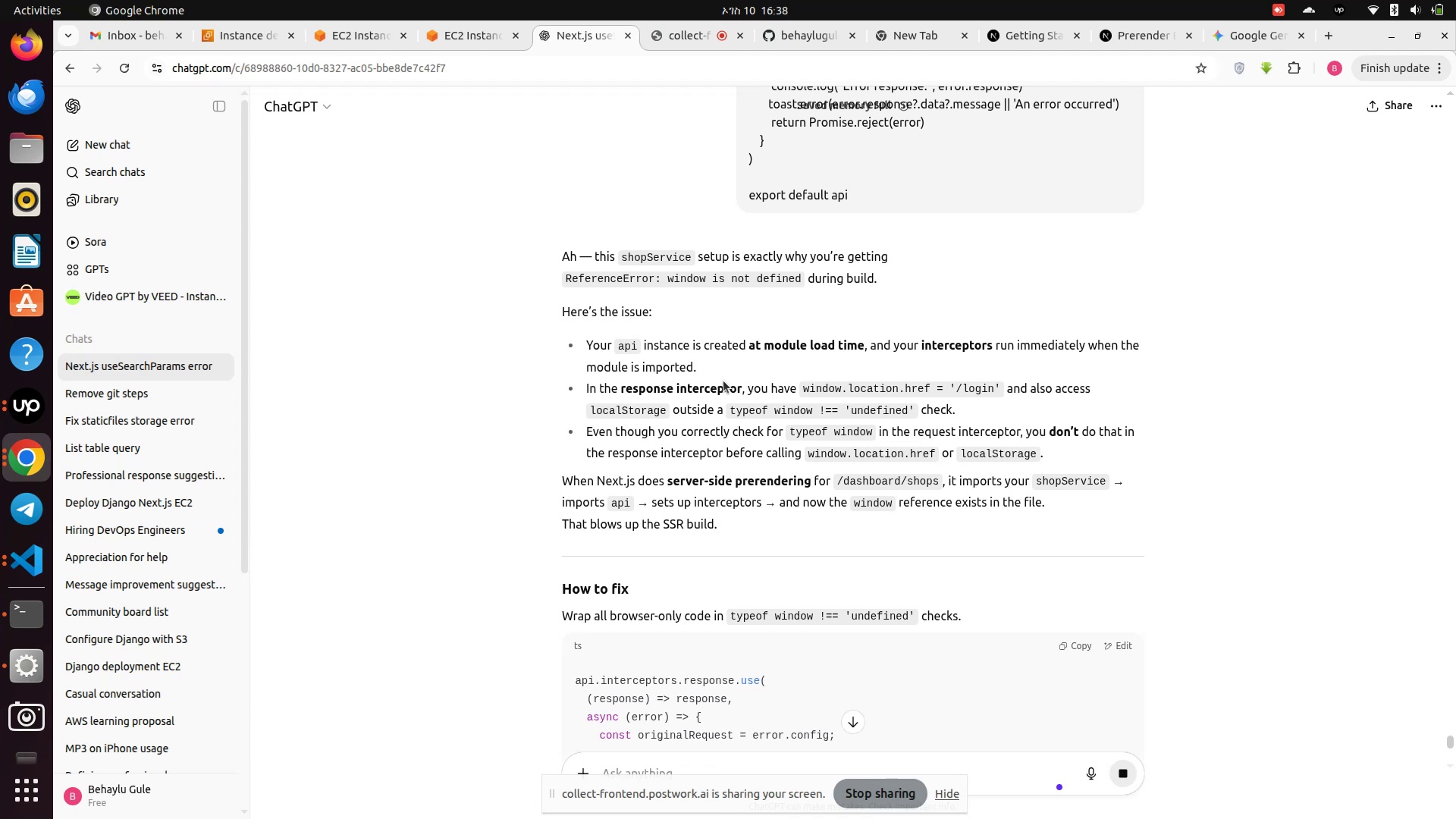 
scroll: coordinate [701, 495], scroll_direction: down, amount: 1.0
 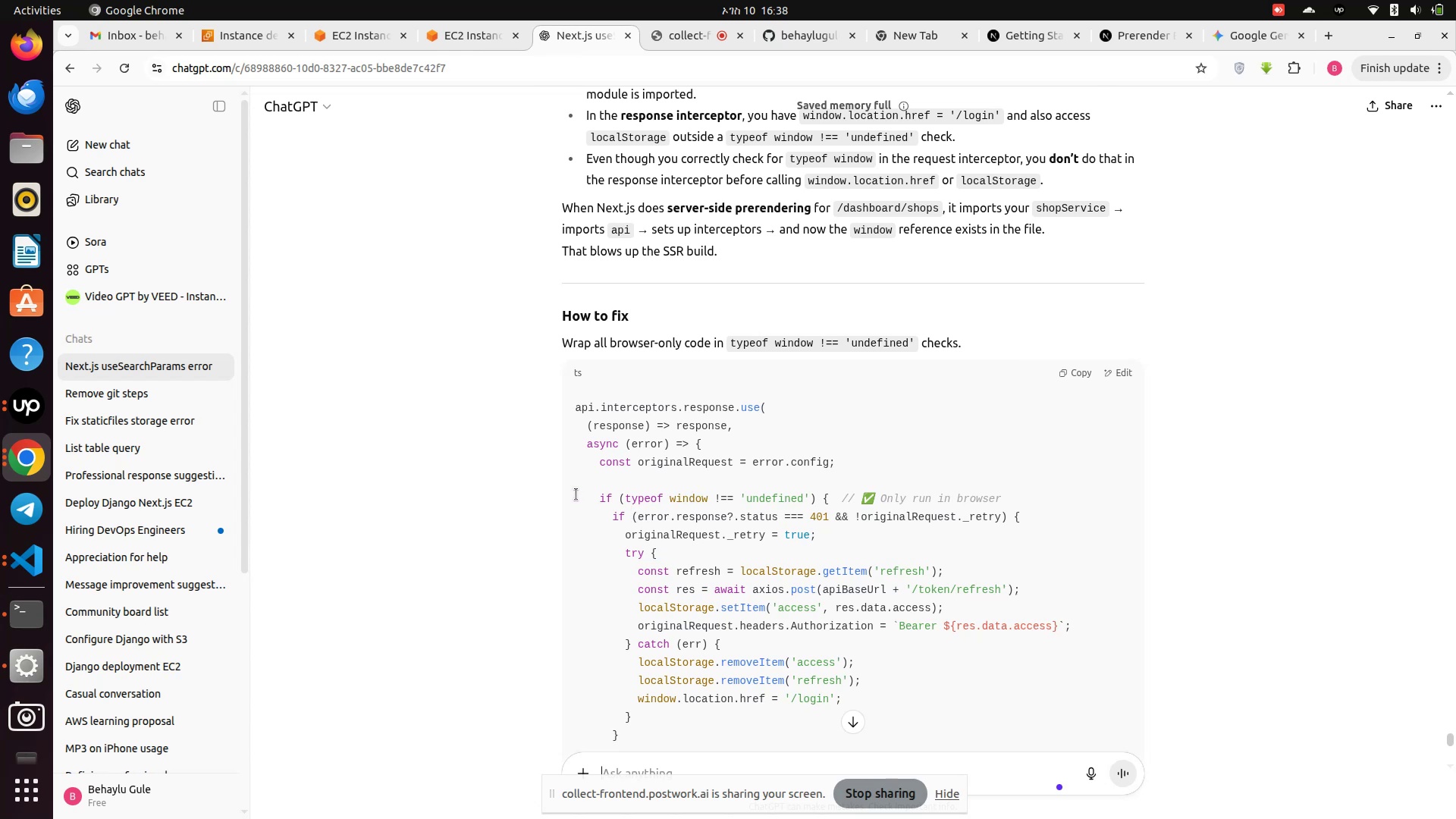 
wait(18.0)
 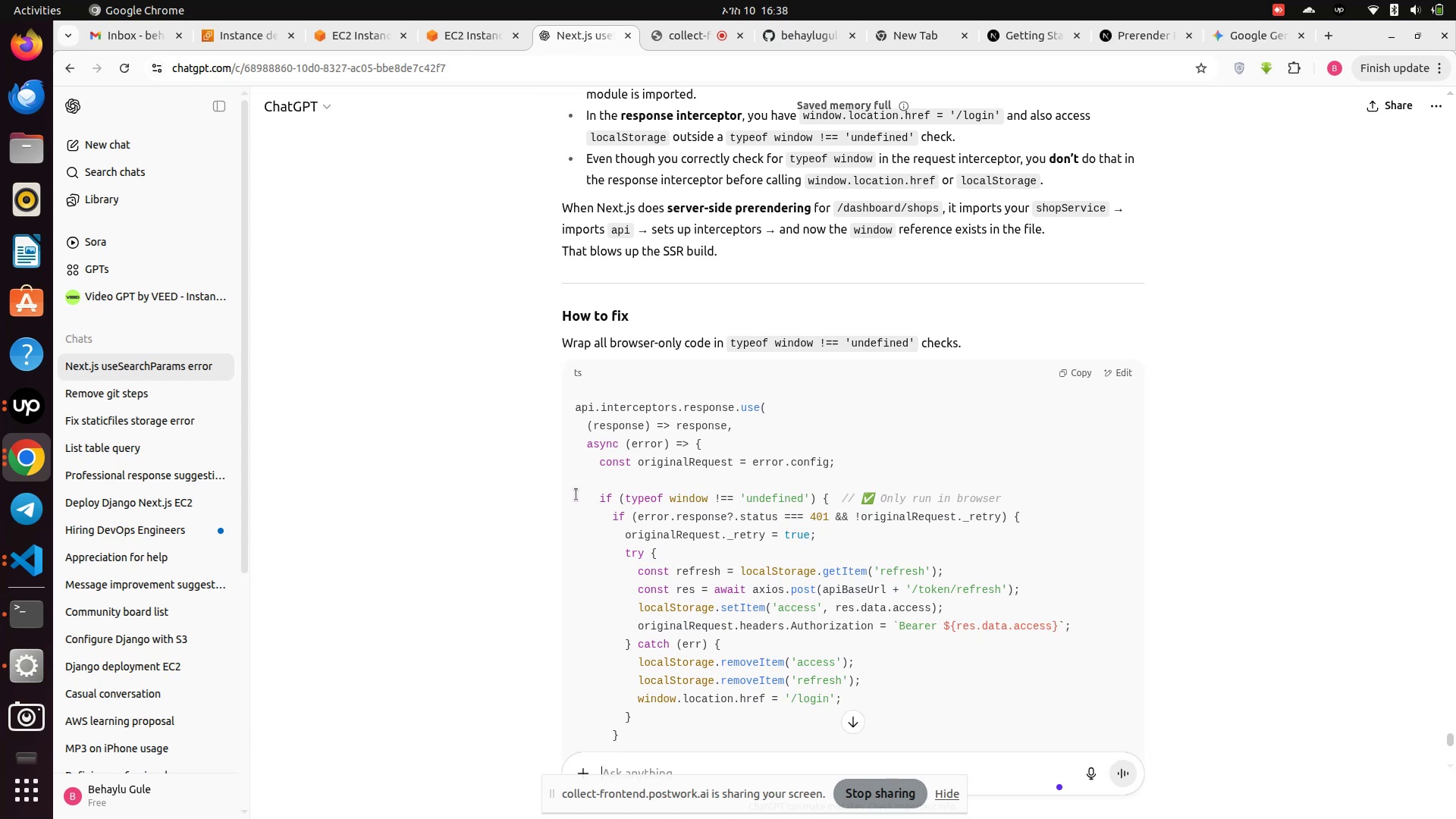 
scroll: coordinate [576, 494], scroll_direction: down, amount: 3.0
 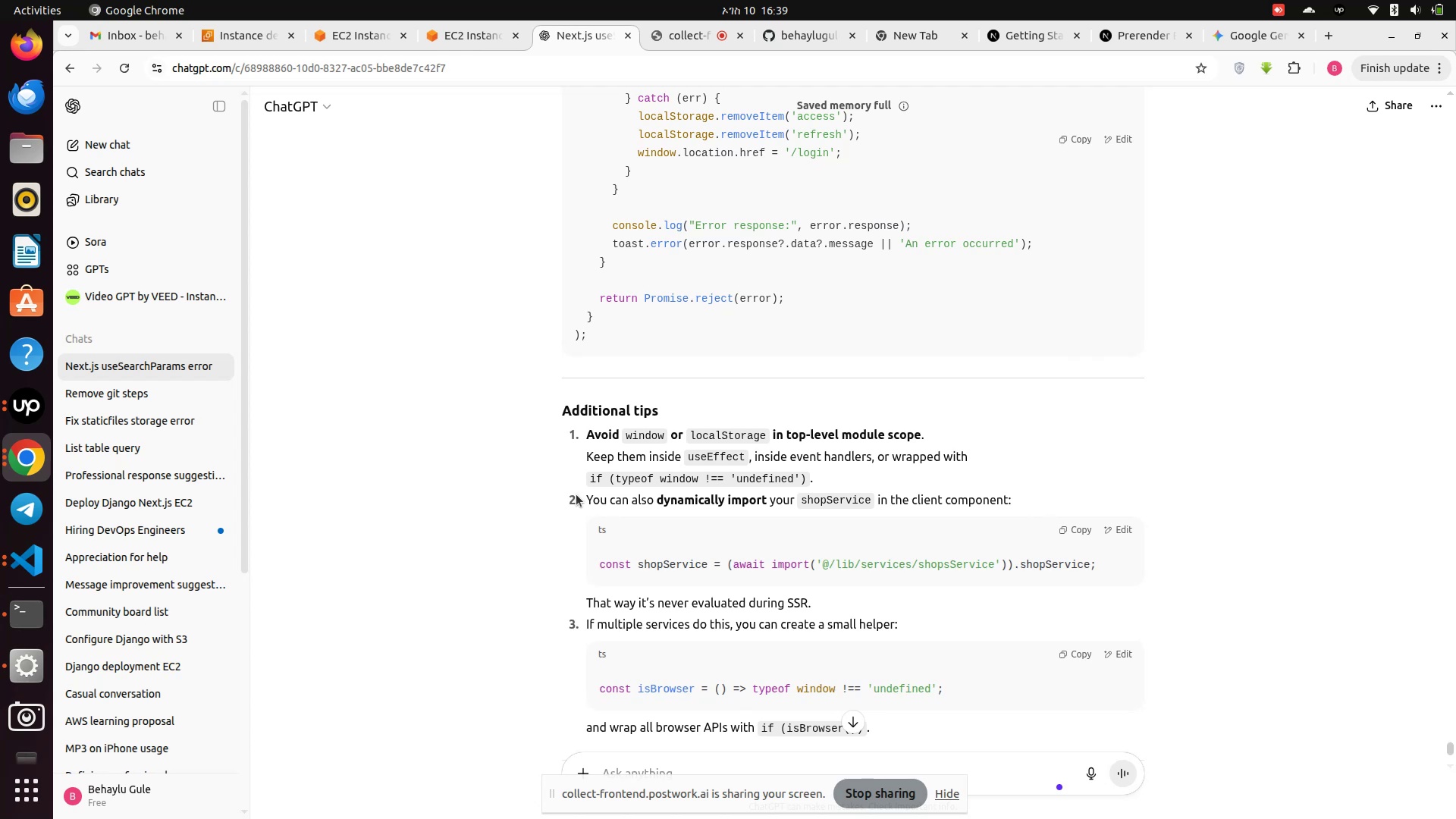 
wait(8.76)
 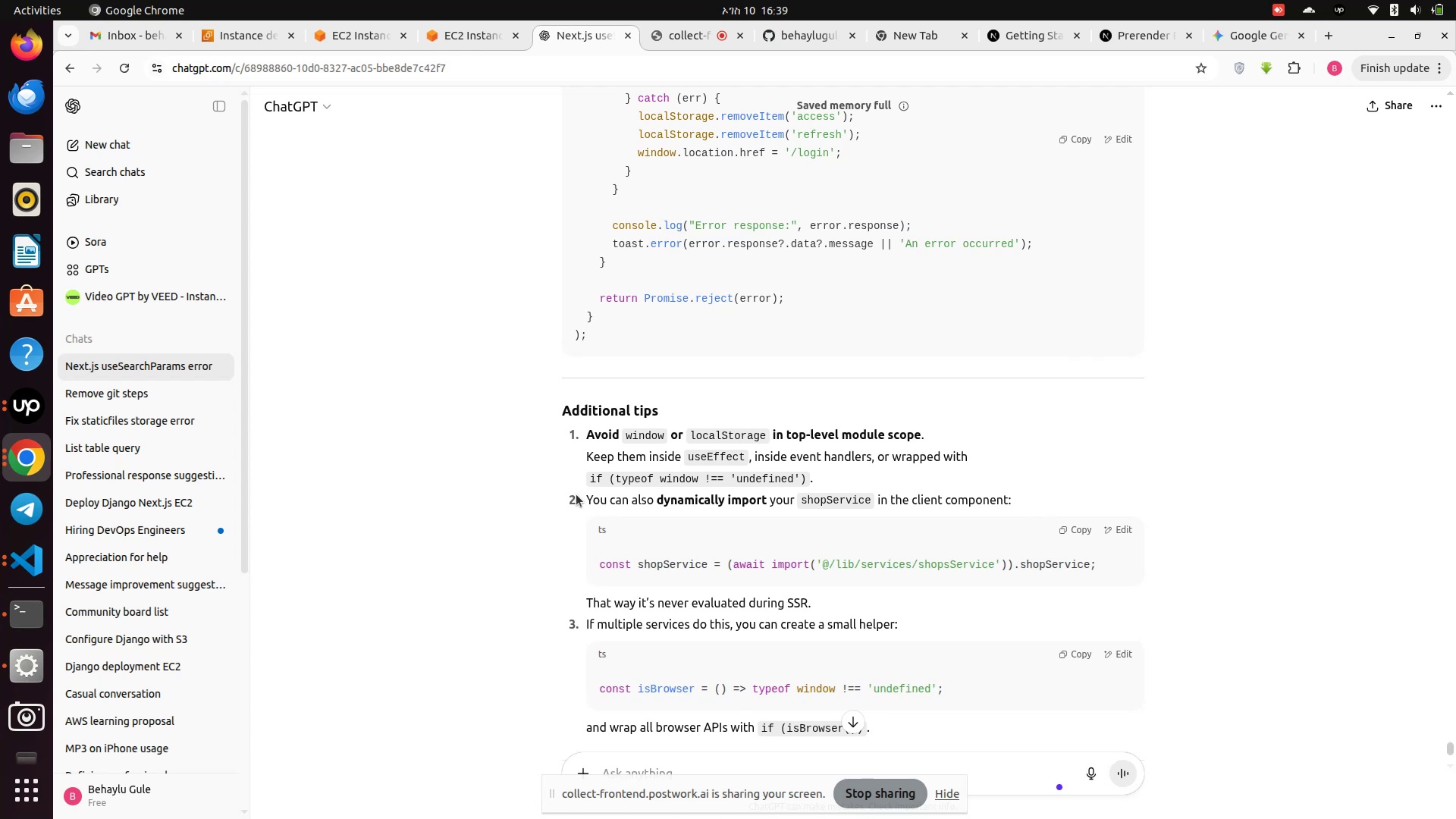 
scroll: coordinate [592, 563], scroll_direction: down, amount: 1.0
 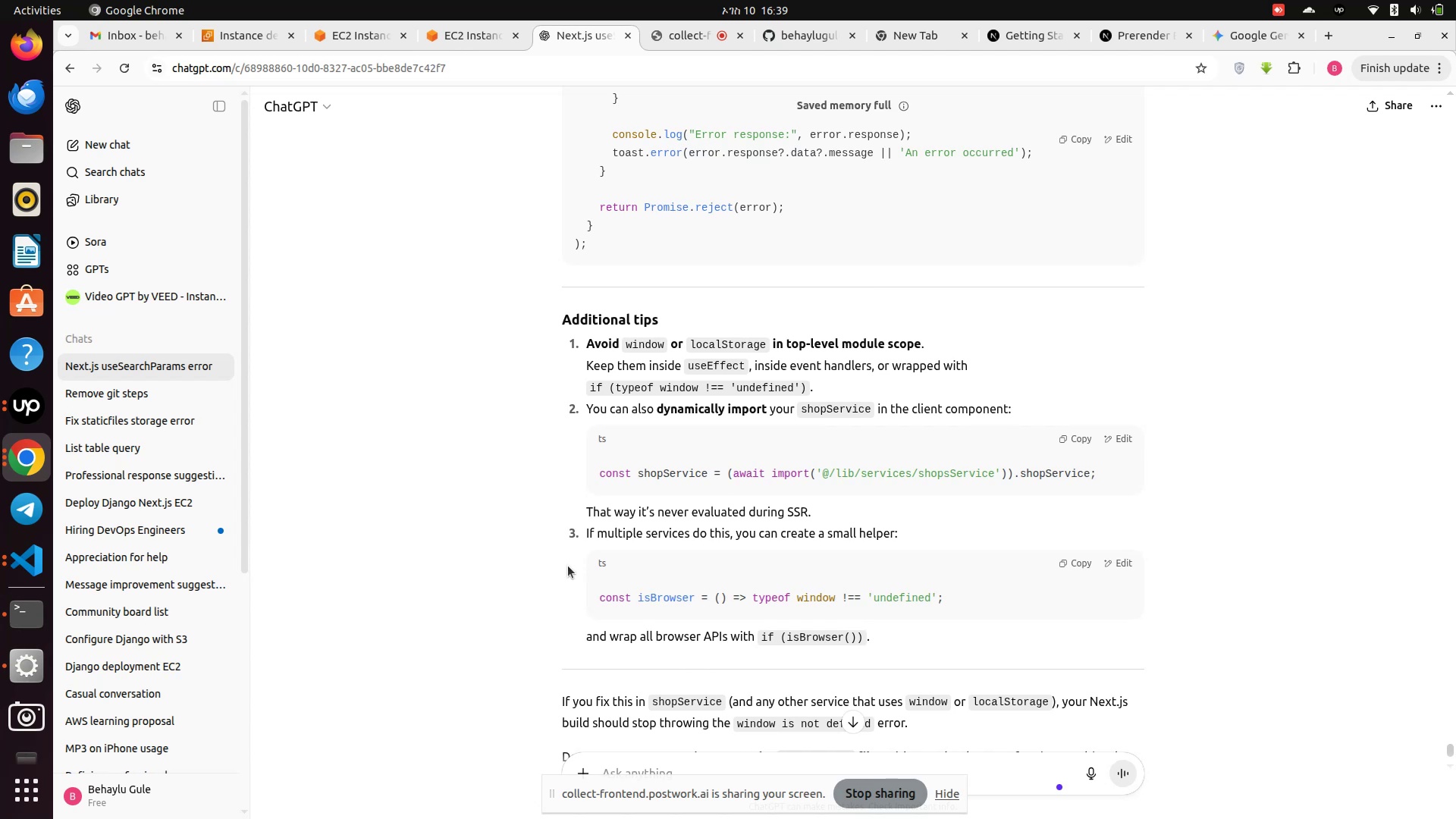 
wait(7.58)
 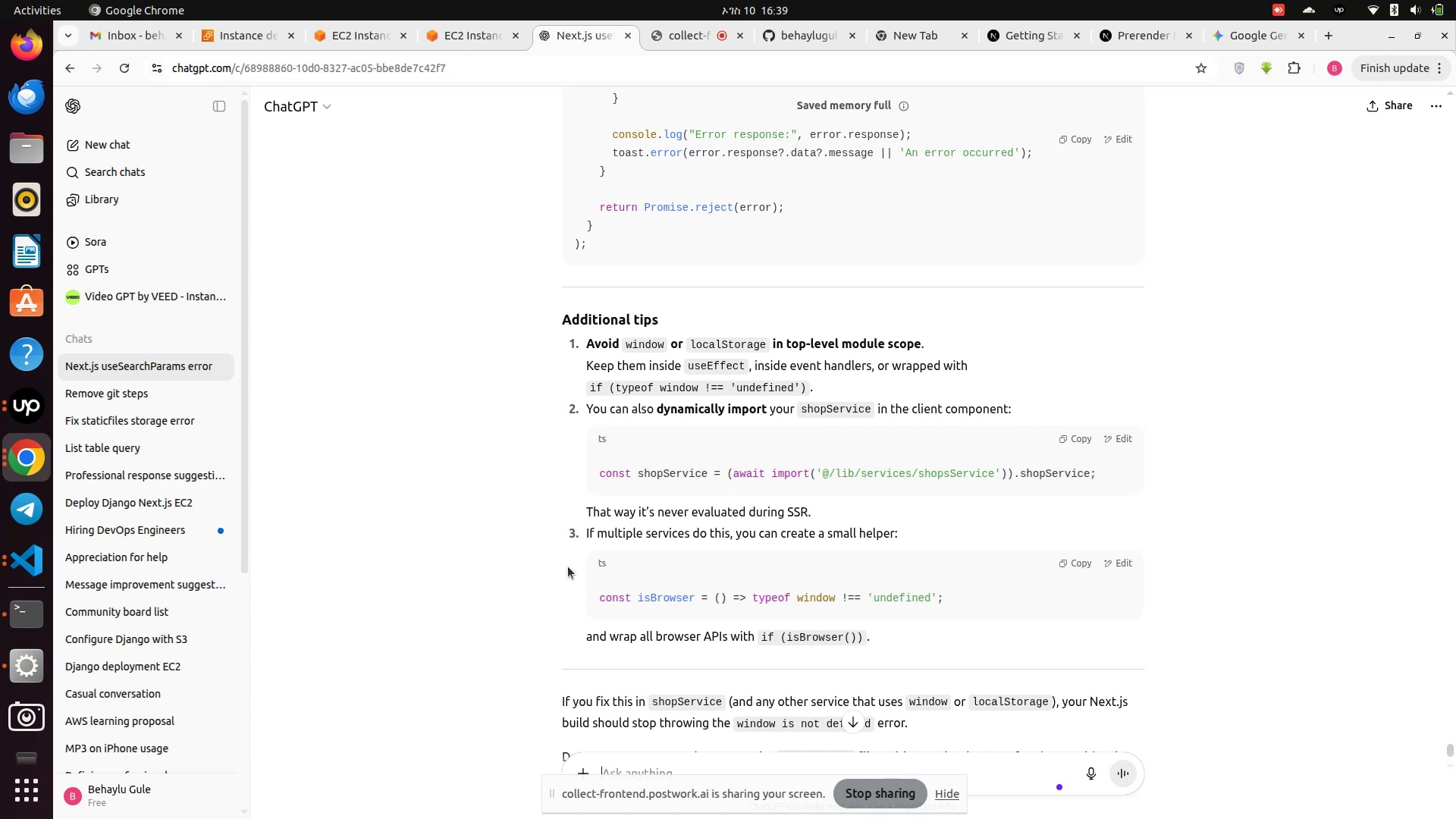 
scroll: coordinate [569, 564], scroll_direction: down, amount: 2.0
 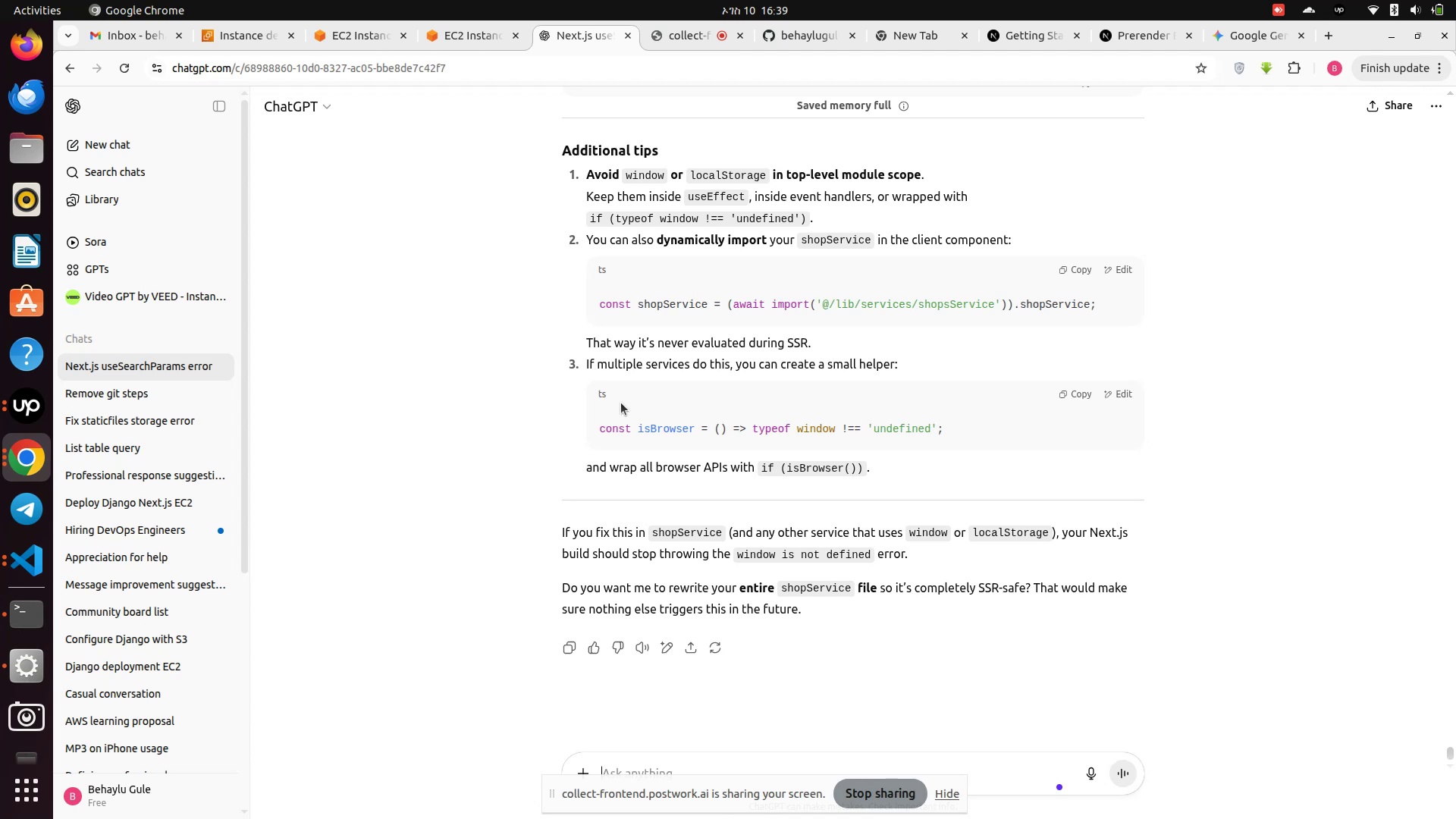 
wait(9.89)
 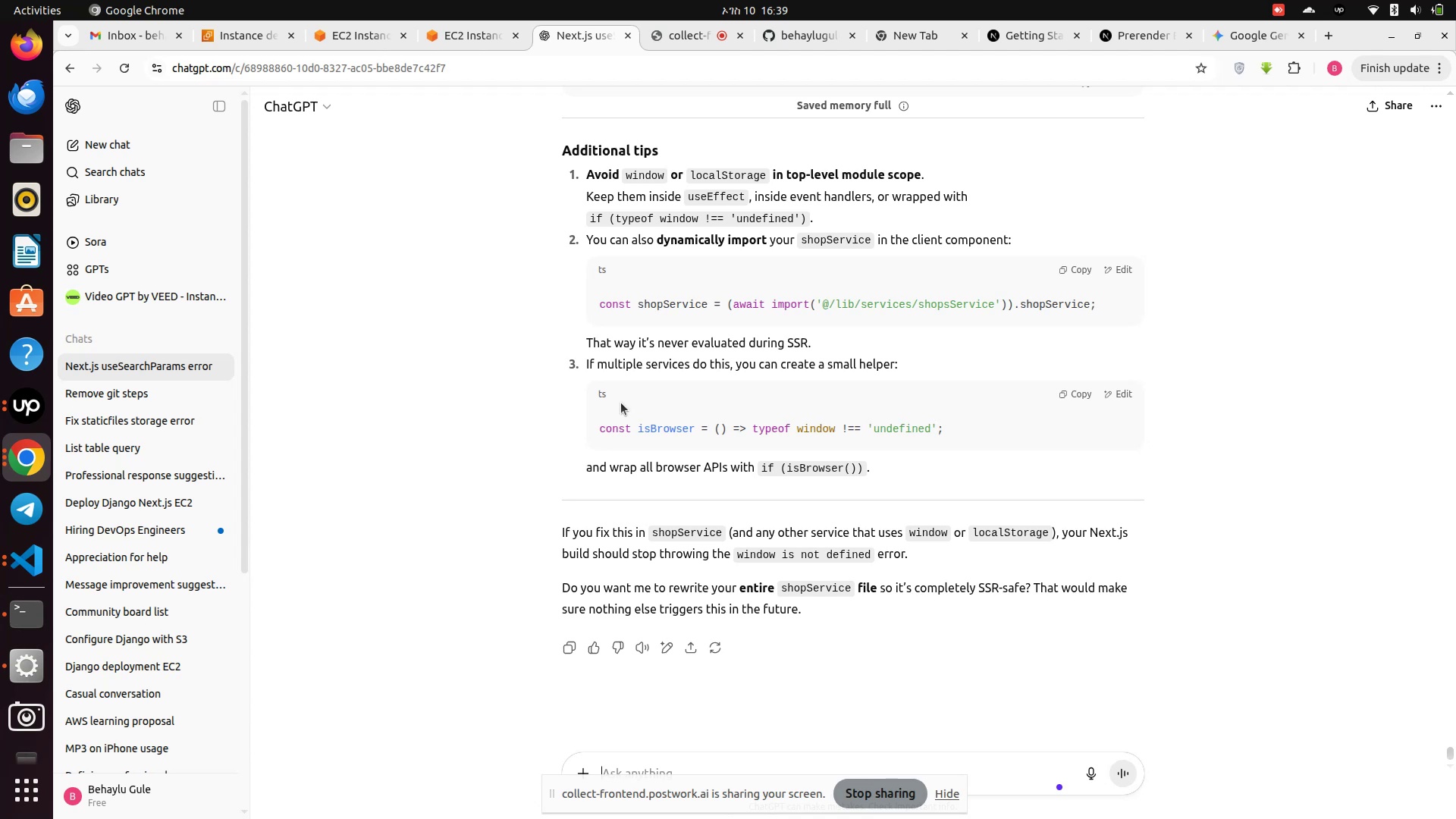 
scroll: coordinate [661, 668], scroll_direction: down, amount: 4.0
 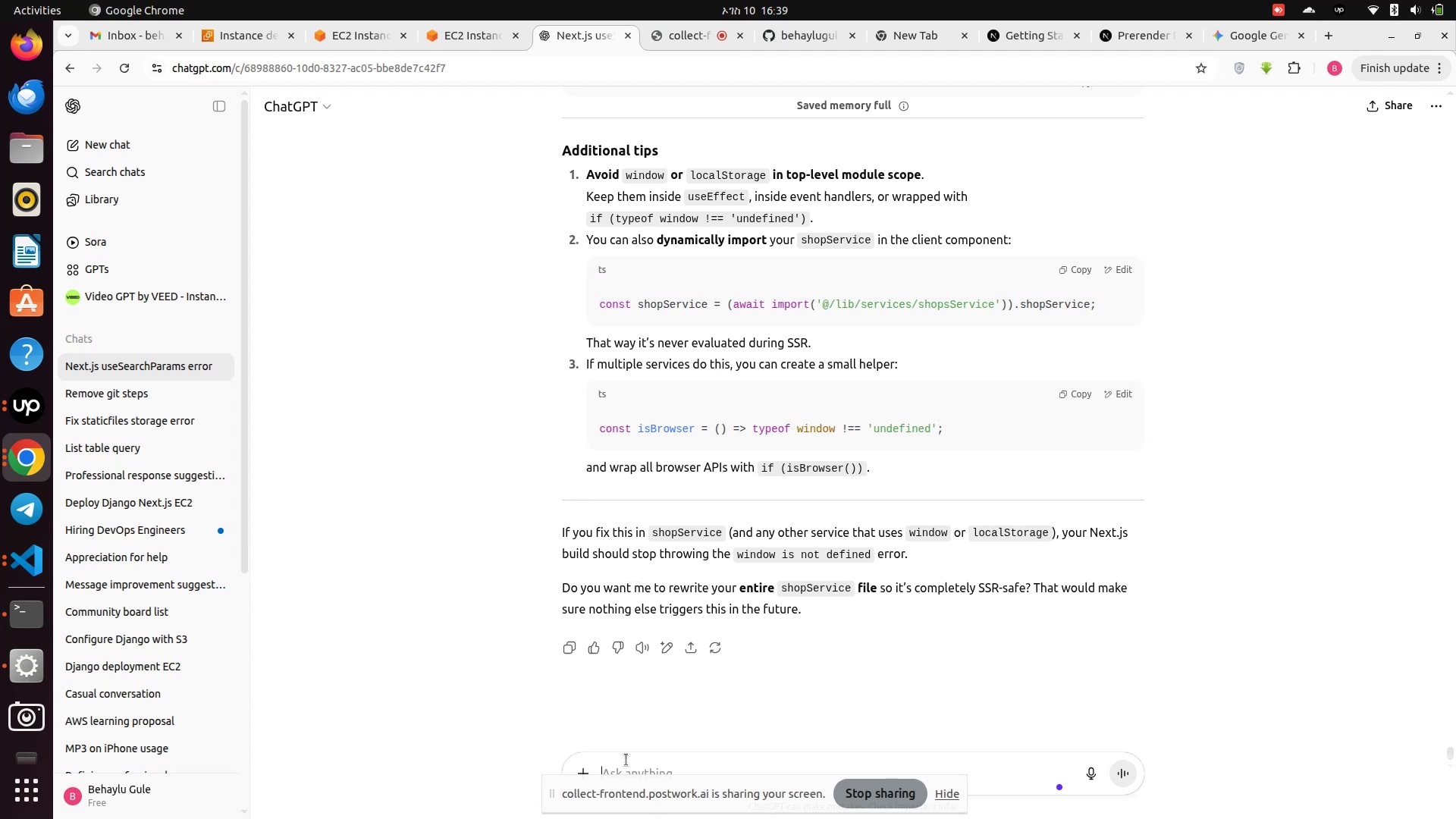 
type(how )
 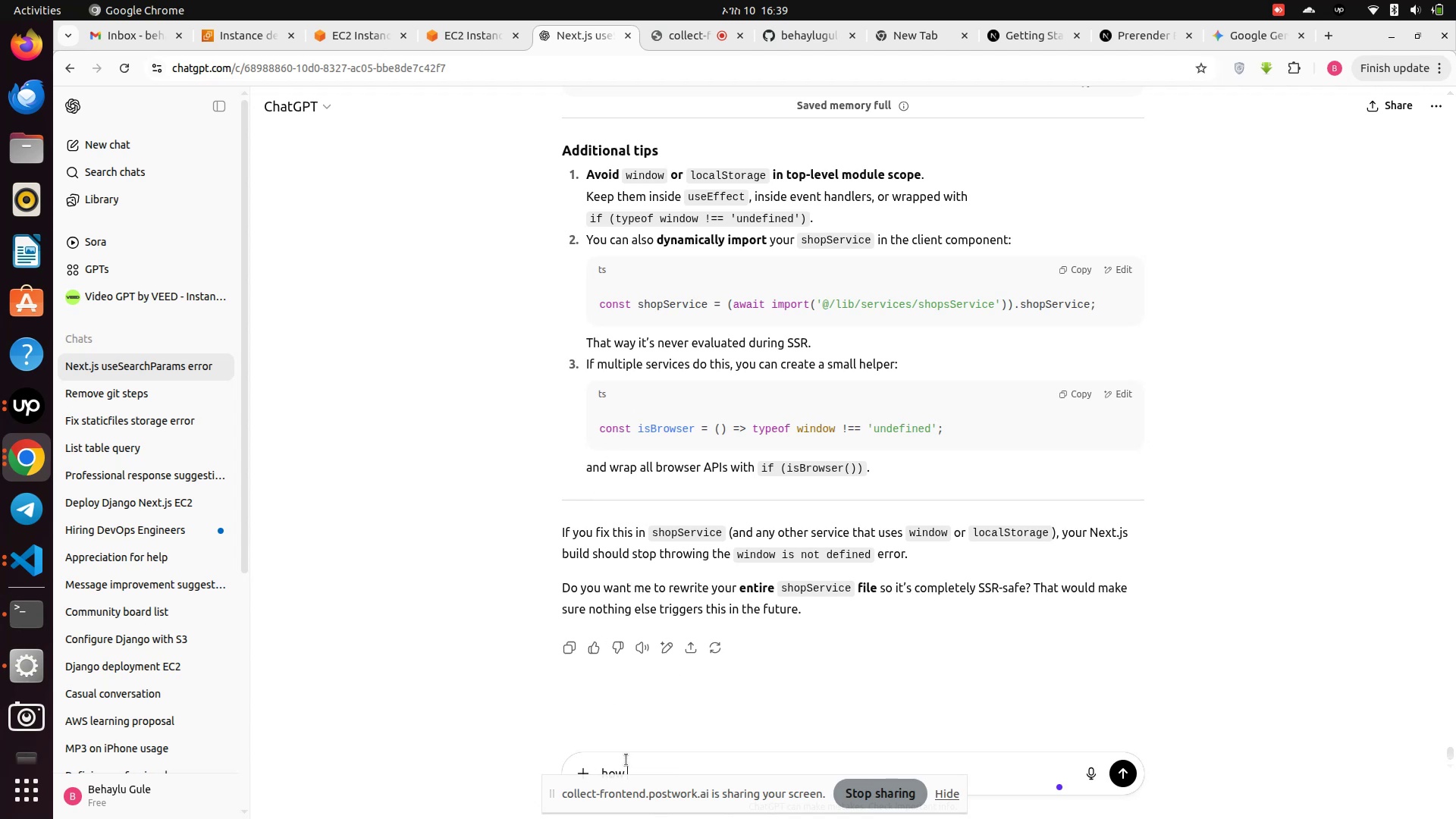 
key(Enter)
 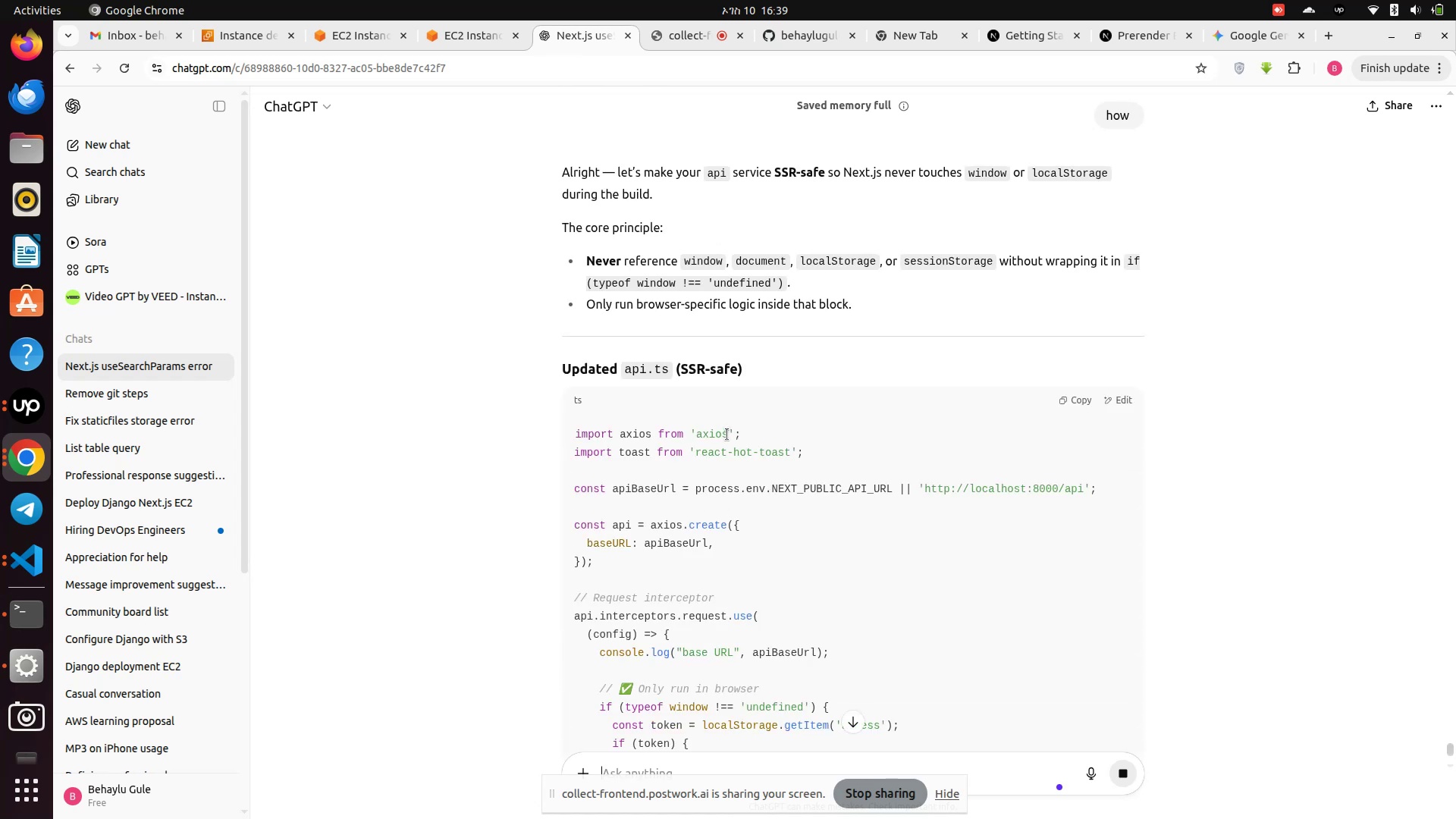 
wait(5.57)
 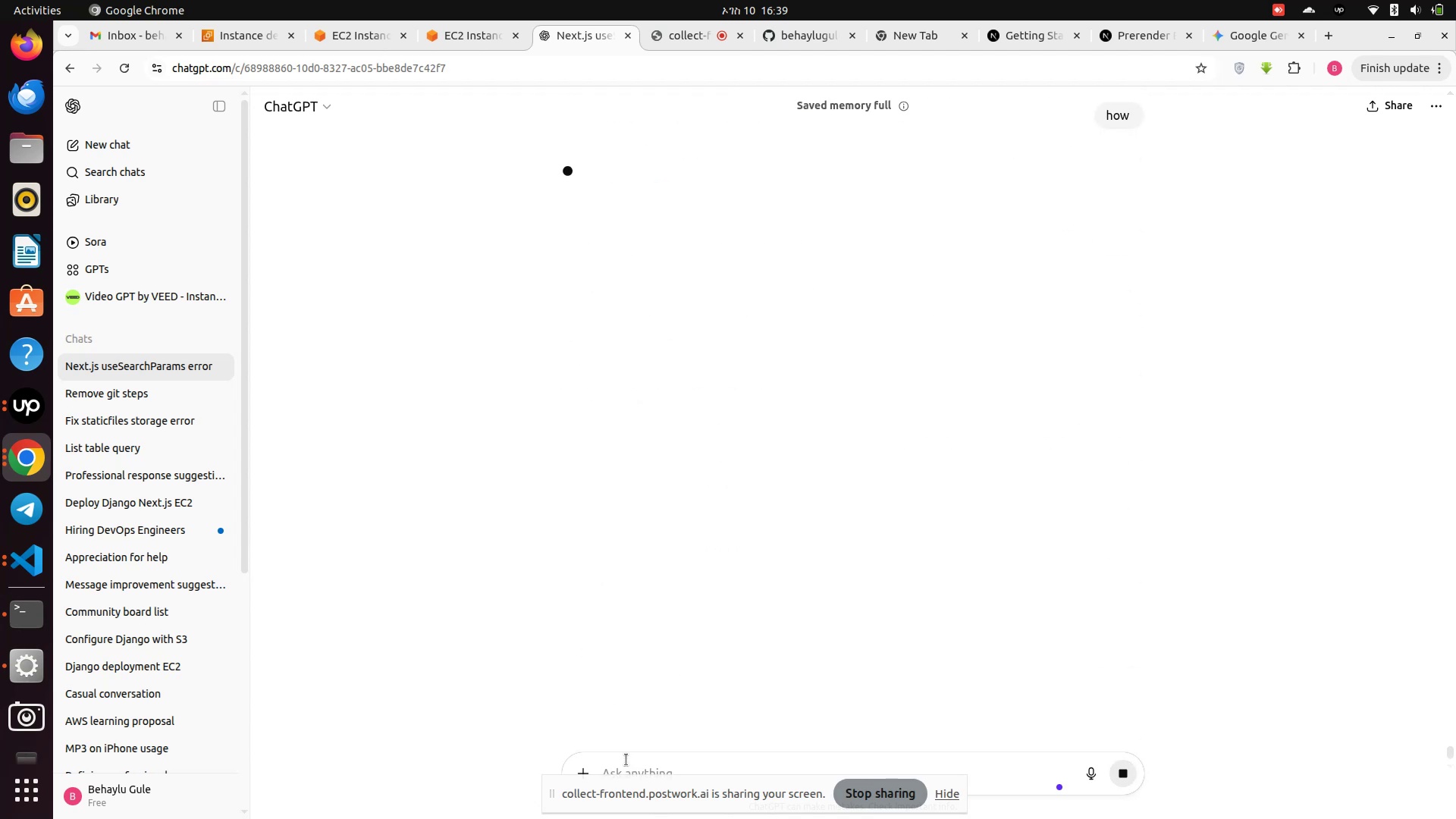 
scroll: coordinate [727, 435], scroll_direction: down, amount: 3.0
 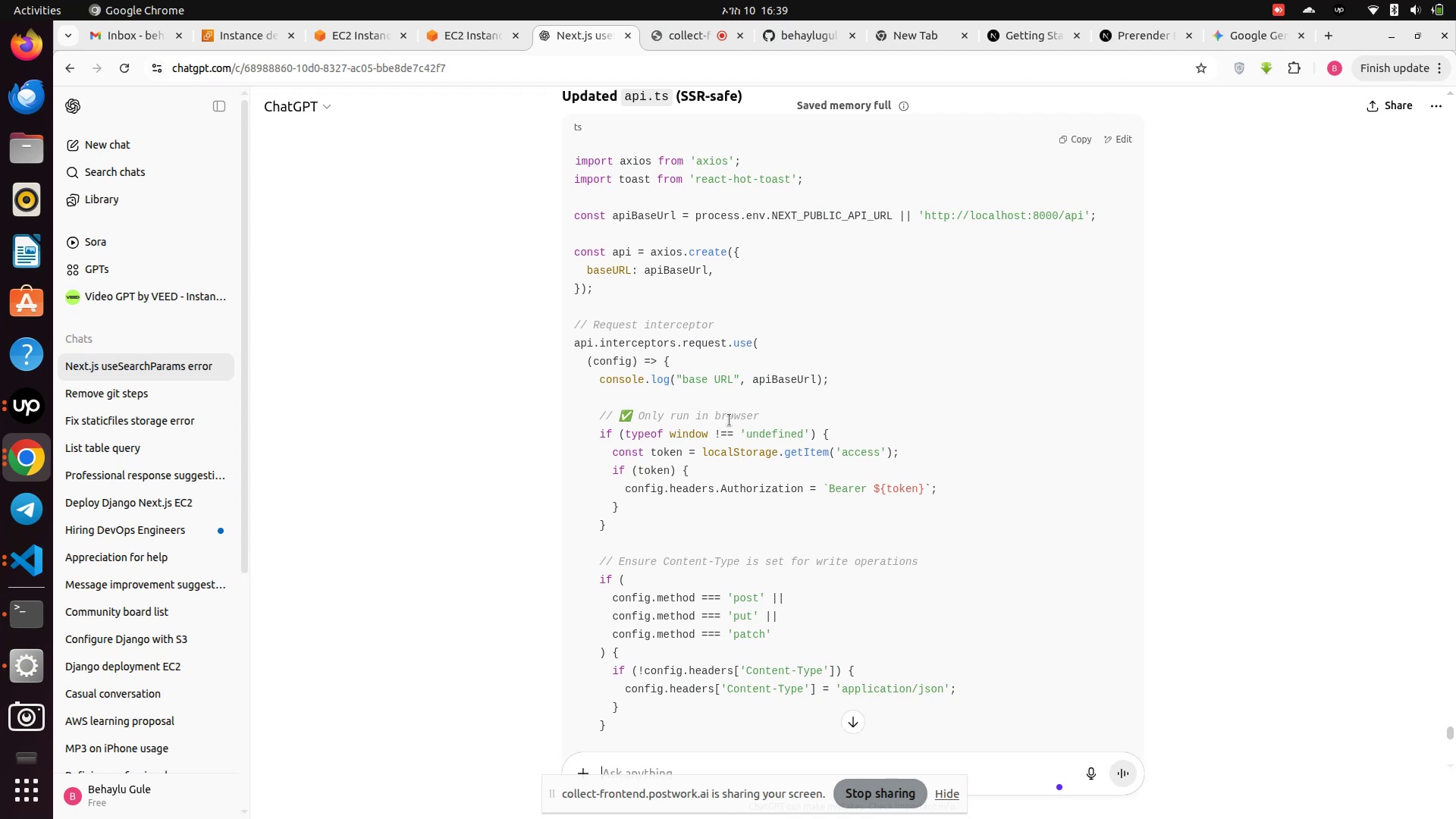 
wait(5.19)
 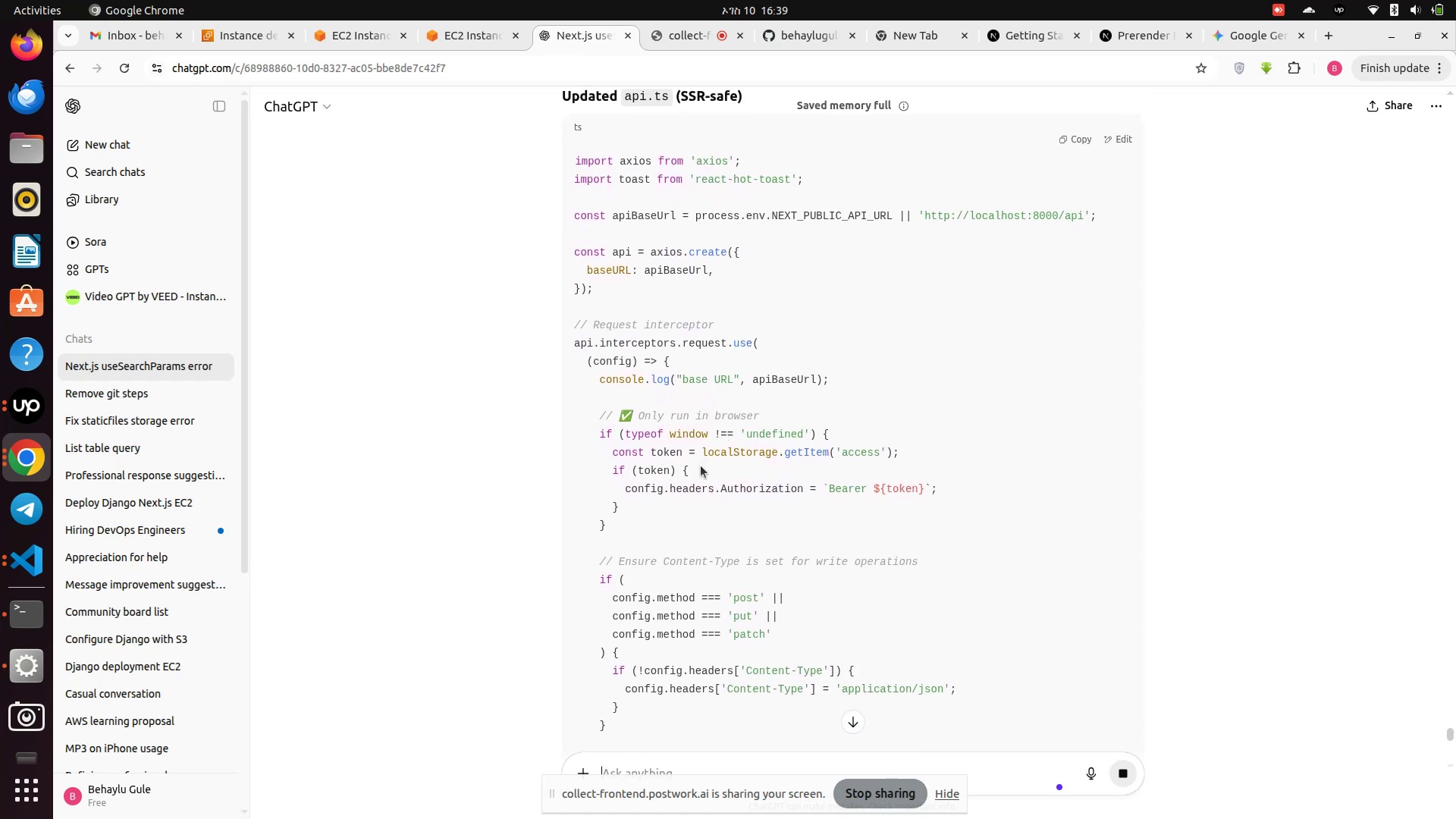 
scroll: coordinate [733, 466], scroll_direction: down, amount: 4.0
 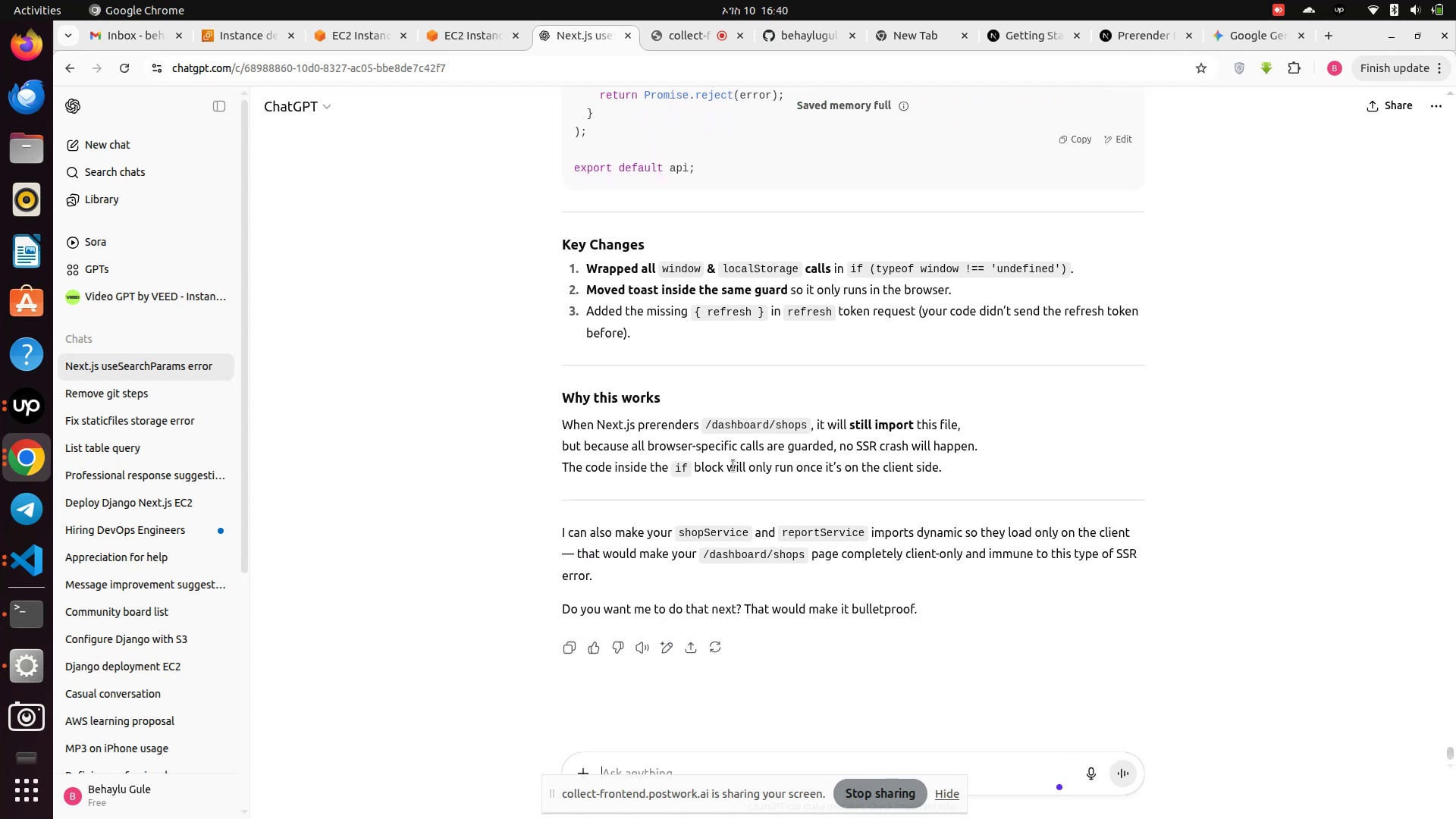 
wait(6.05)
 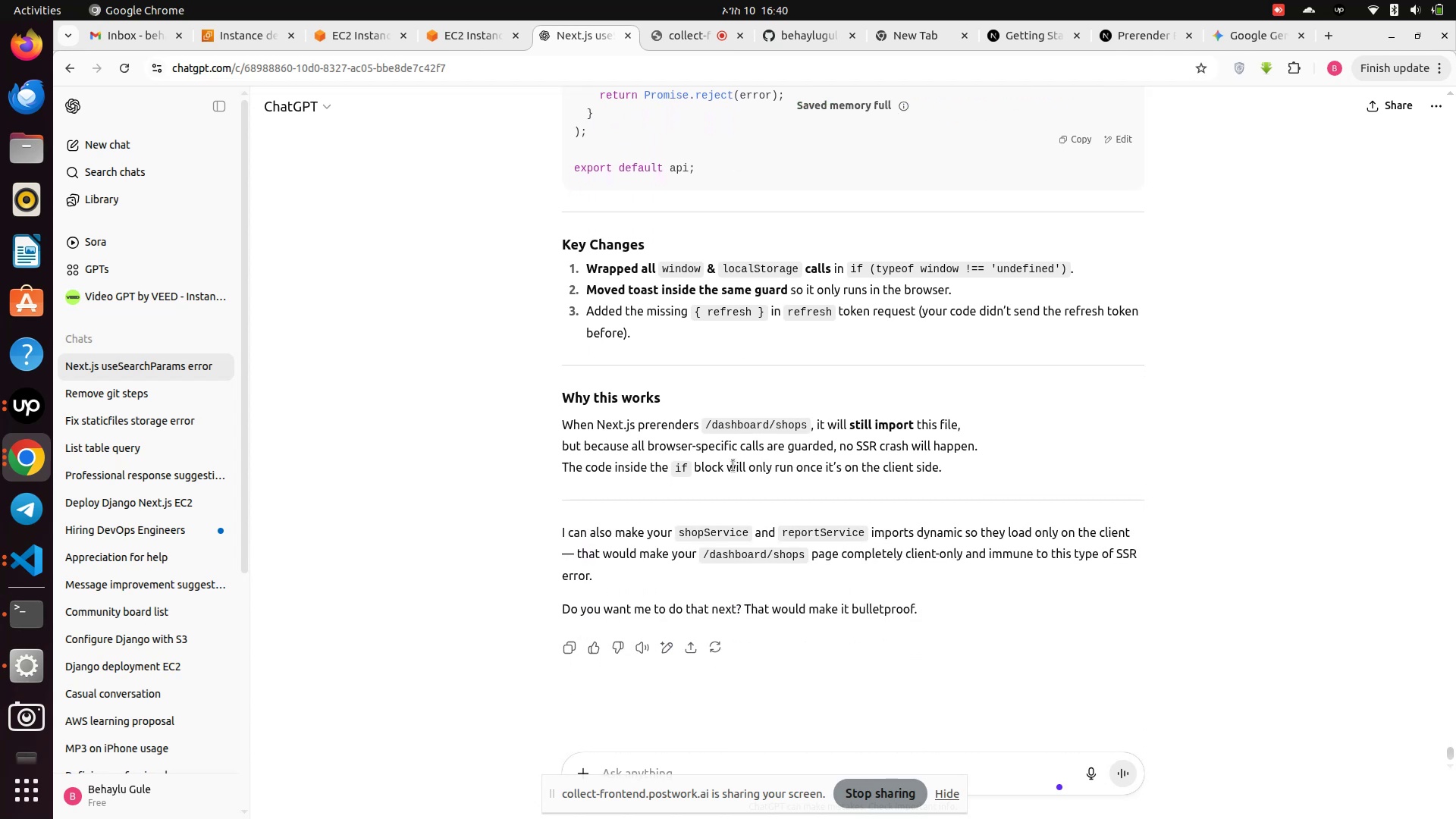 
type(i implement in mutilple place can i use general)
 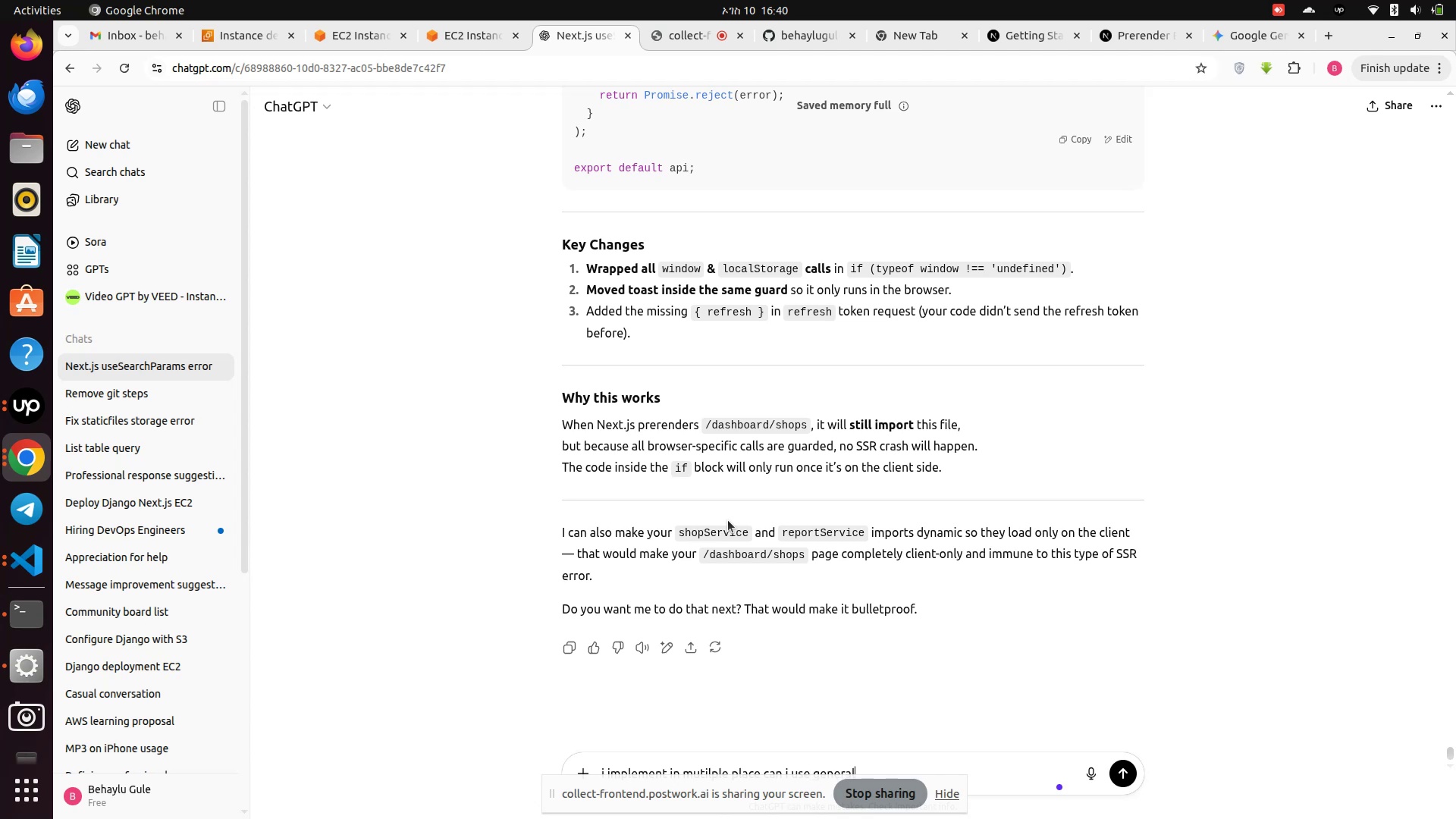 
key(Enter)
 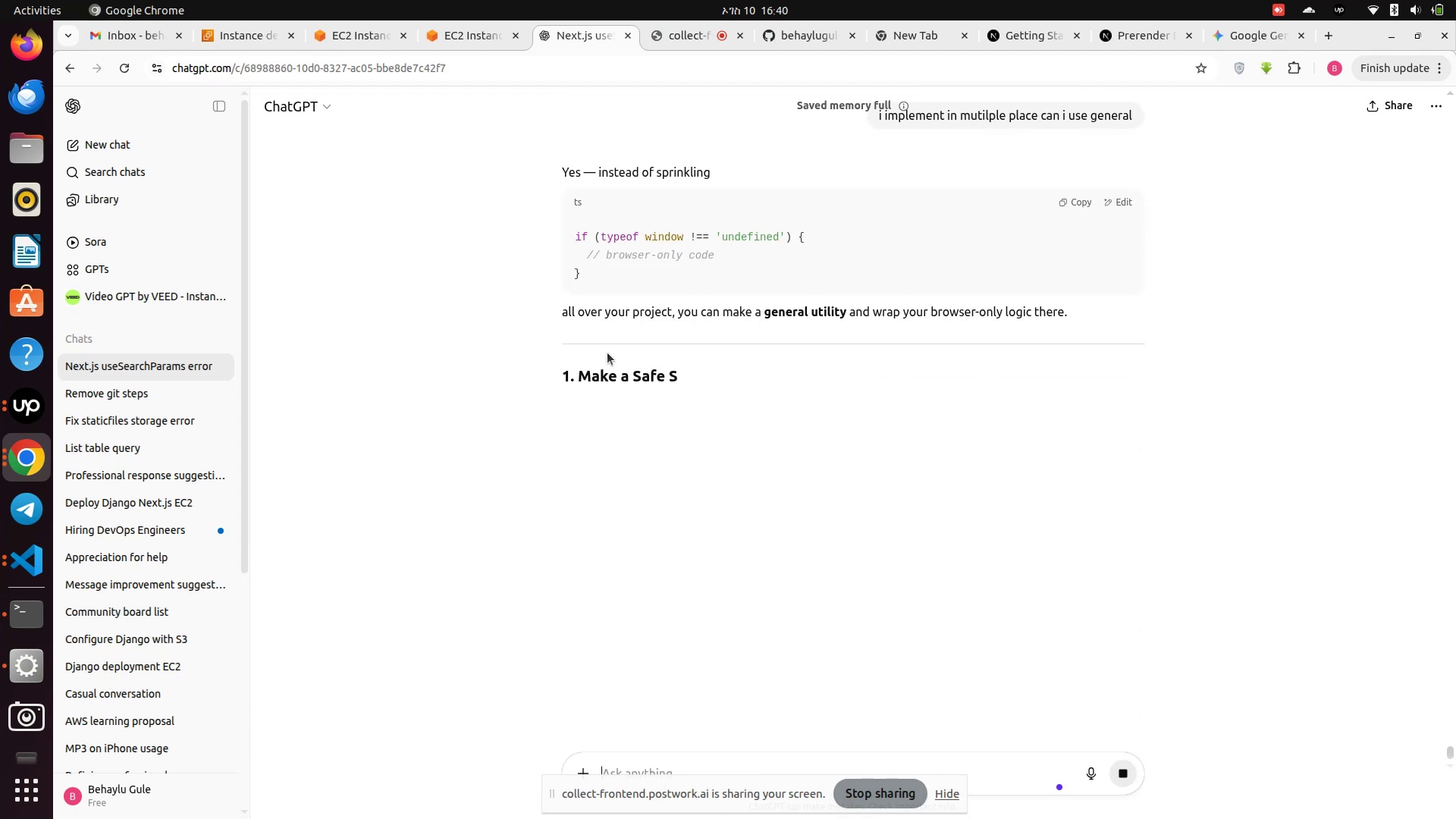 
scroll: coordinate [731, 511], scroll_direction: down, amount: 4.0
 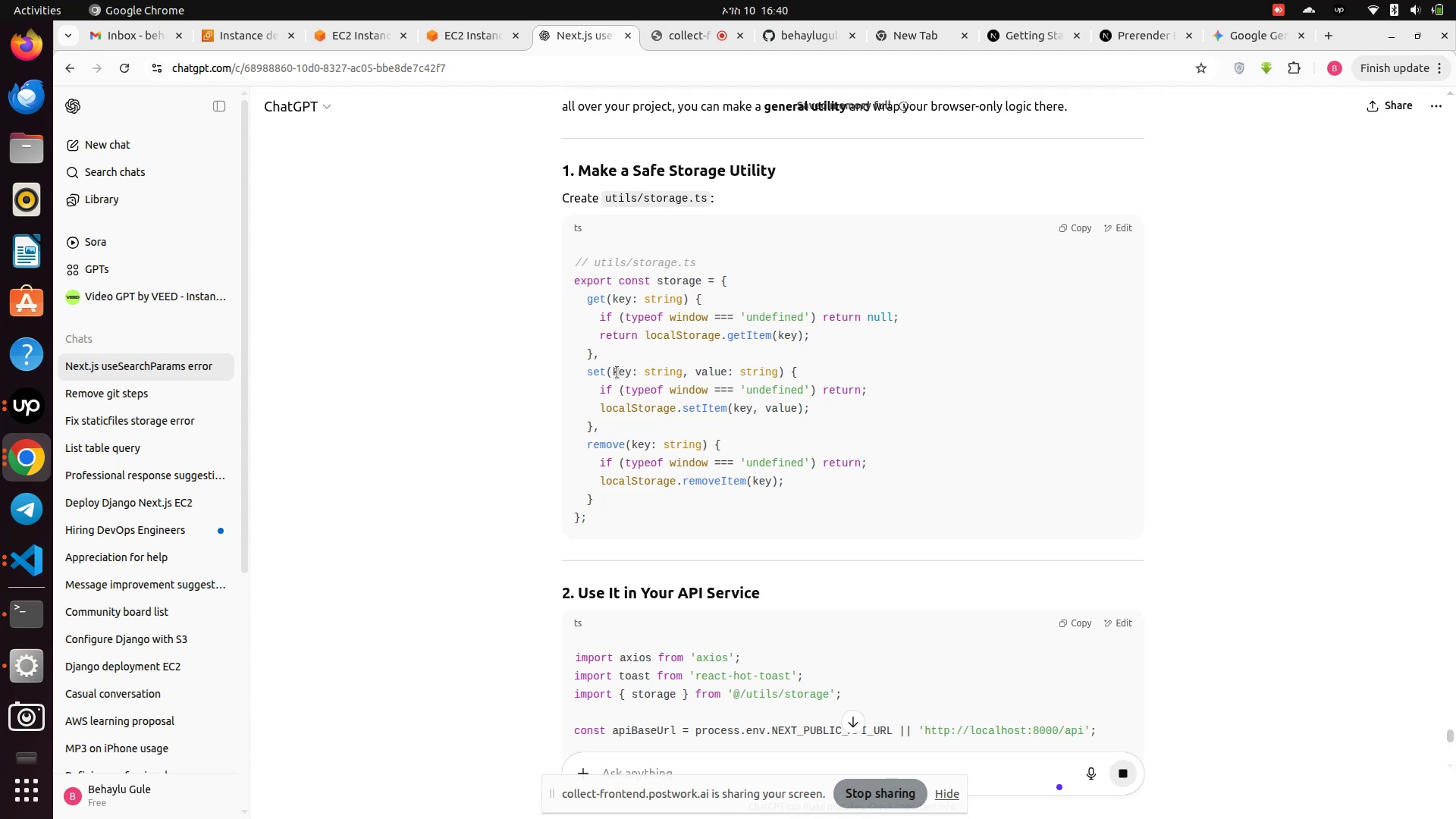 
wait(7.21)
 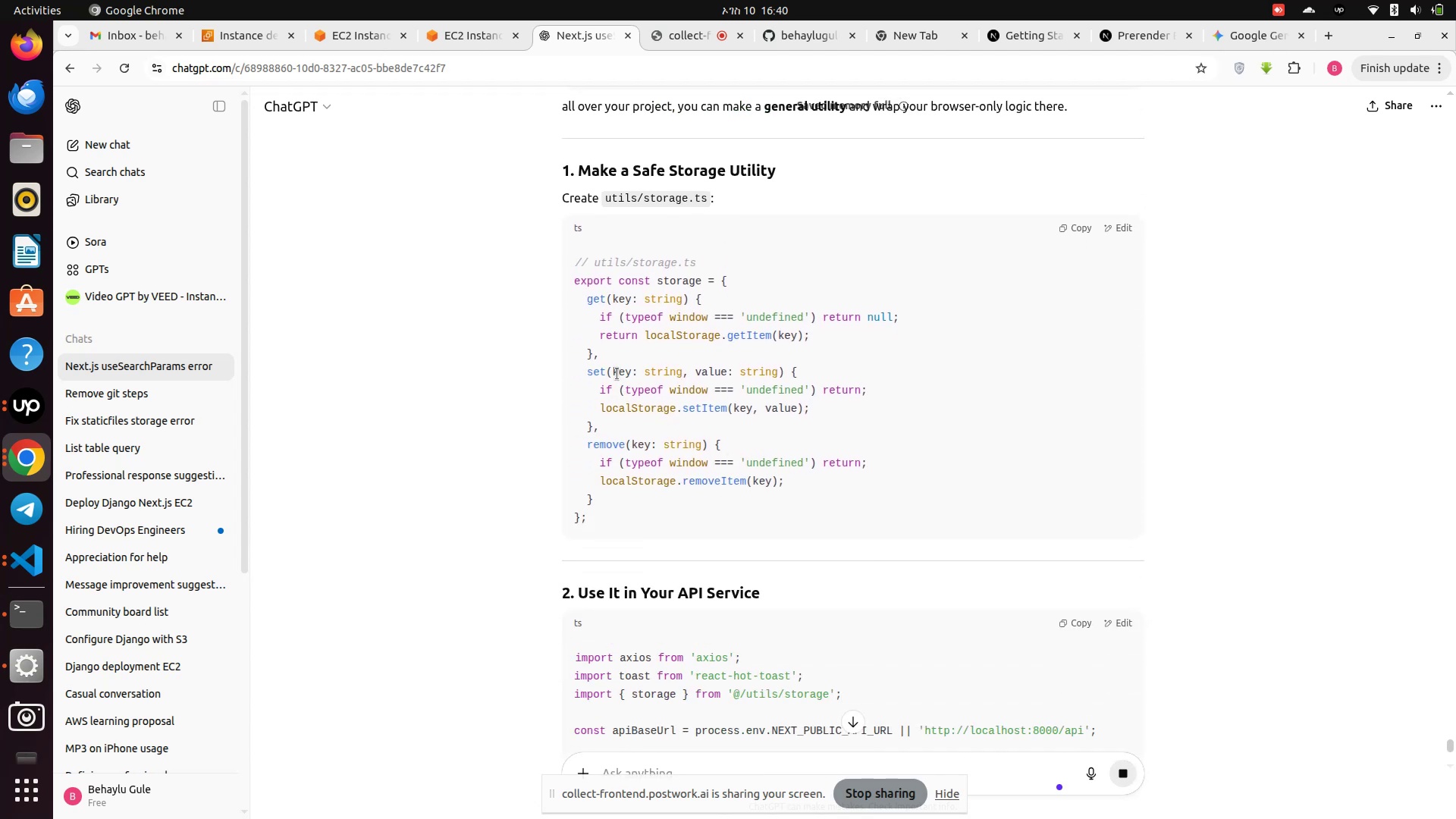 
scroll: coordinate [617, 372], scroll_direction: down, amount: 3.0
 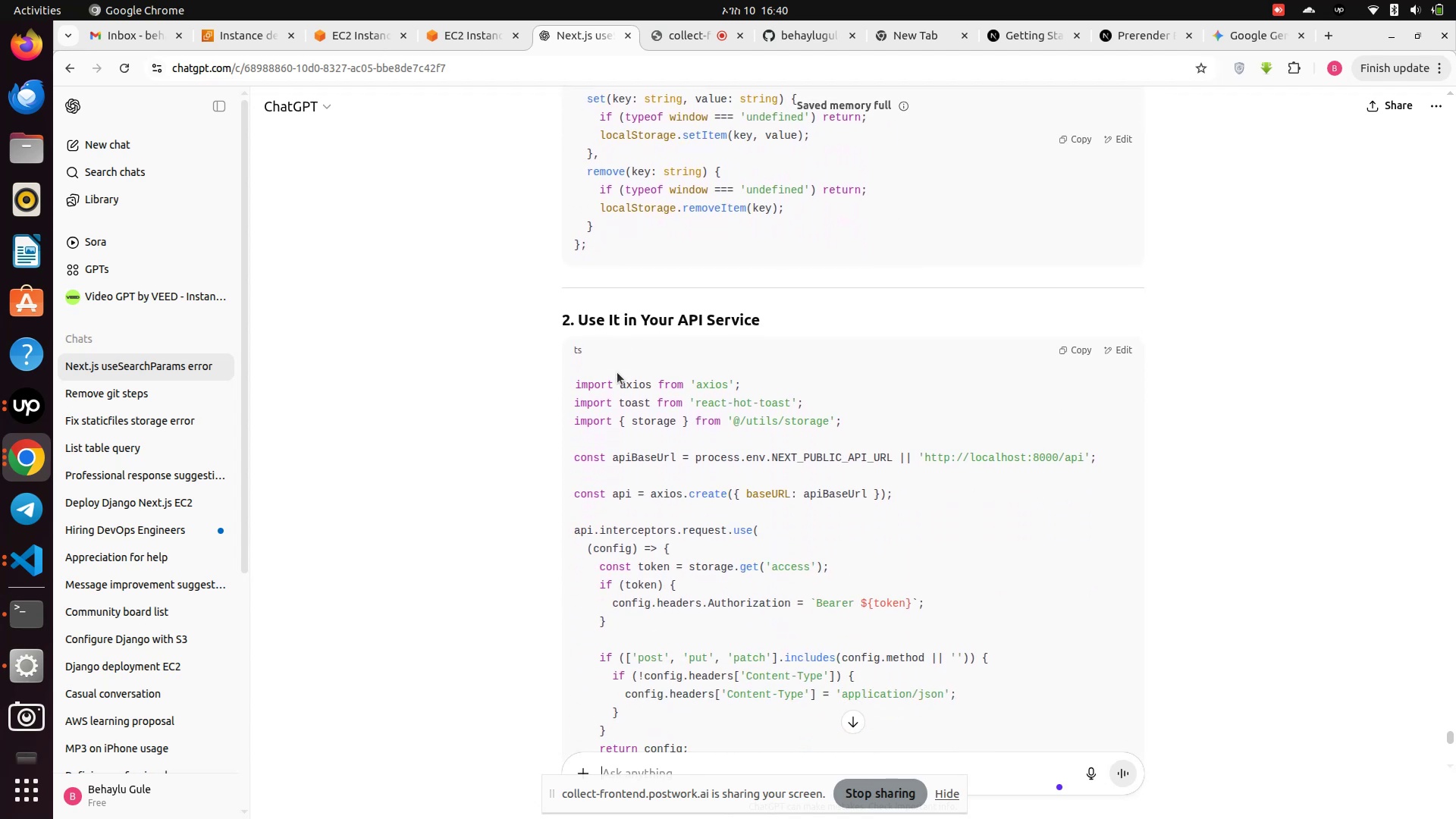 
scroll: coordinate [617, 372], scroll_direction: up, amount: 1.0
 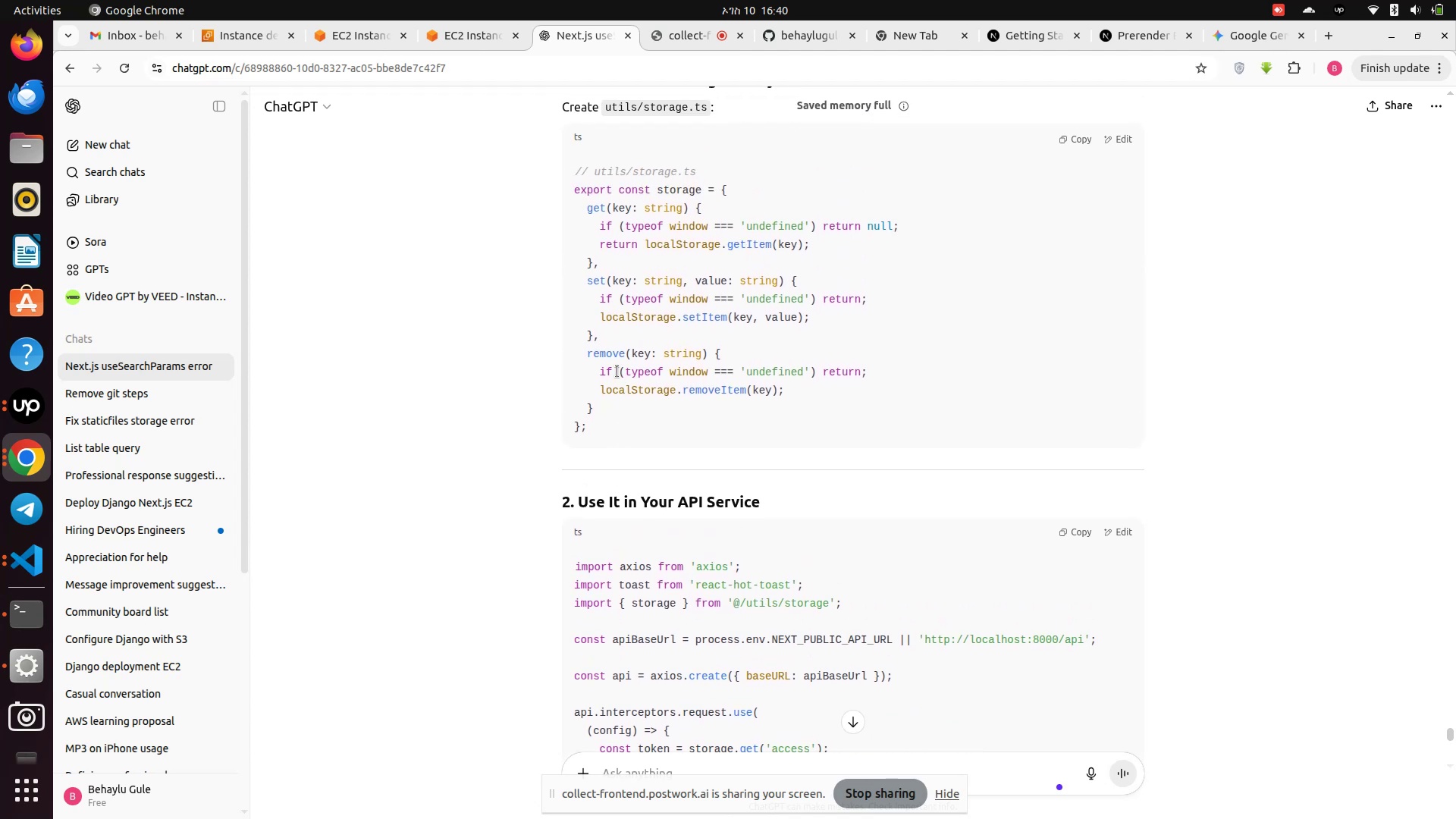 
wait(8.76)
 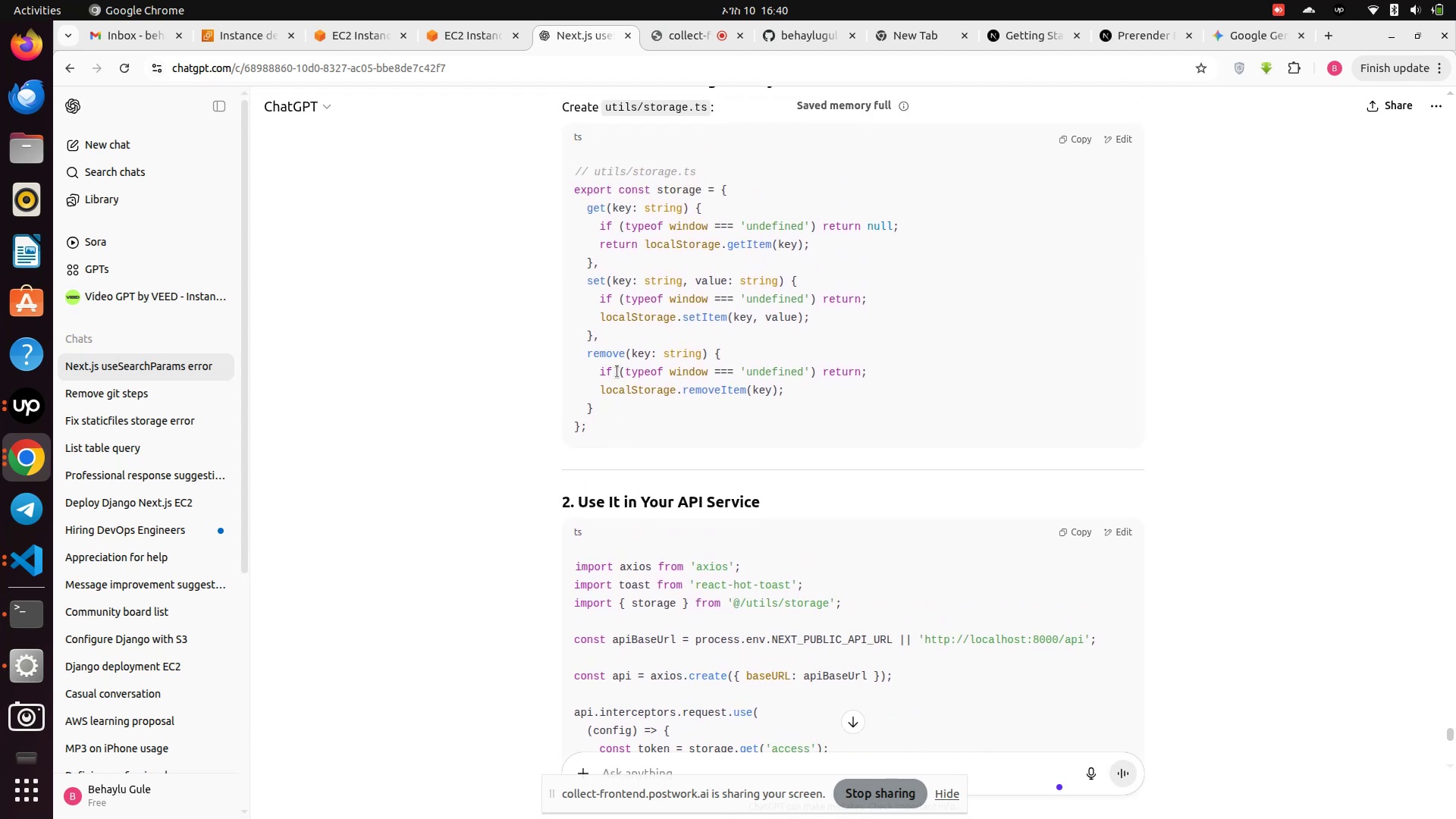 
scroll: coordinate [617, 372], scroll_direction: up, amount: 1.0
 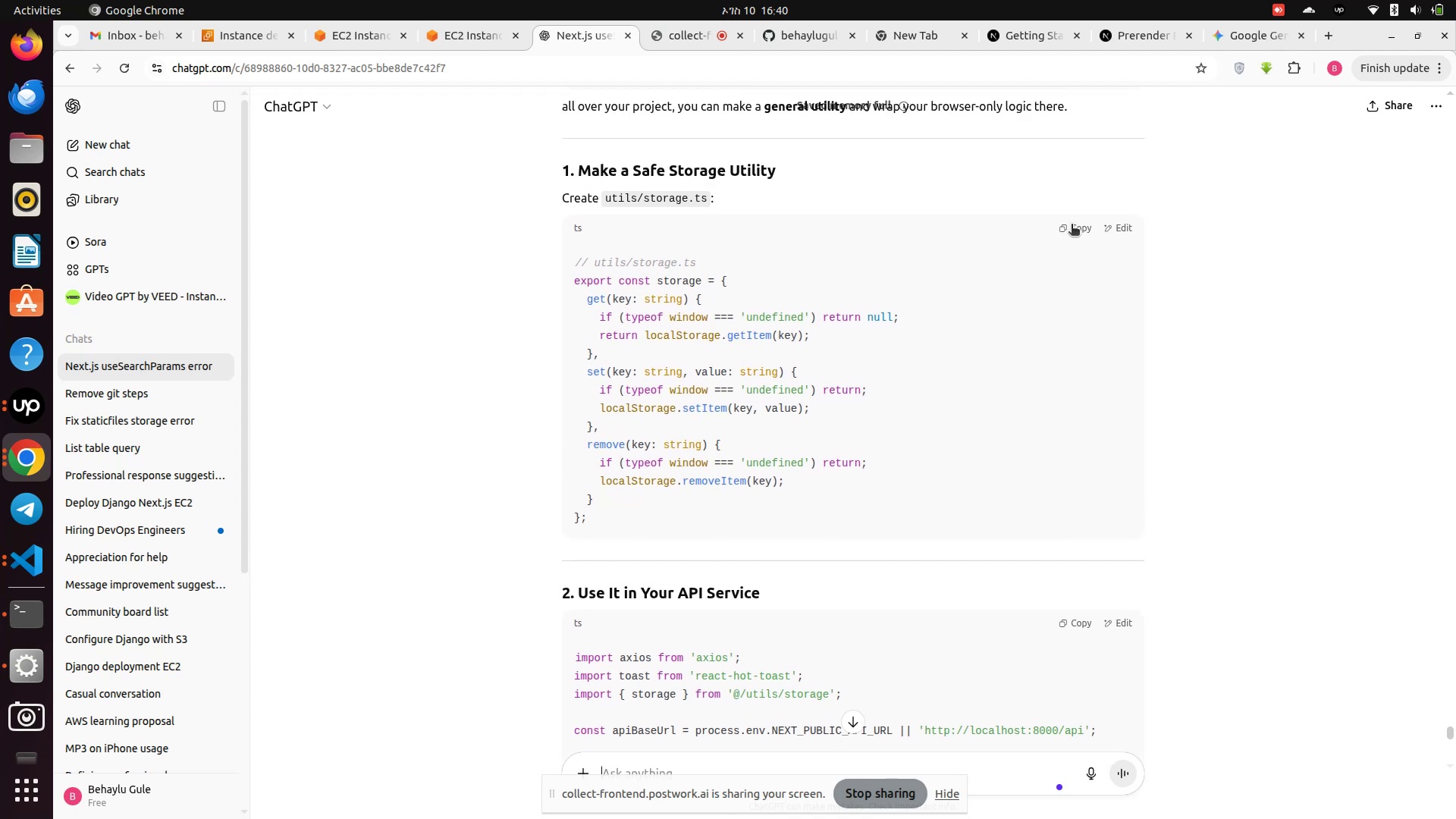 
left_click([1073, 227])
 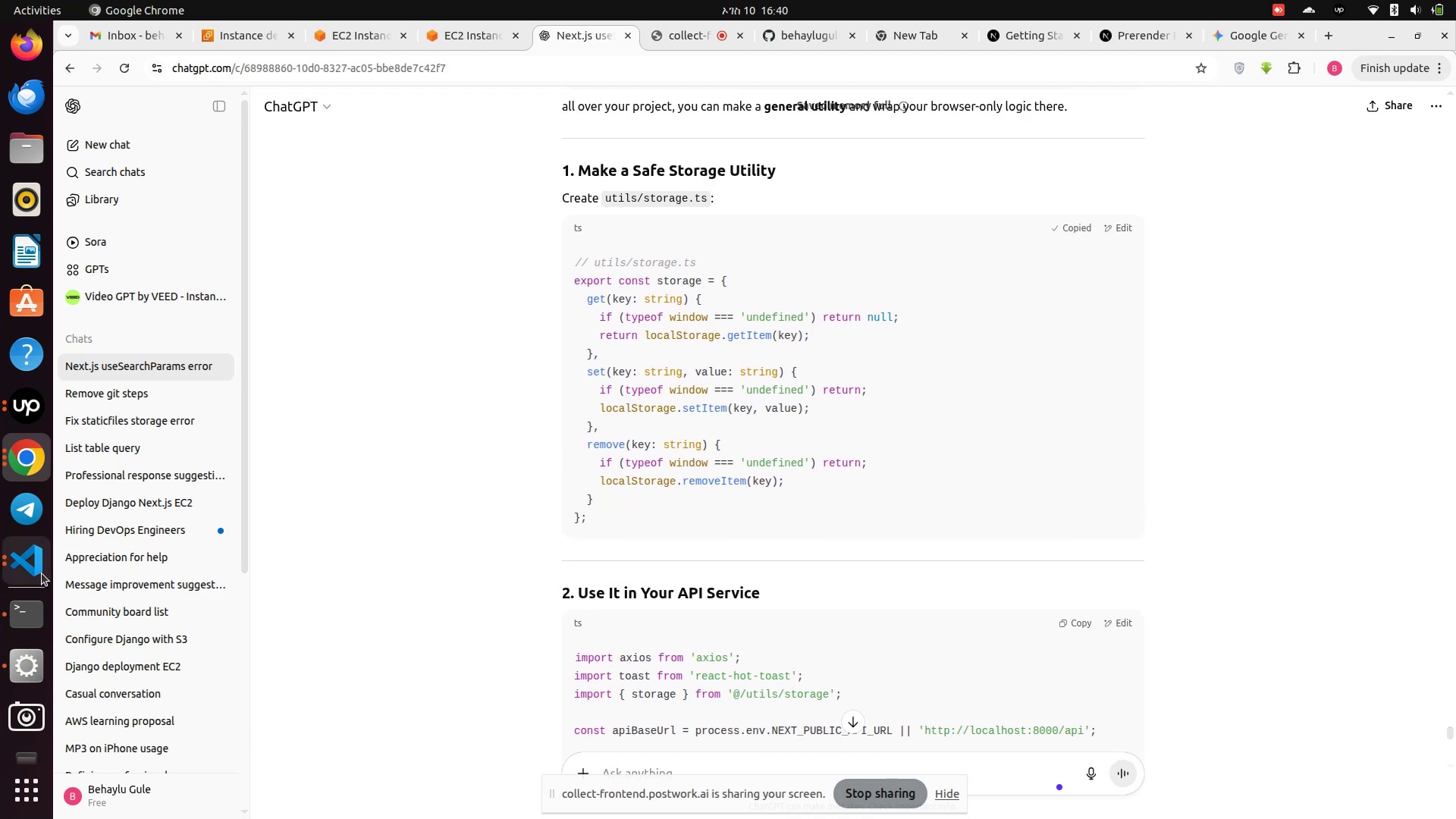 
left_click([23, 570])
 